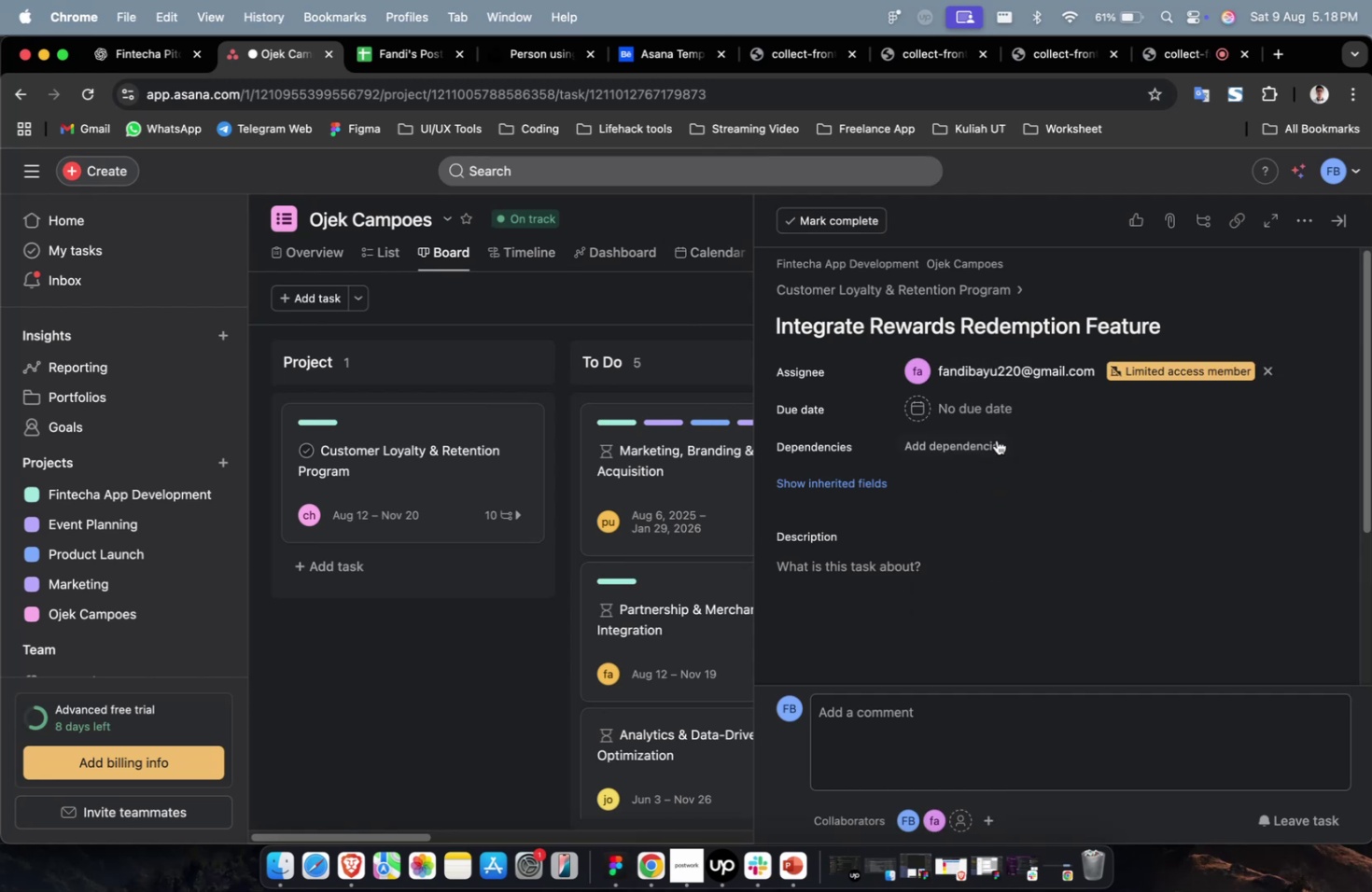 
double_click([996, 415])
 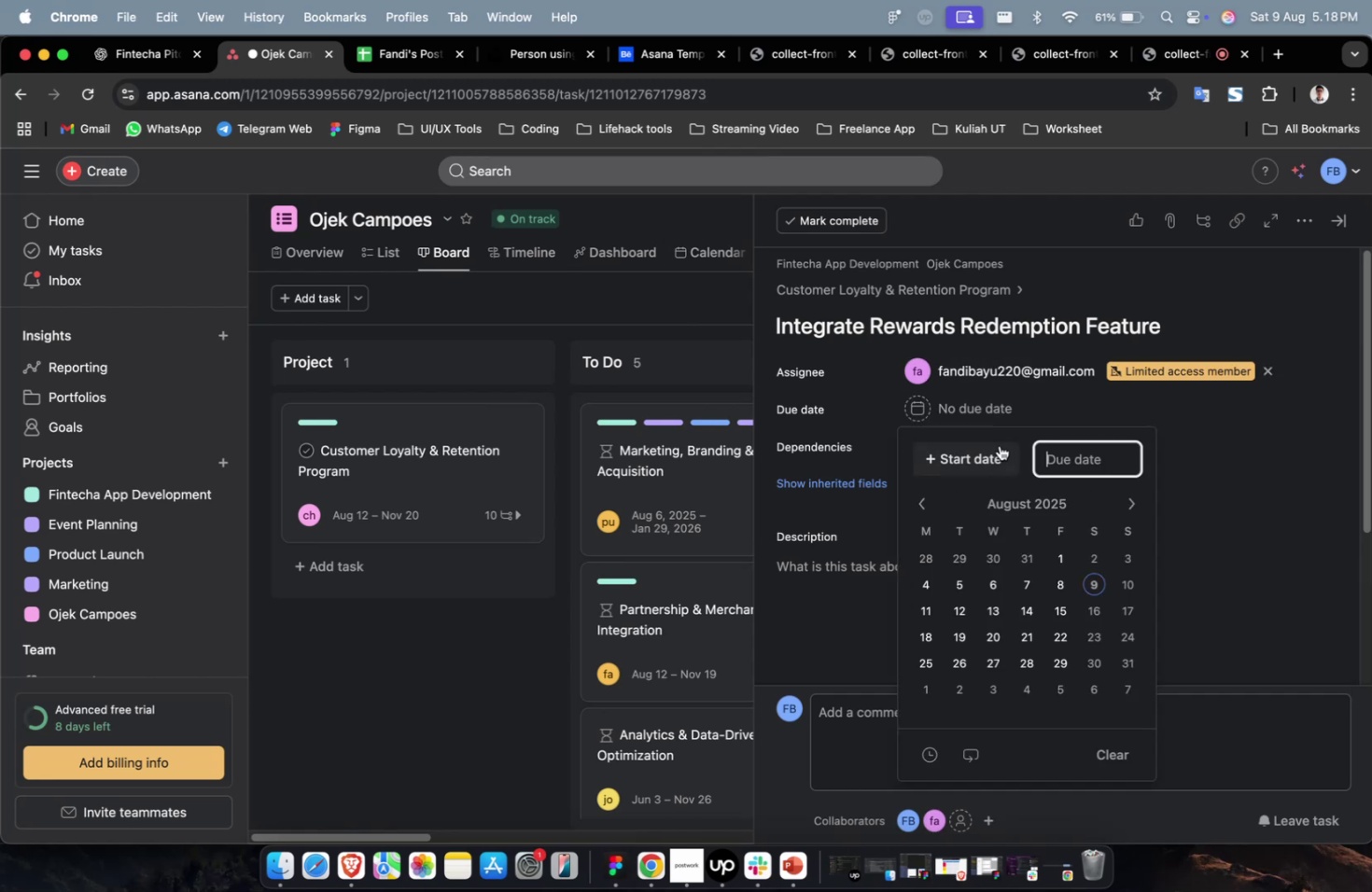 
triple_click([999, 445])
 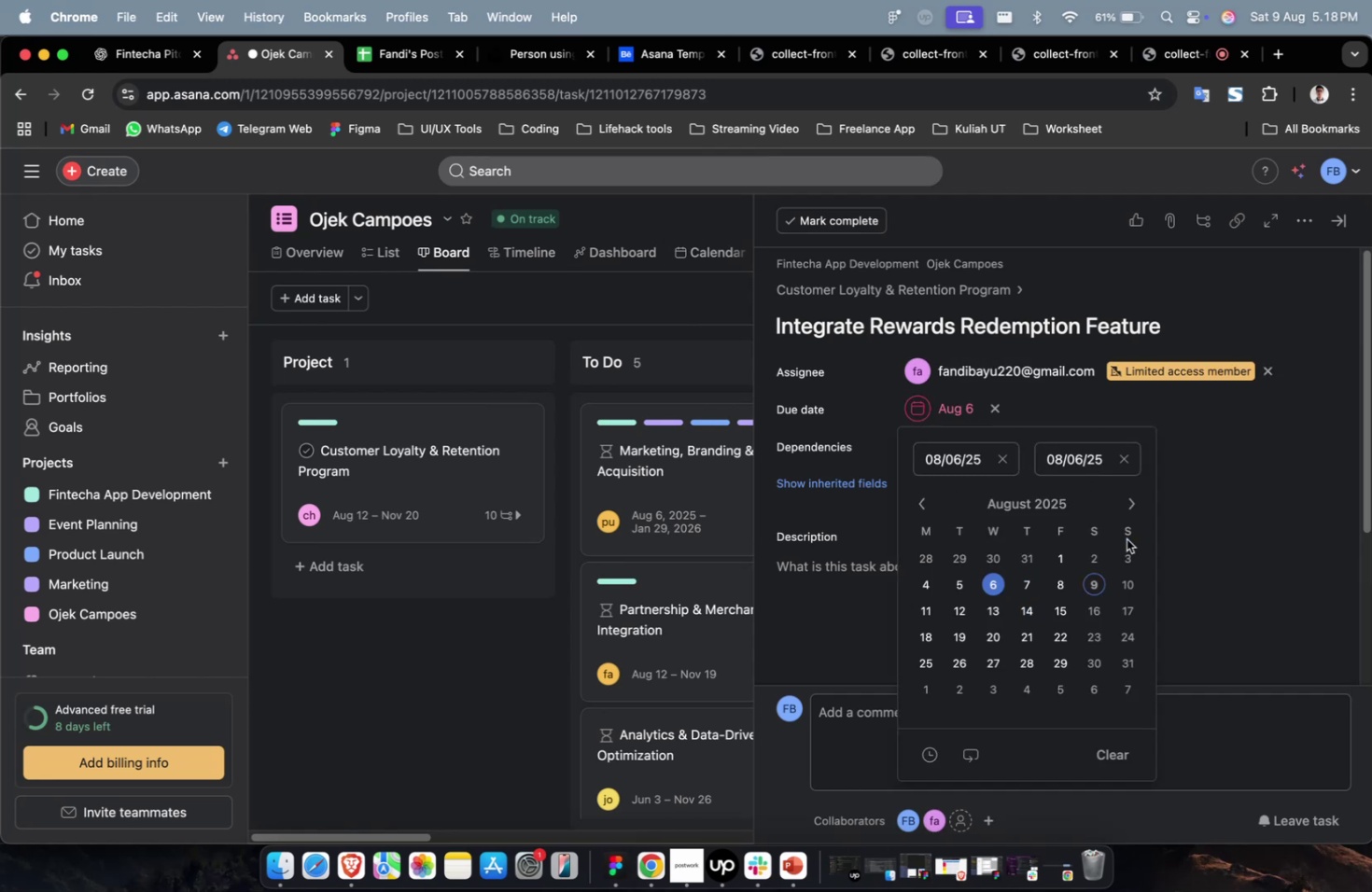 
double_click([1125, 514])
 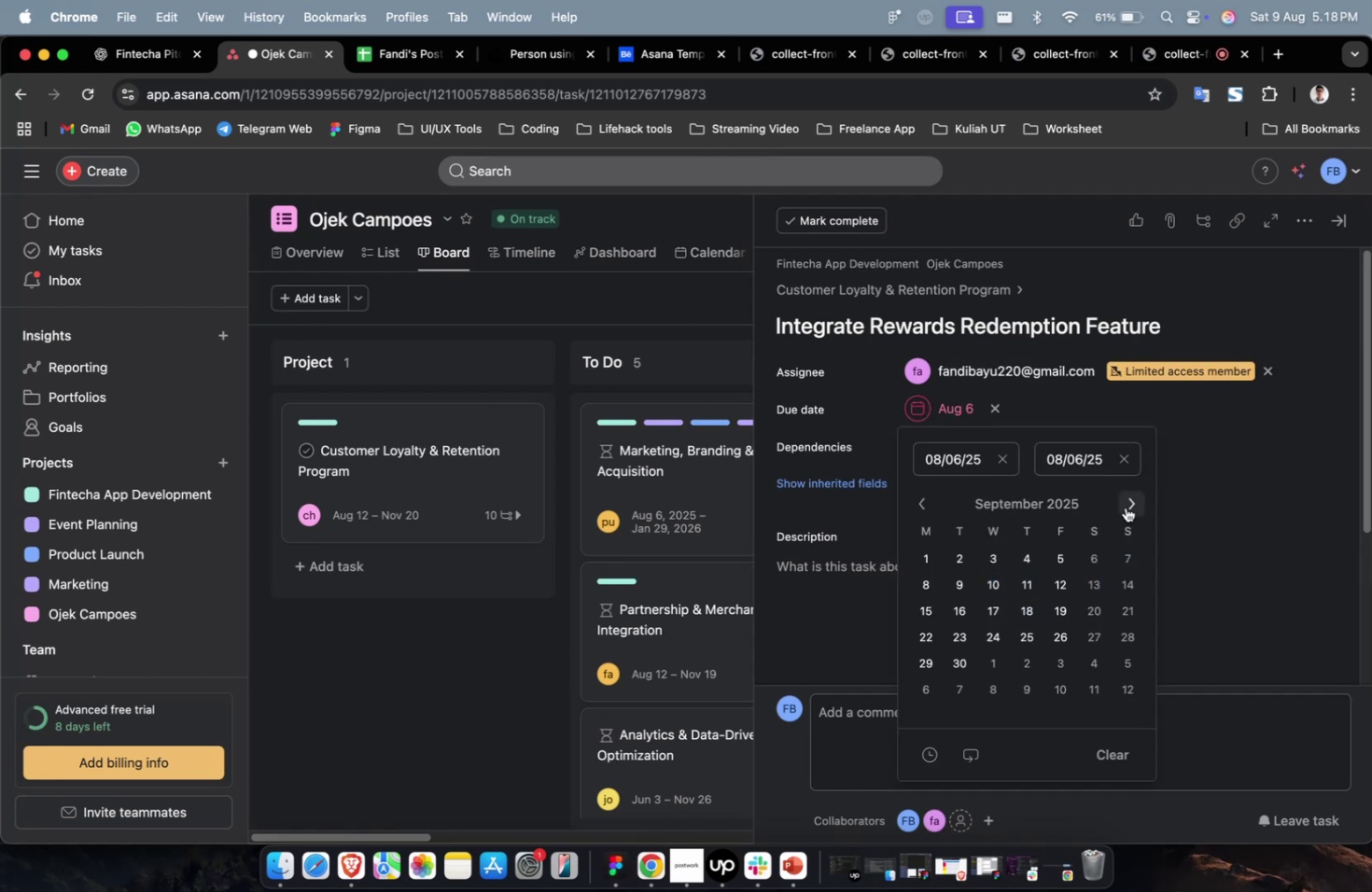 
triple_click([1125, 507])
 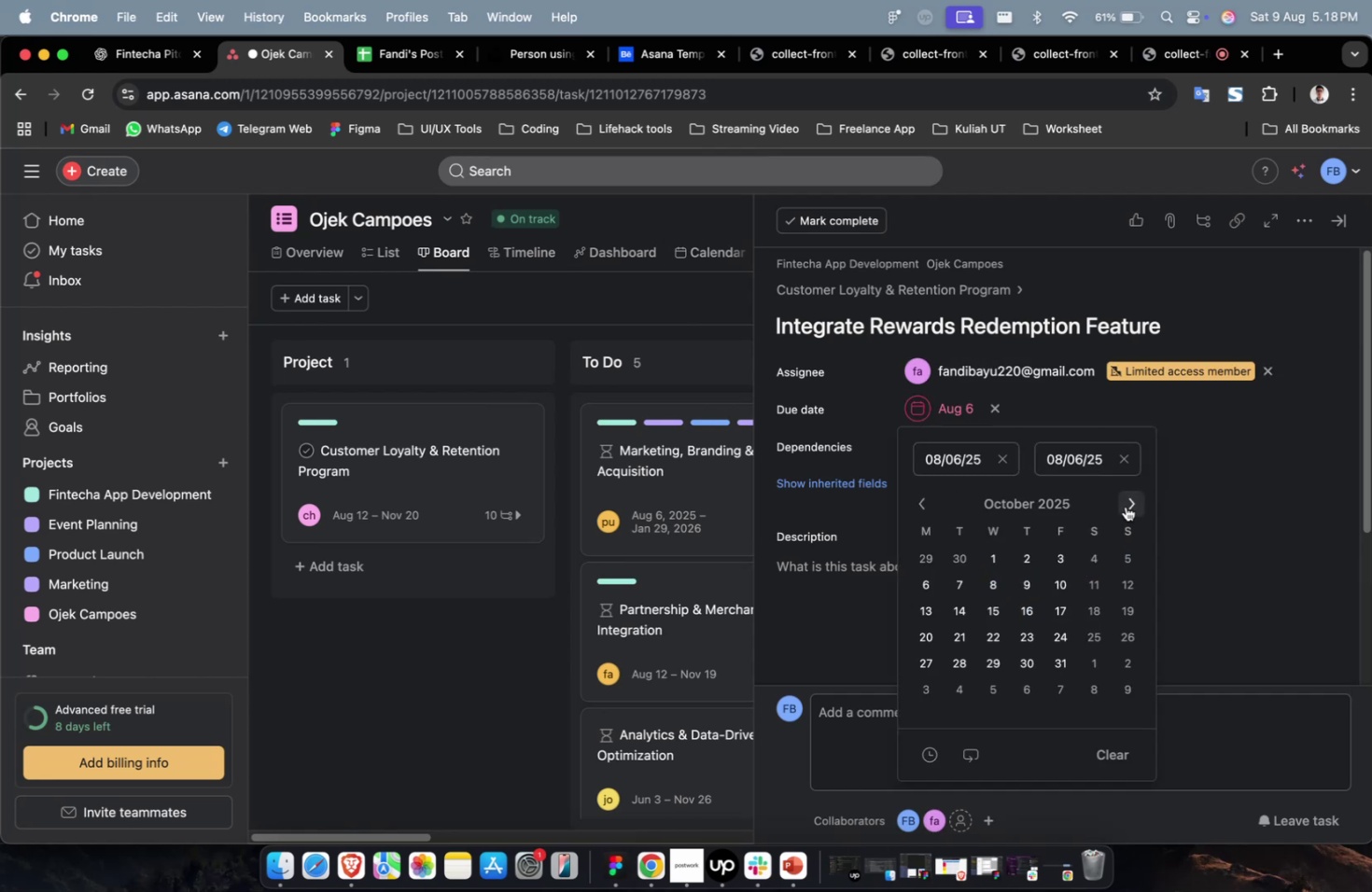 
triple_click([1125, 506])
 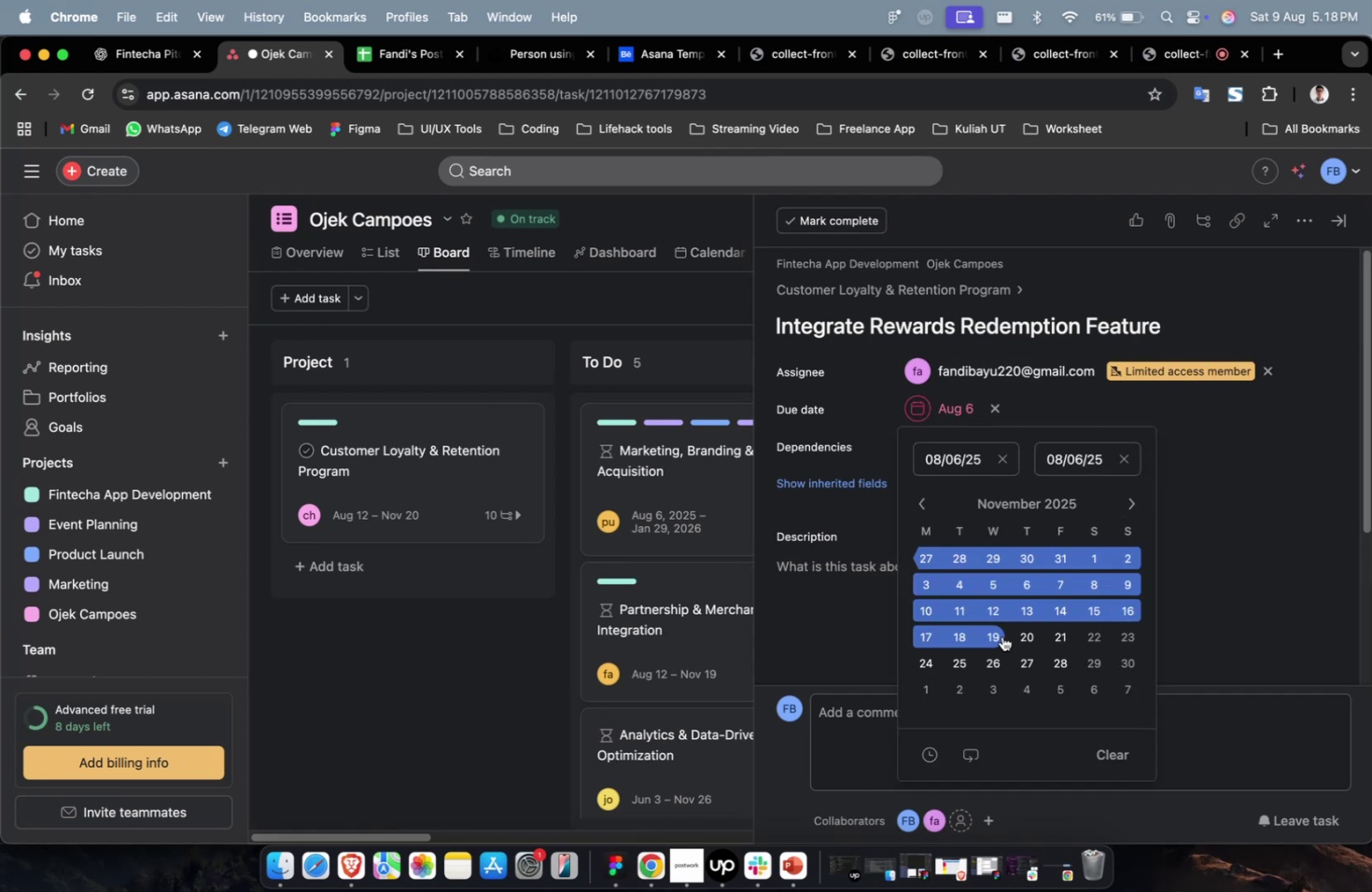 
triple_click([1001, 635])
 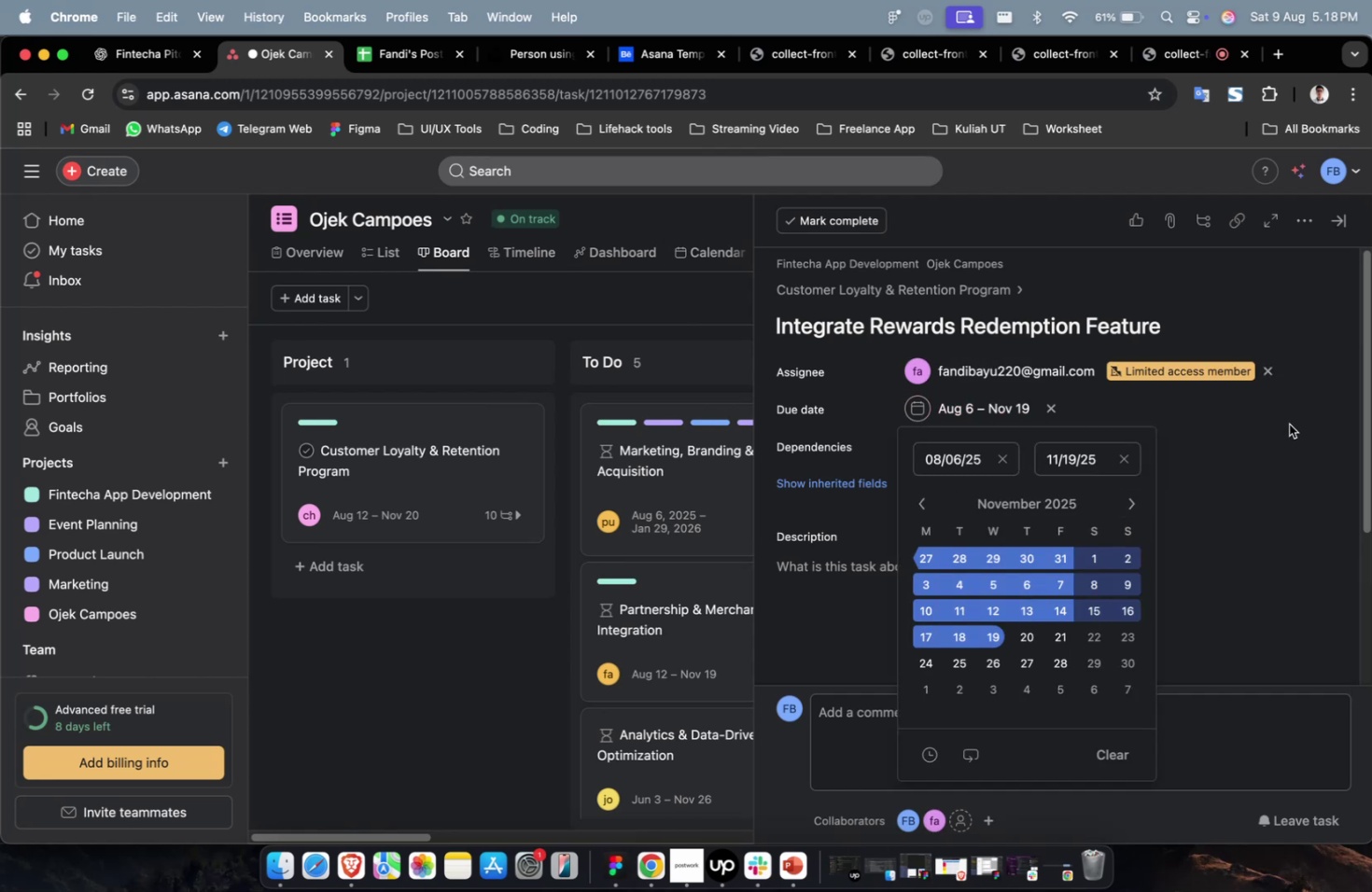 
triple_click([1288, 424])
 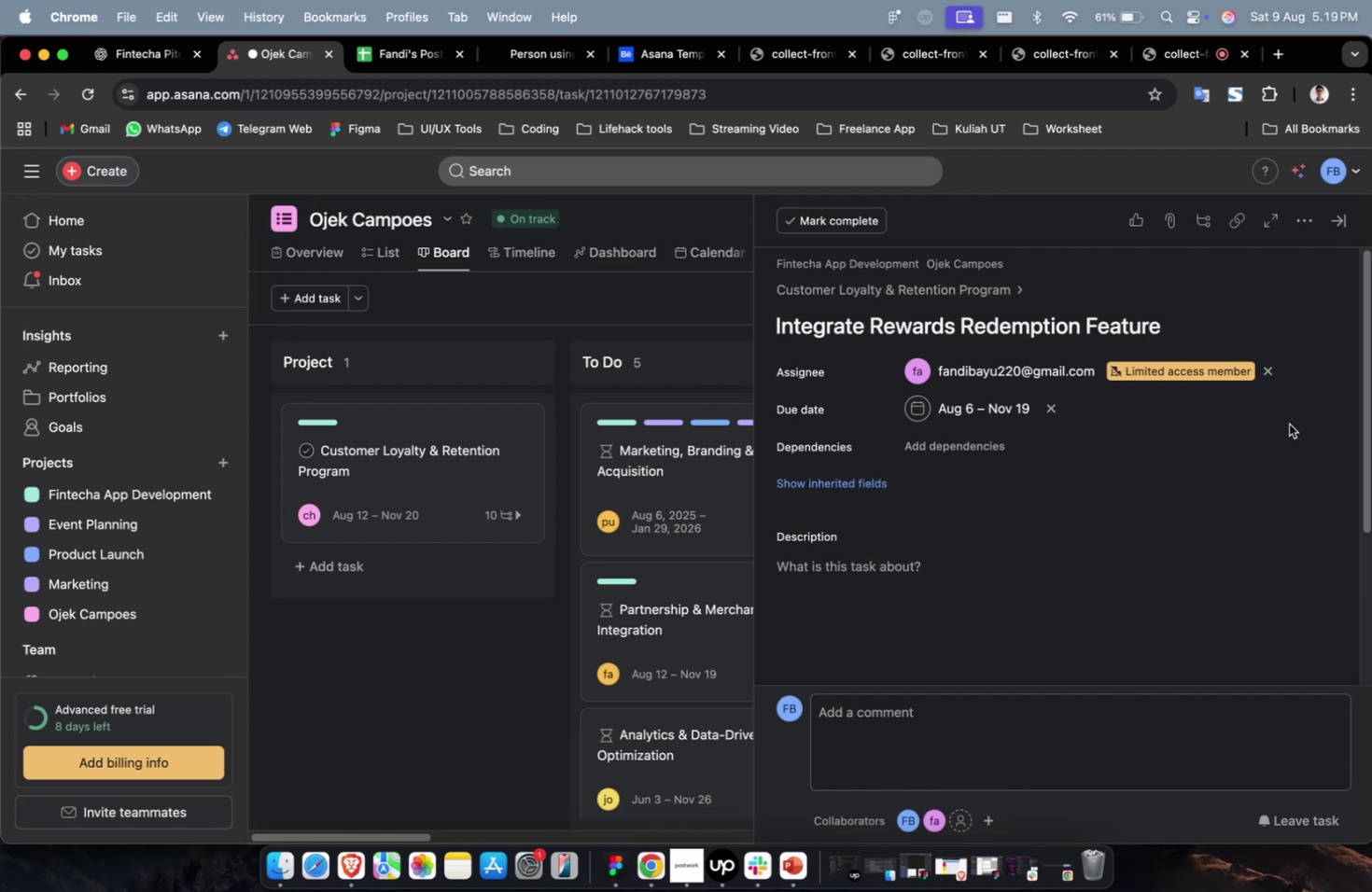 
wait(10.42)
 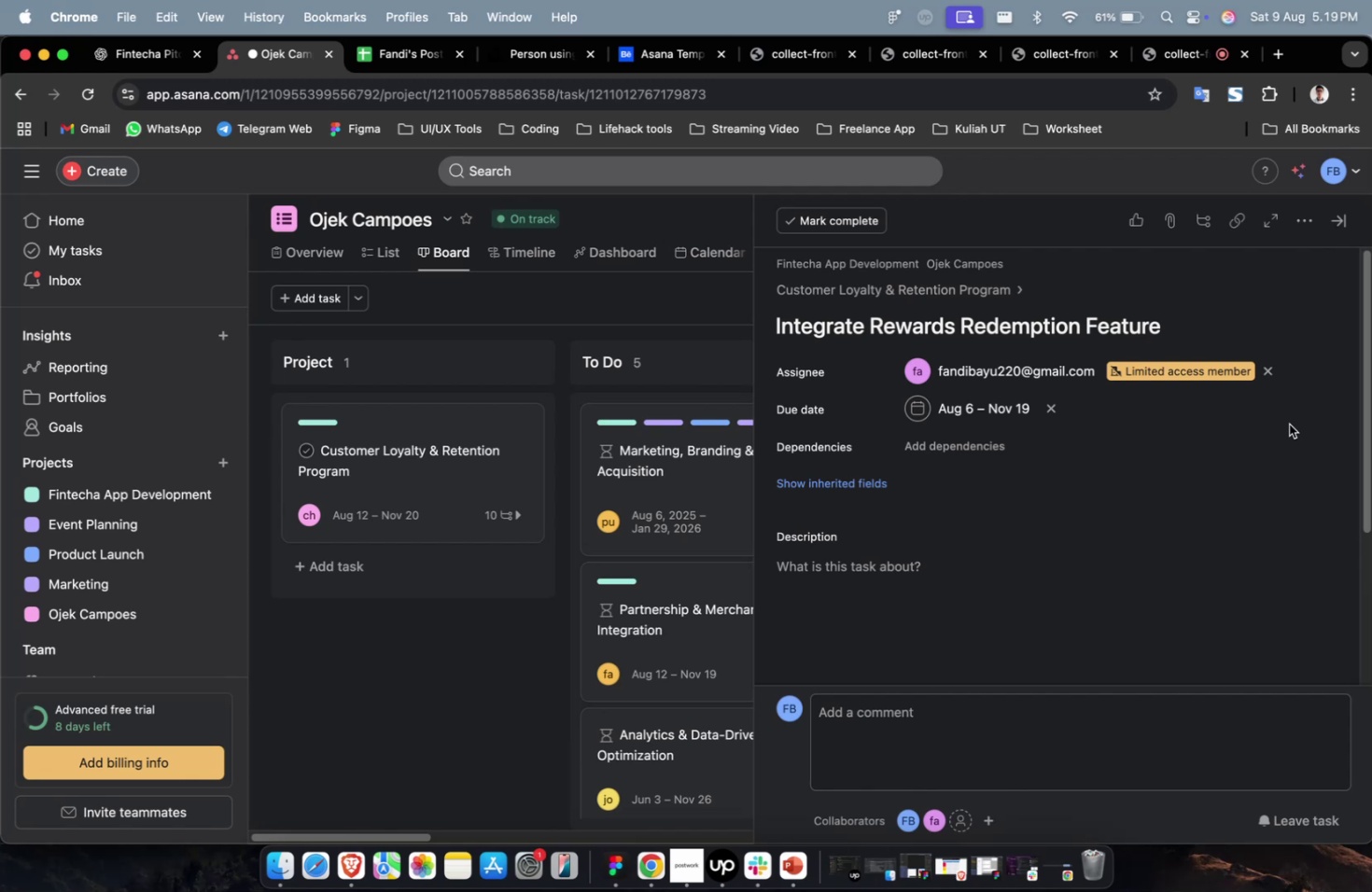 
scroll: coordinate [1288, 424], scroll_direction: down, amount: 2.0
 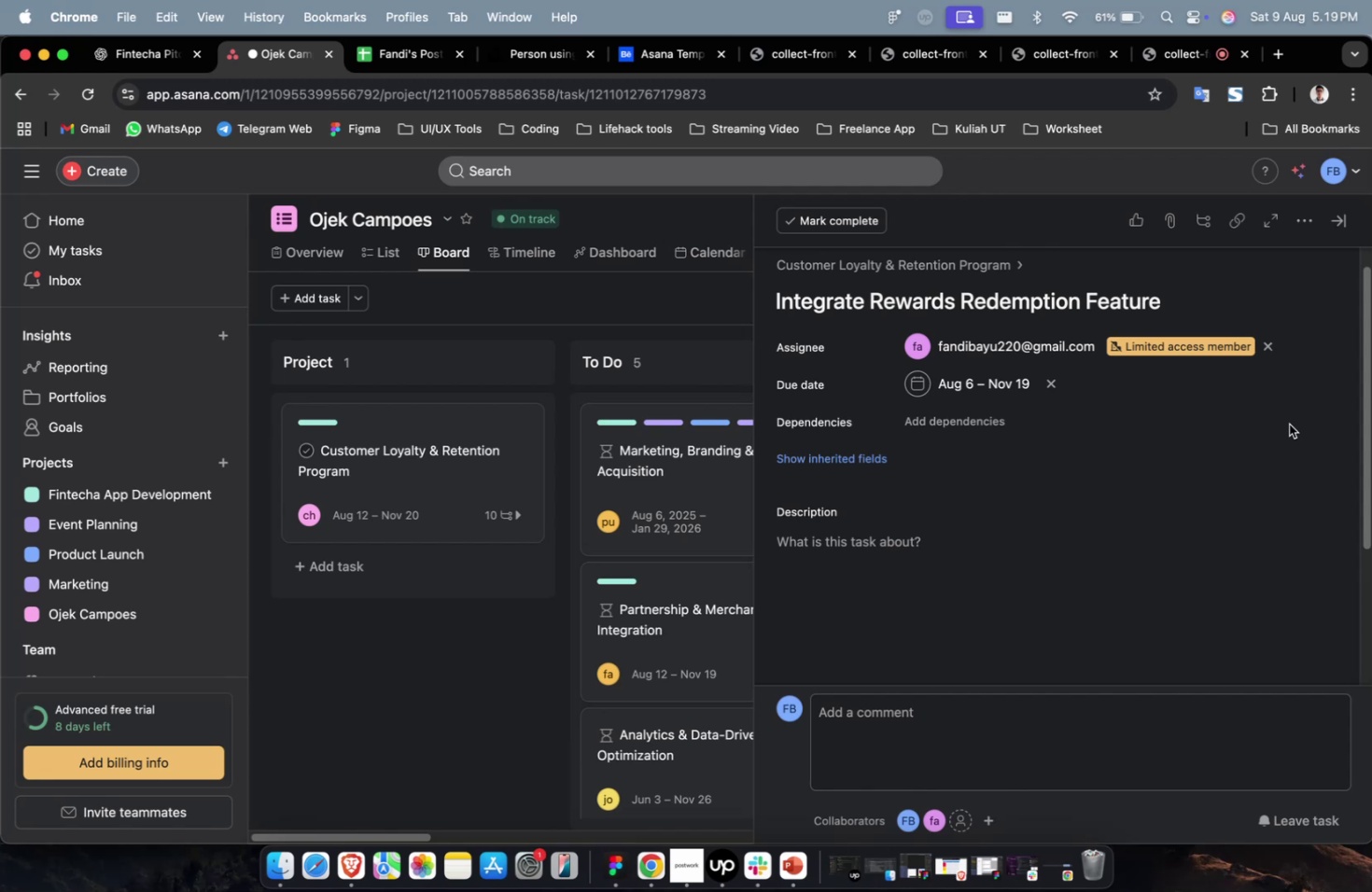 
wait(10.65)
 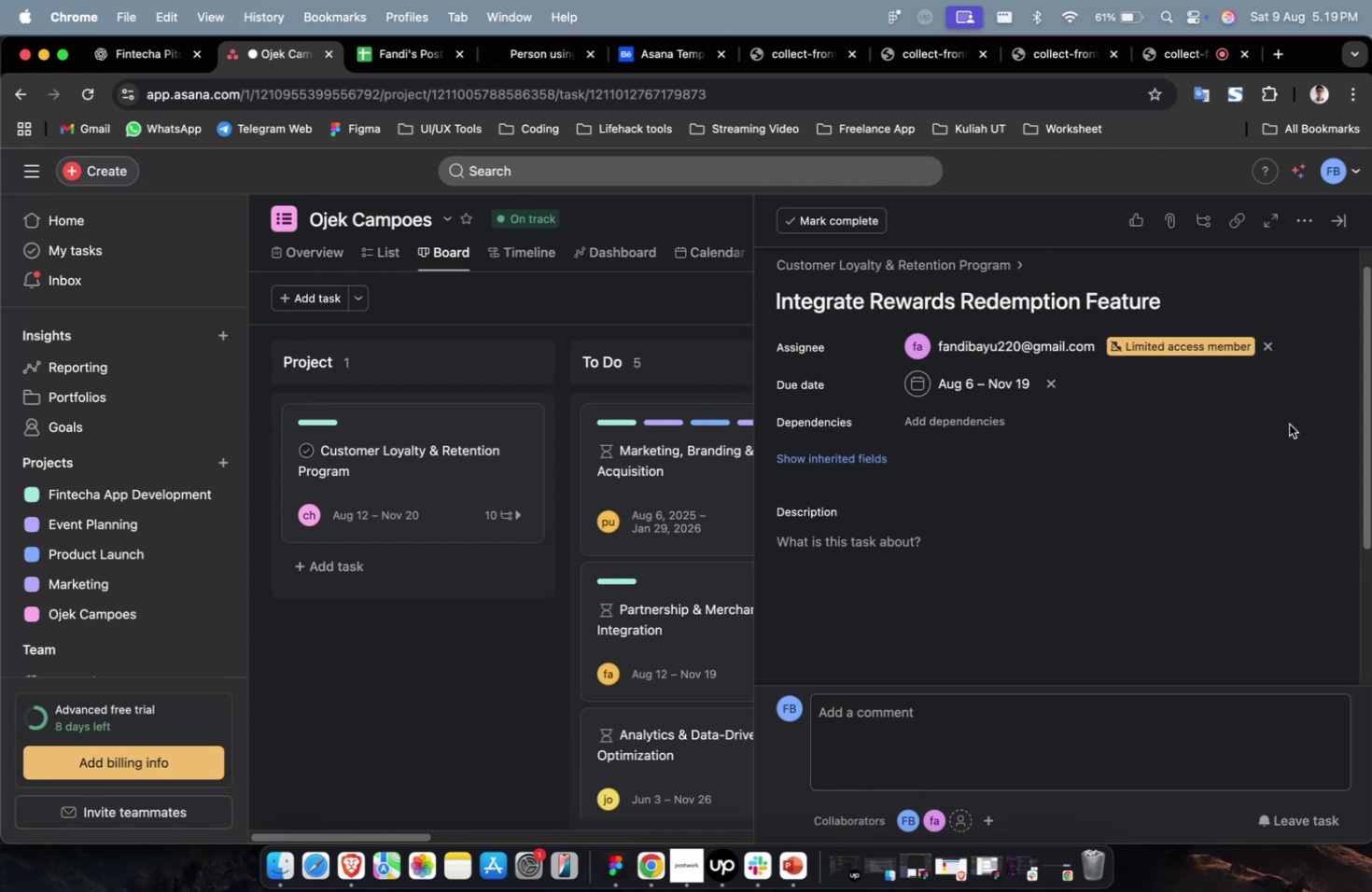 
double_click([1008, 486])
 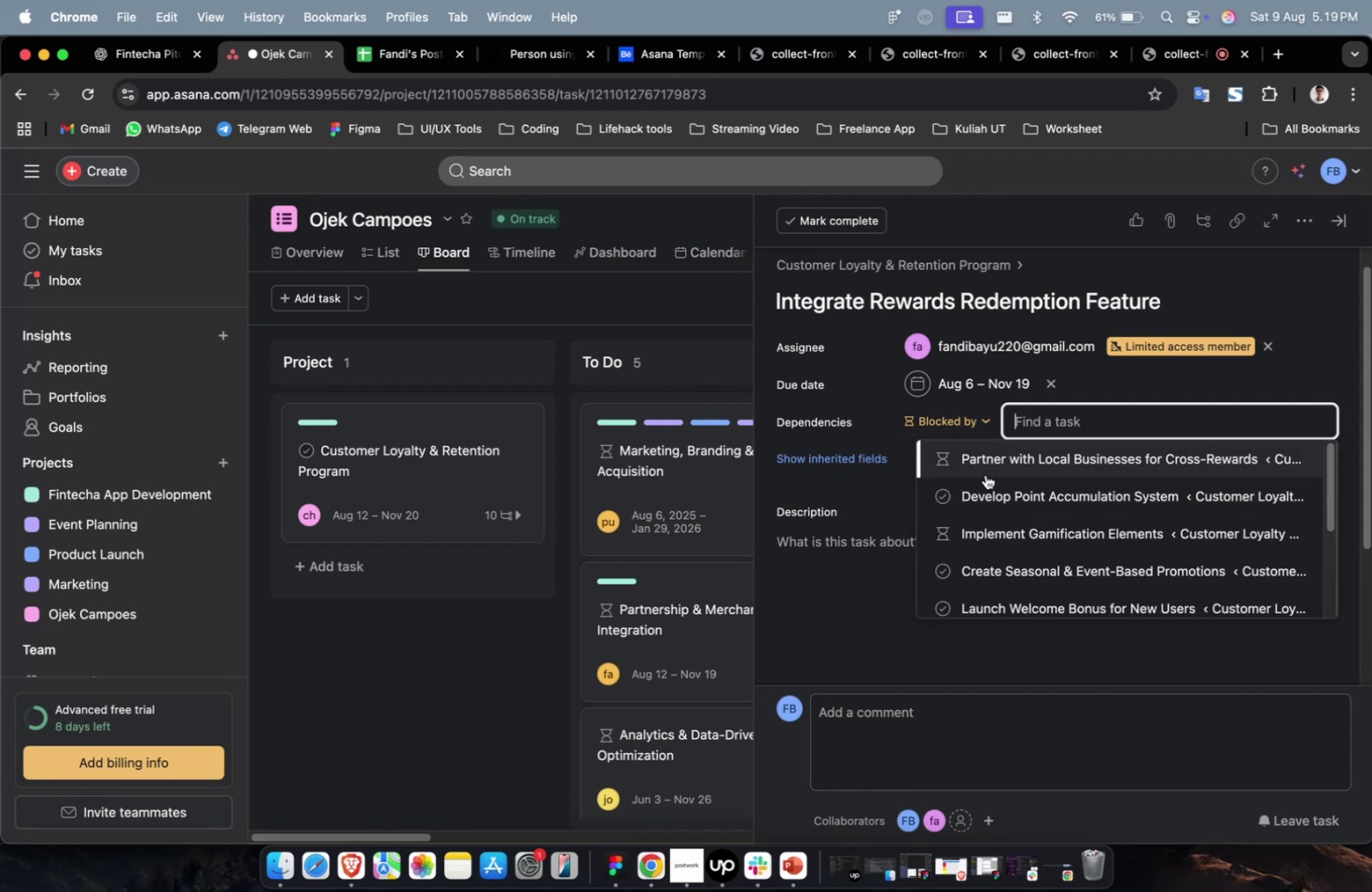 
triple_click([987, 466])
 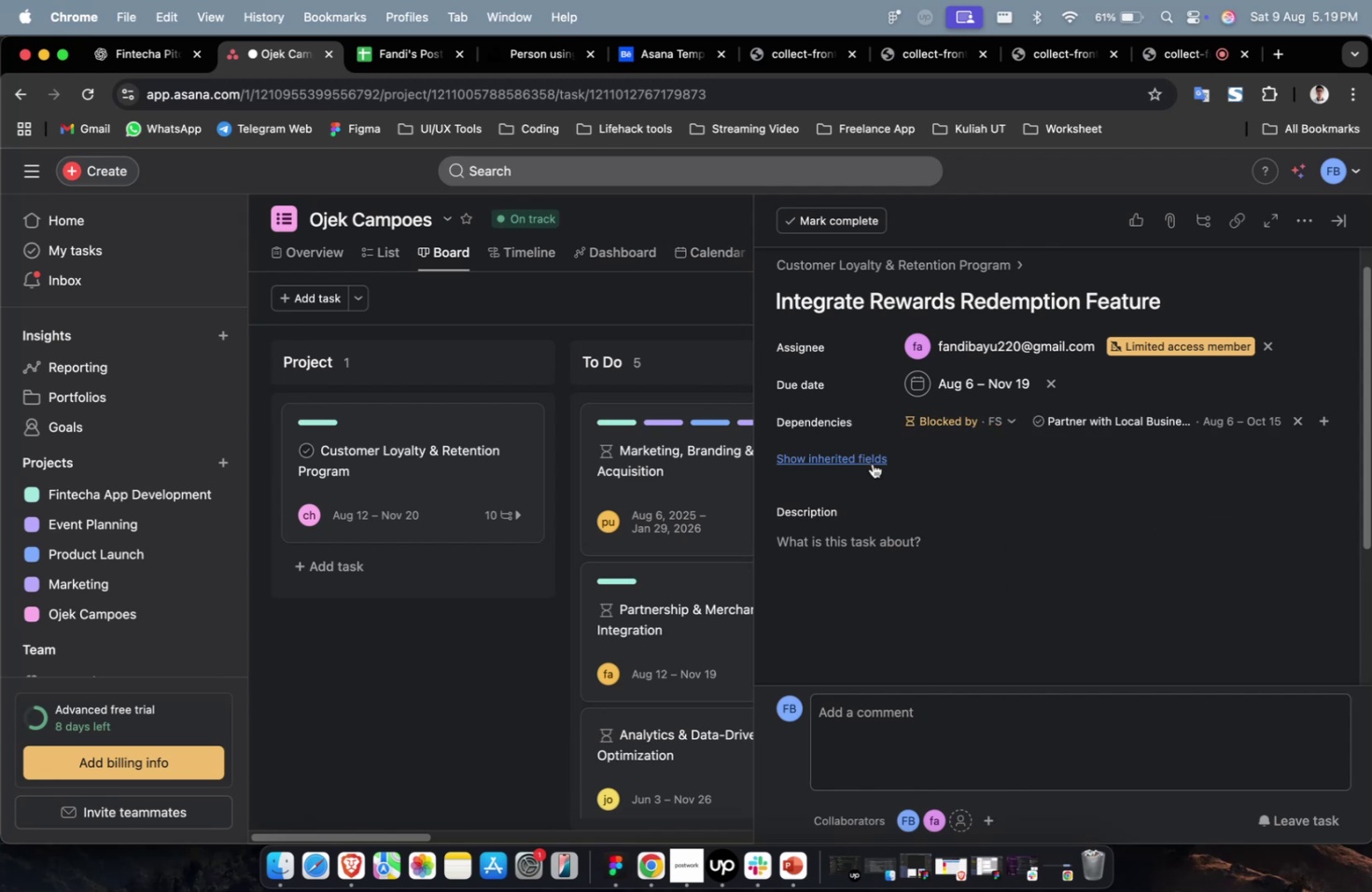 
triple_click([872, 463])
 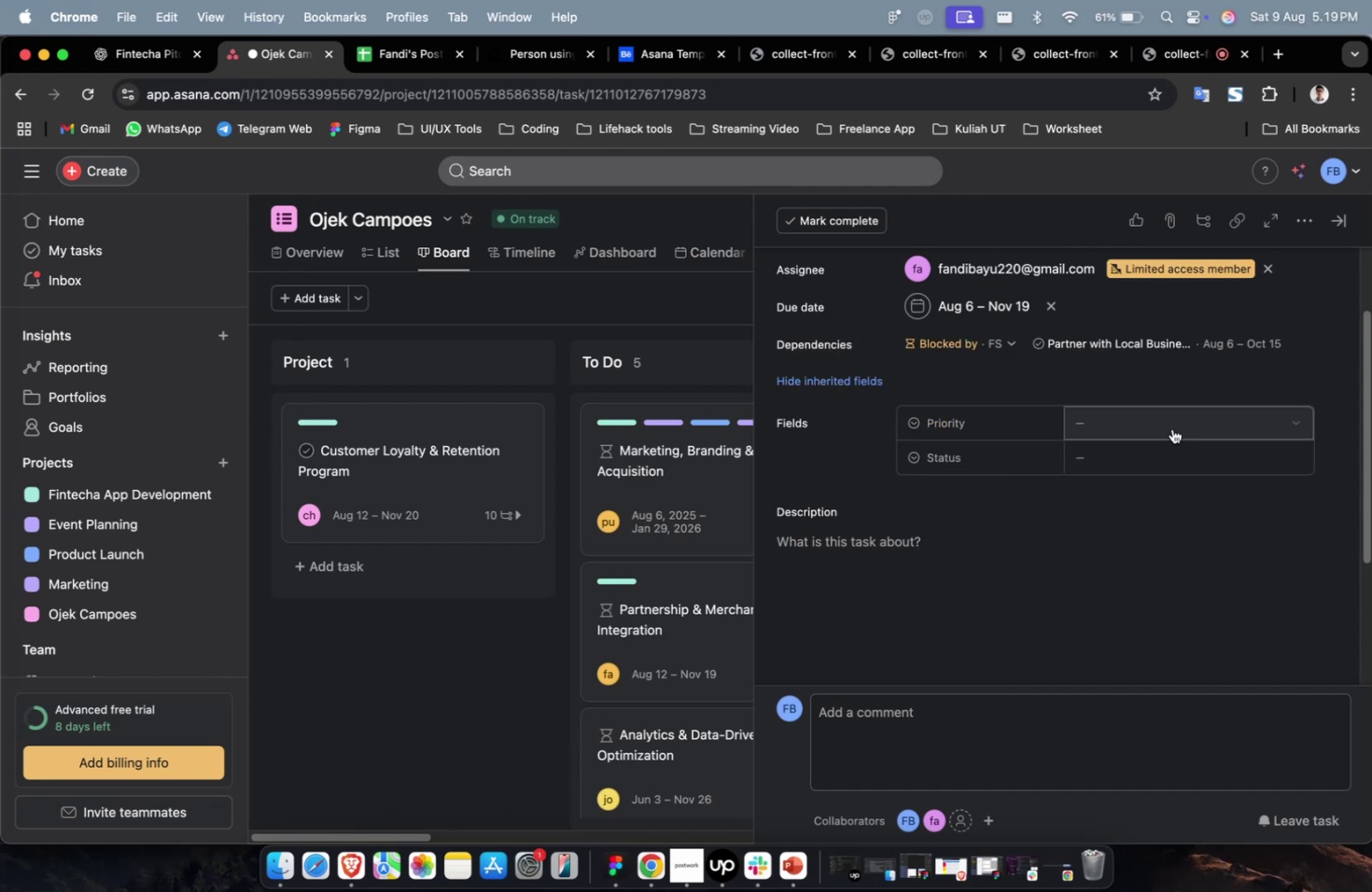 
triple_click([1171, 426])
 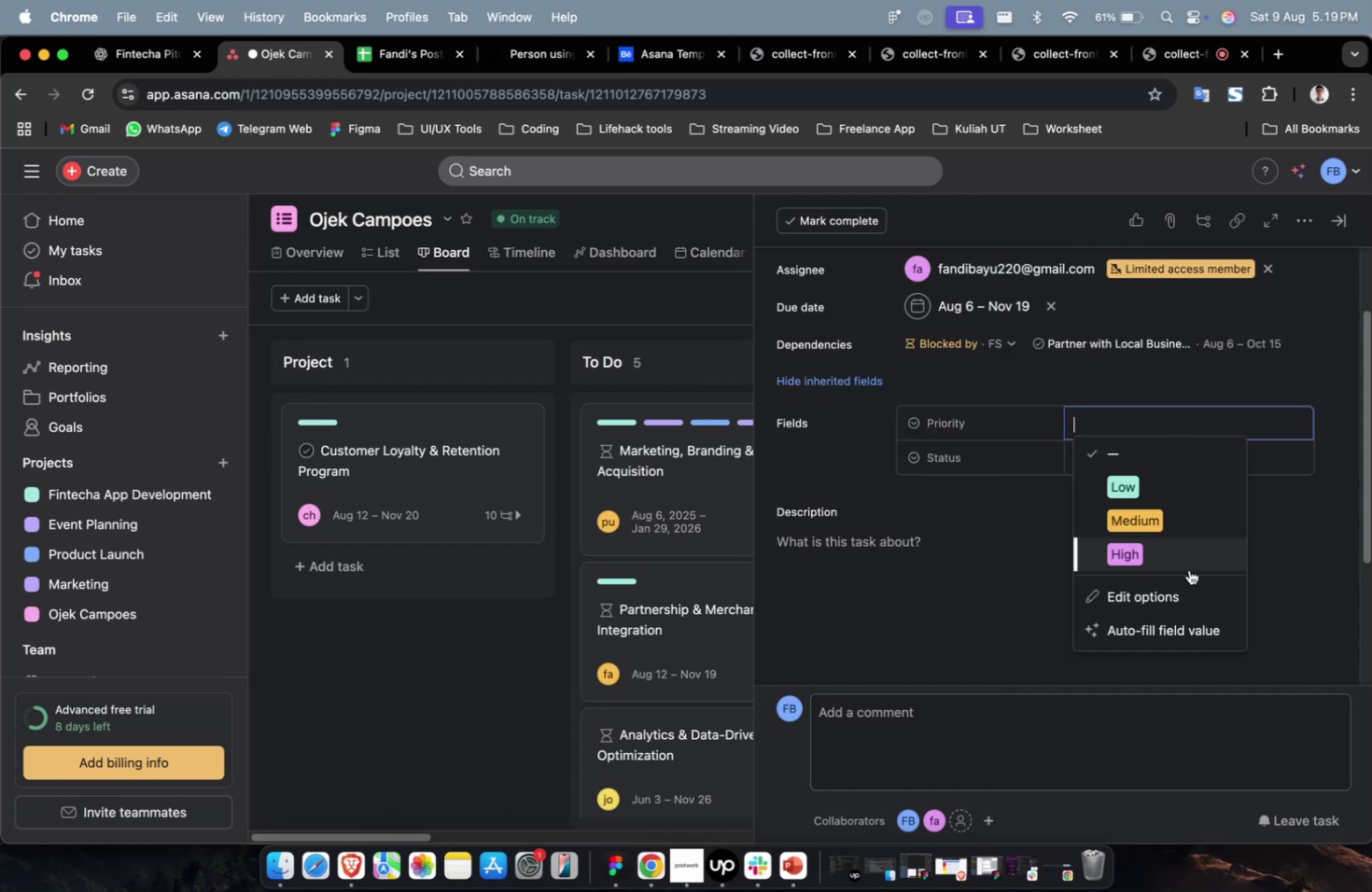 
triple_click([1187, 570])
 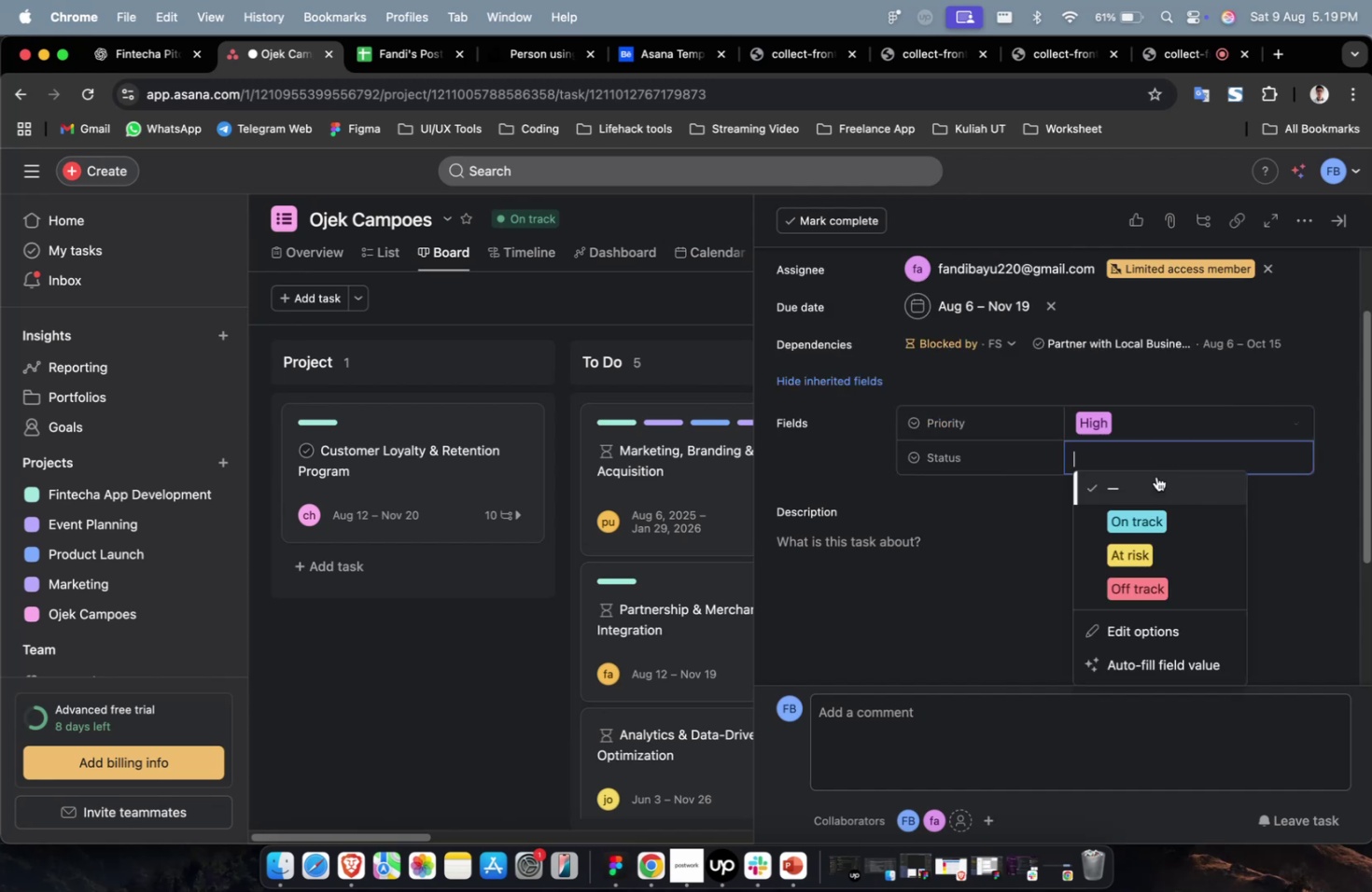 
triple_click([1155, 510])
 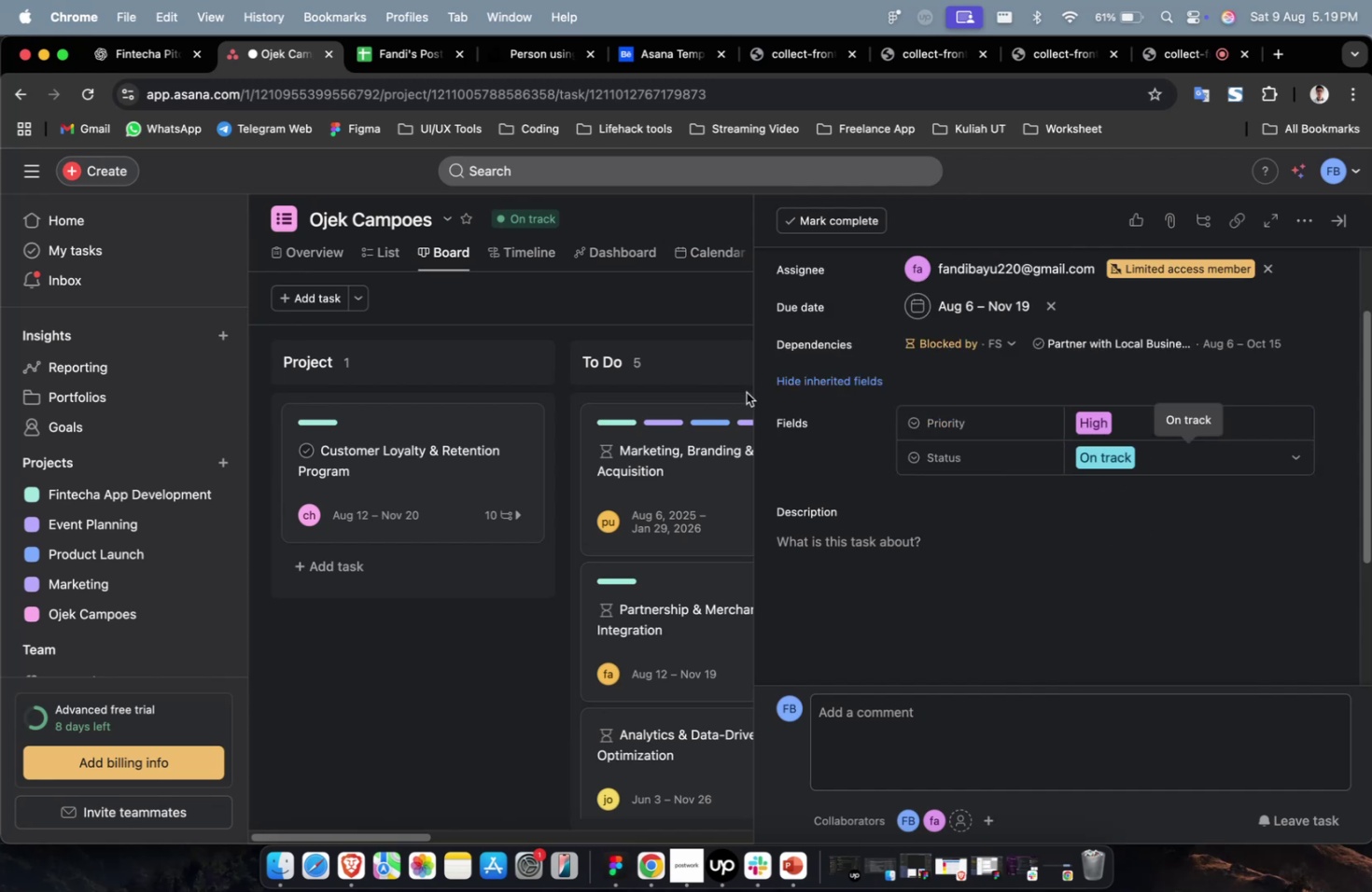 
scroll: coordinate [496, 242], scroll_direction: up, amount: 13.0
 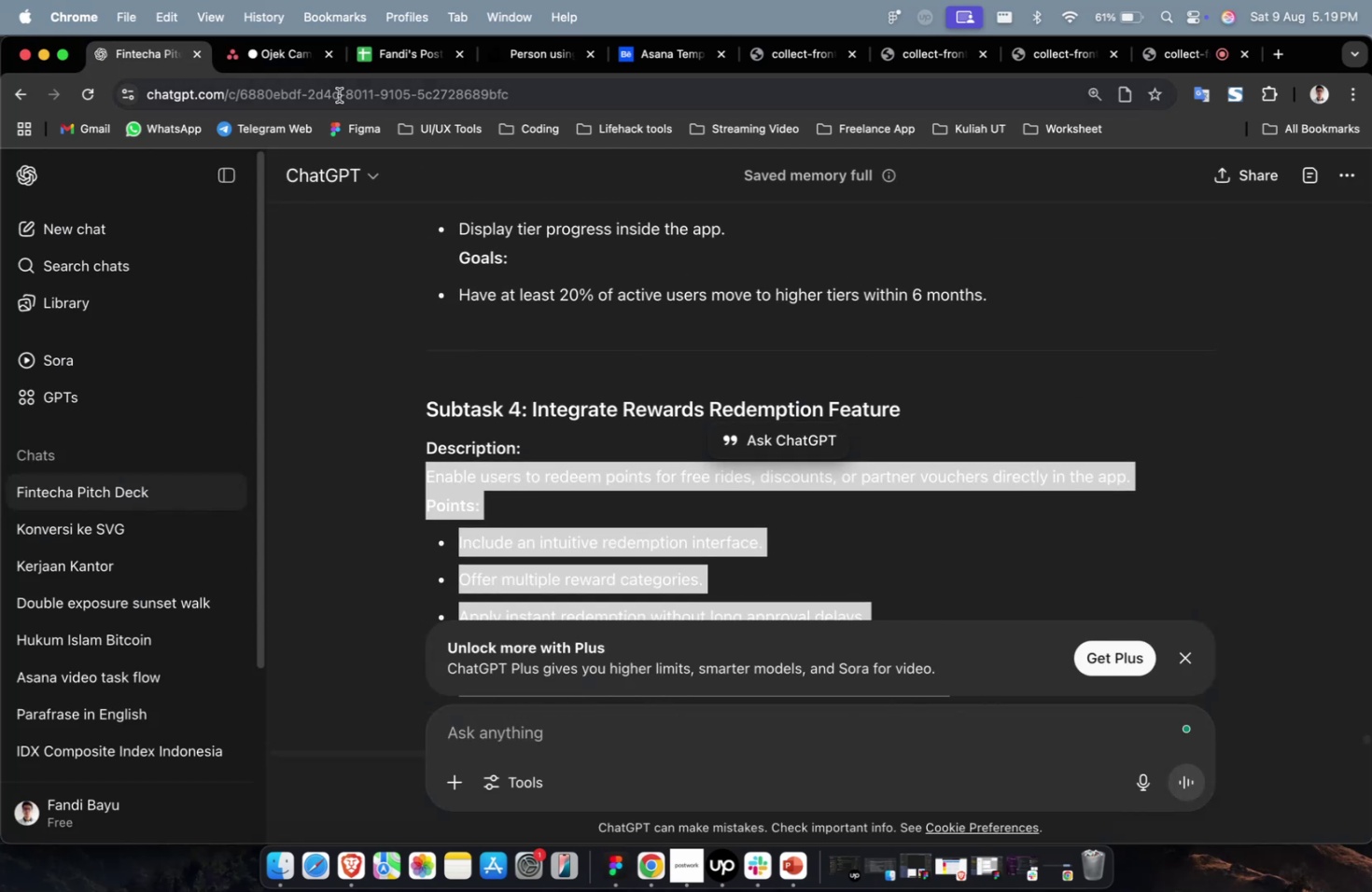 
left_click([275, 63])
 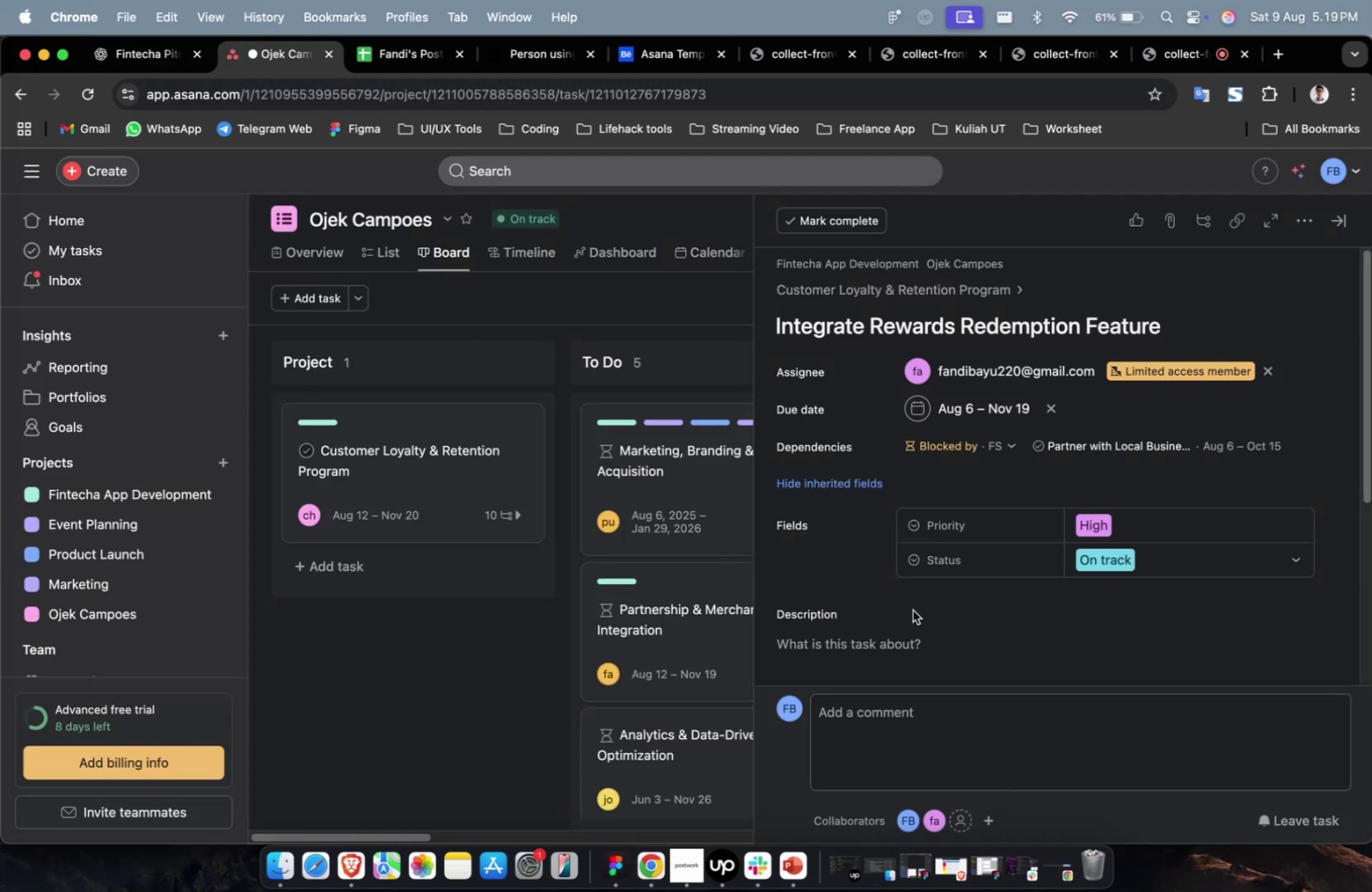 
left_click([918, 639])
 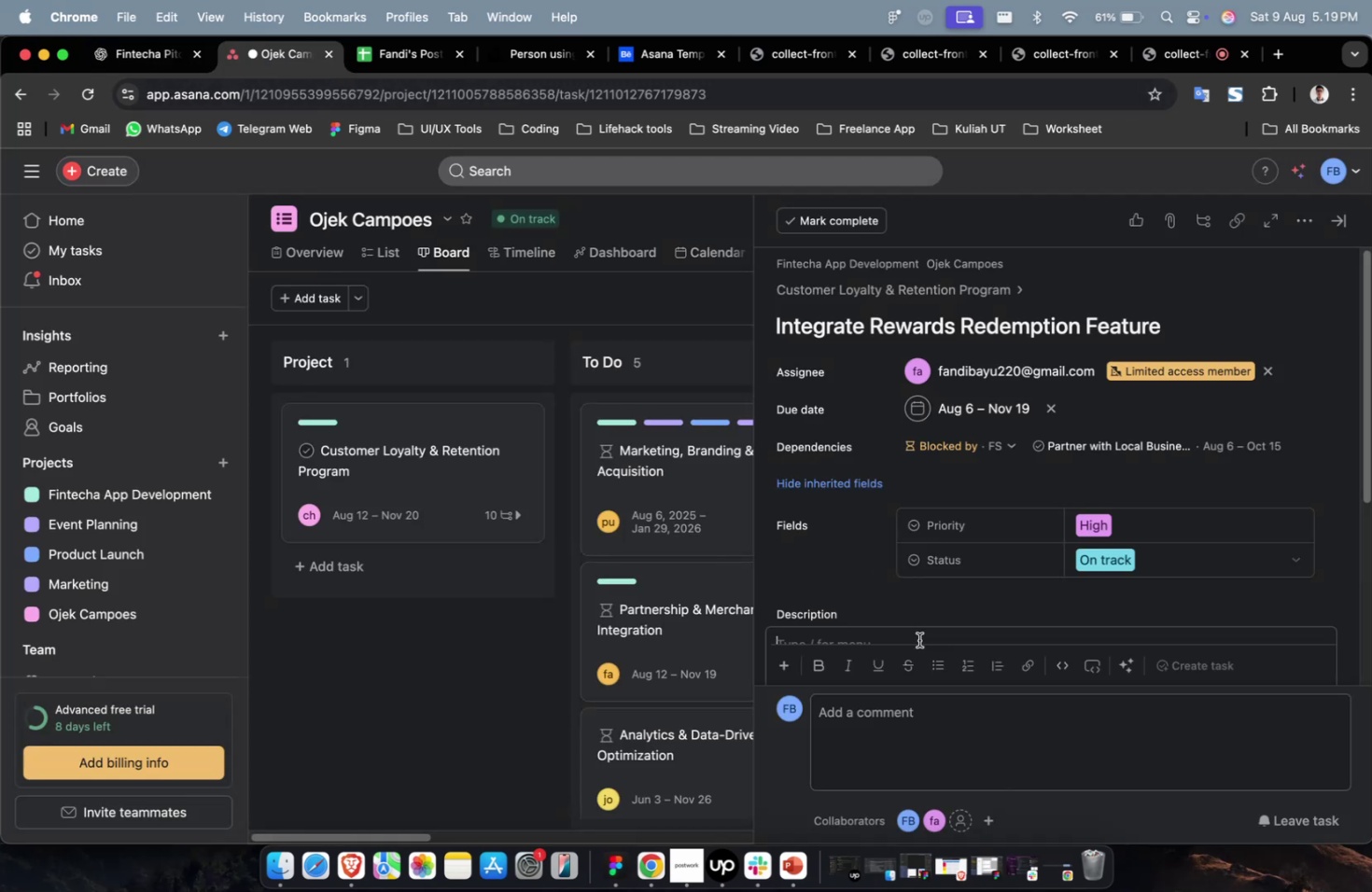 
key(Meta+CommandLeft)
 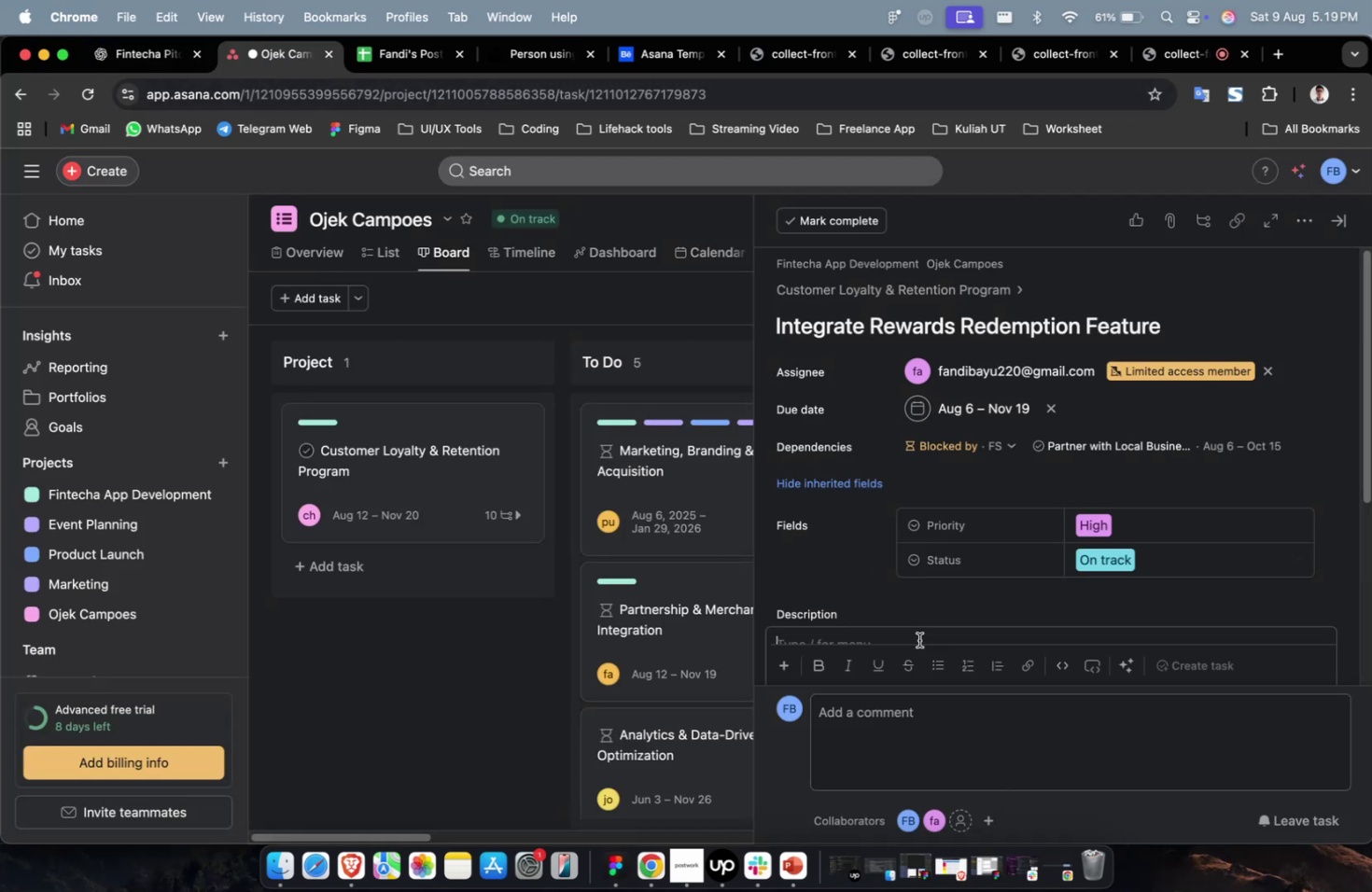 
key(Meta+V)
 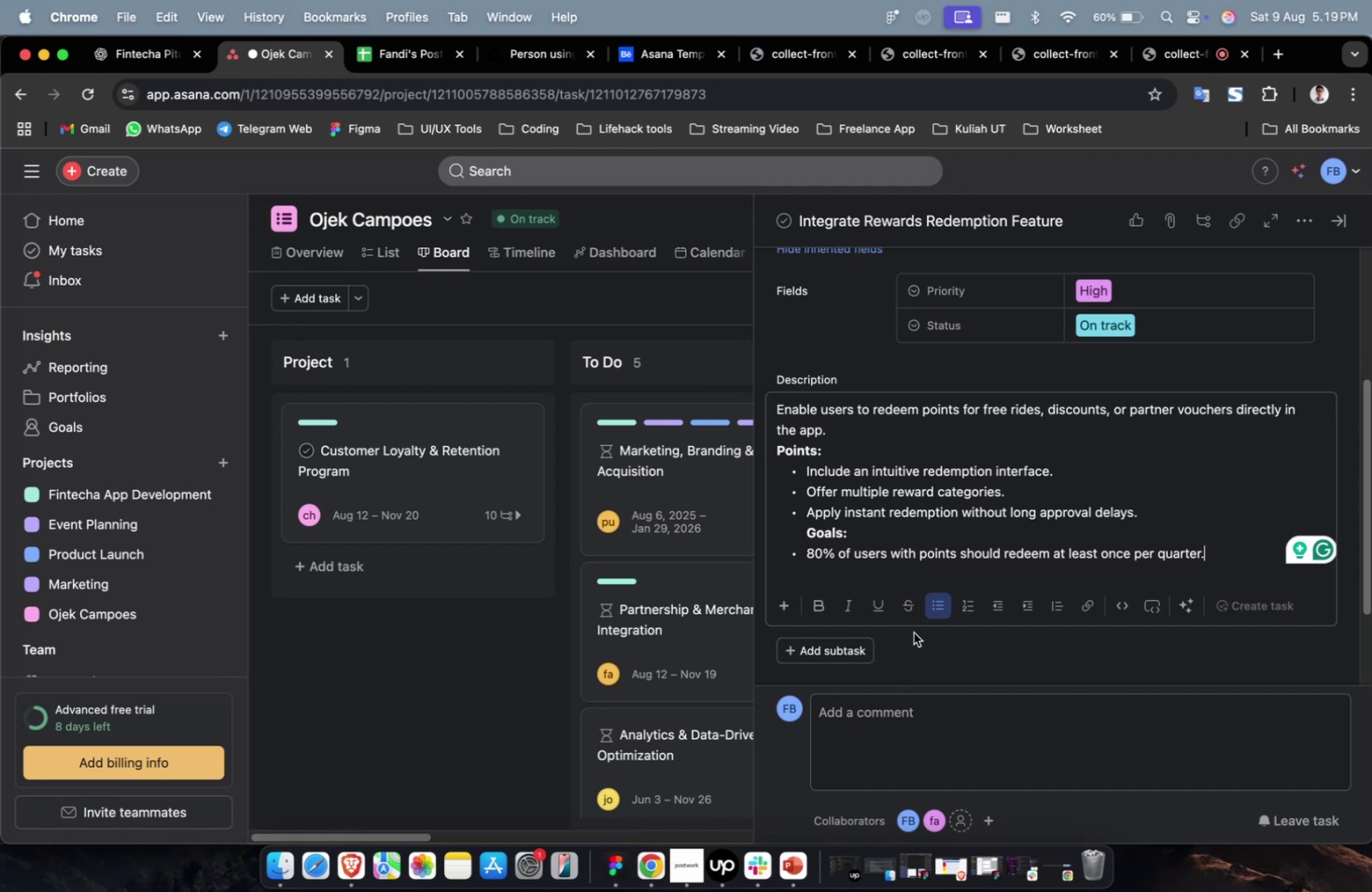 
wait(35.34)
 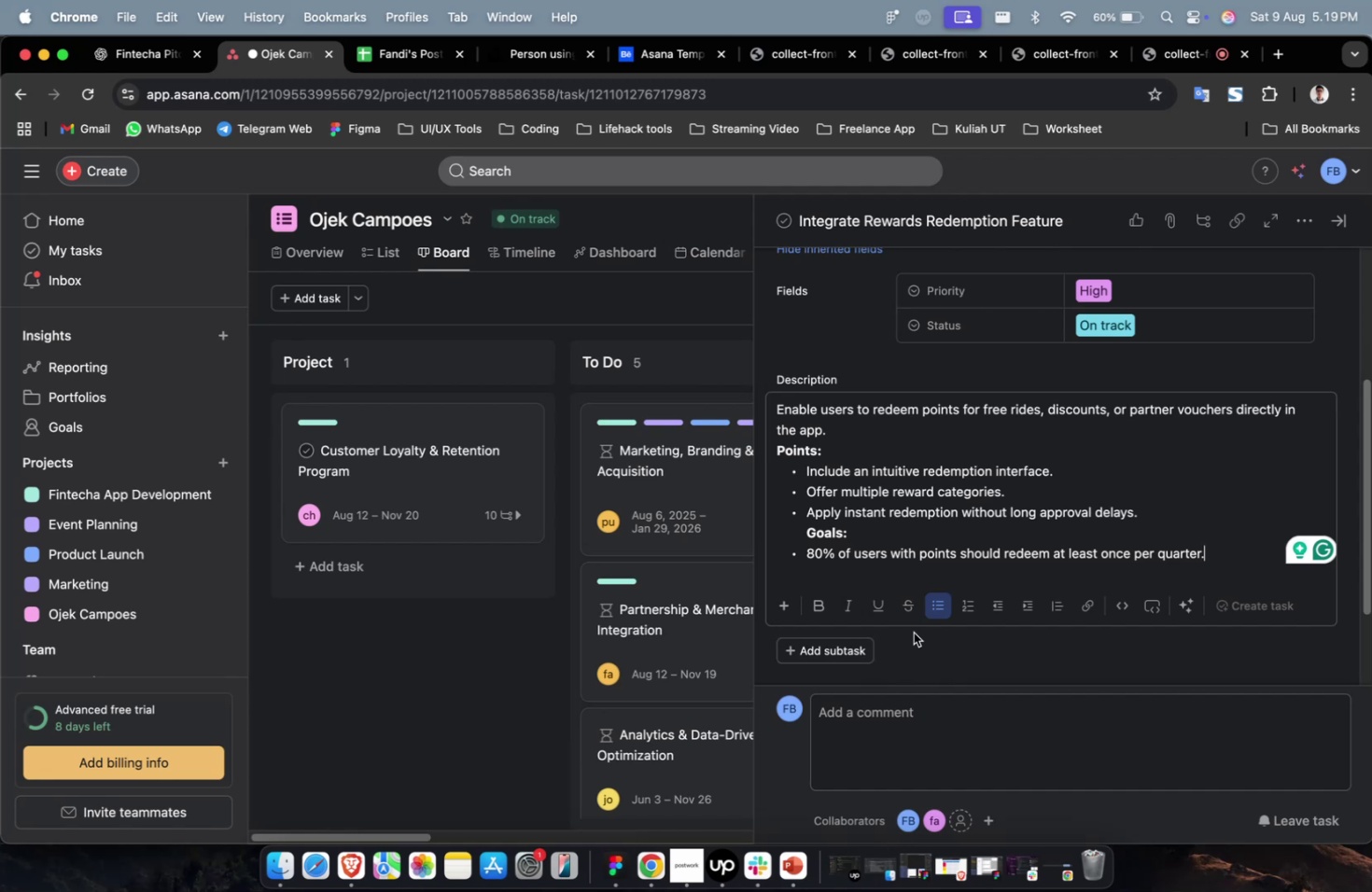 
scroll: coordinate [875, 621], scroll_direction: up, amount: 7.0
 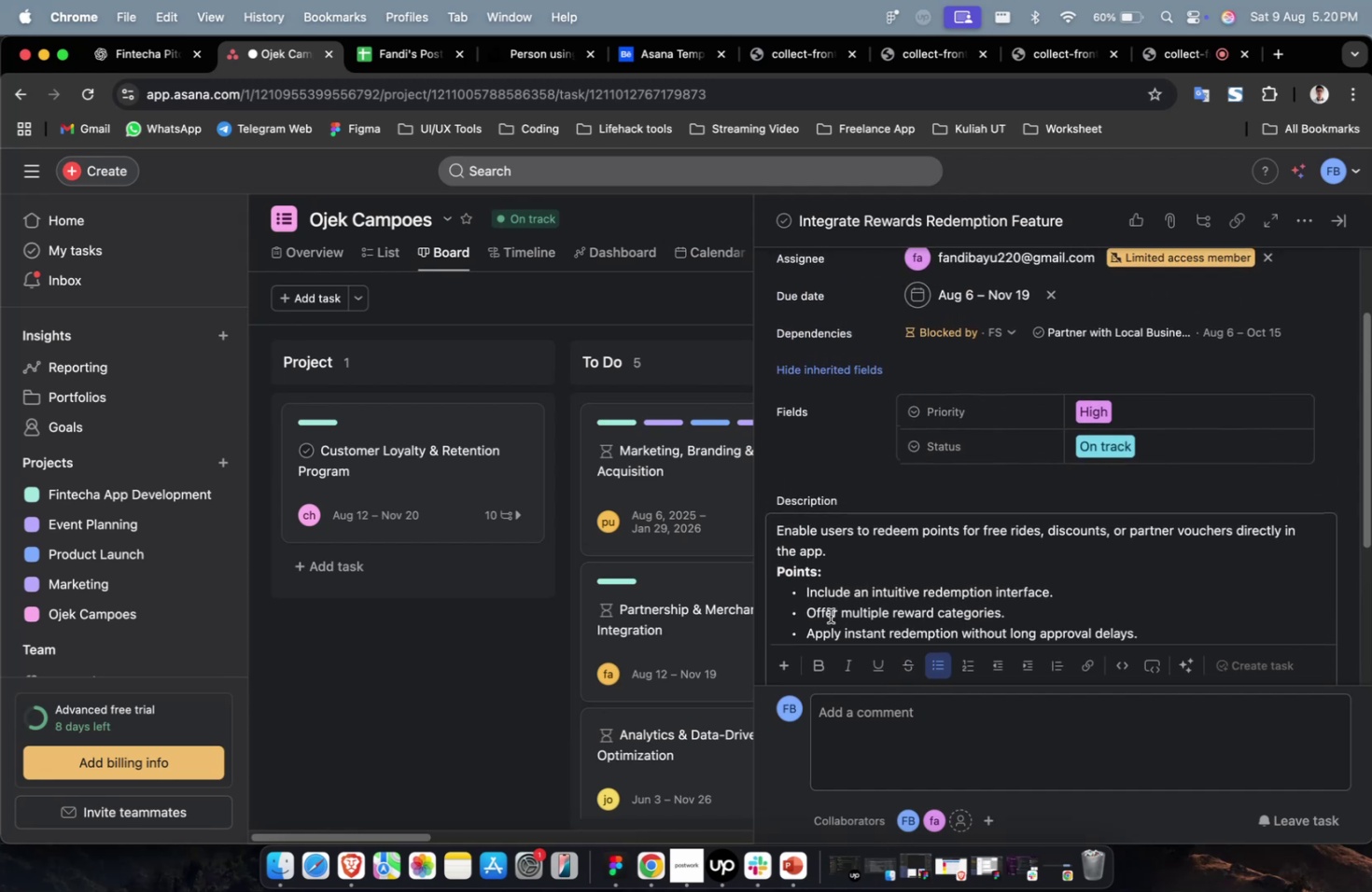 
scroll: coordinate [1118, 485], scroll_direction: down, amount: 40.0
 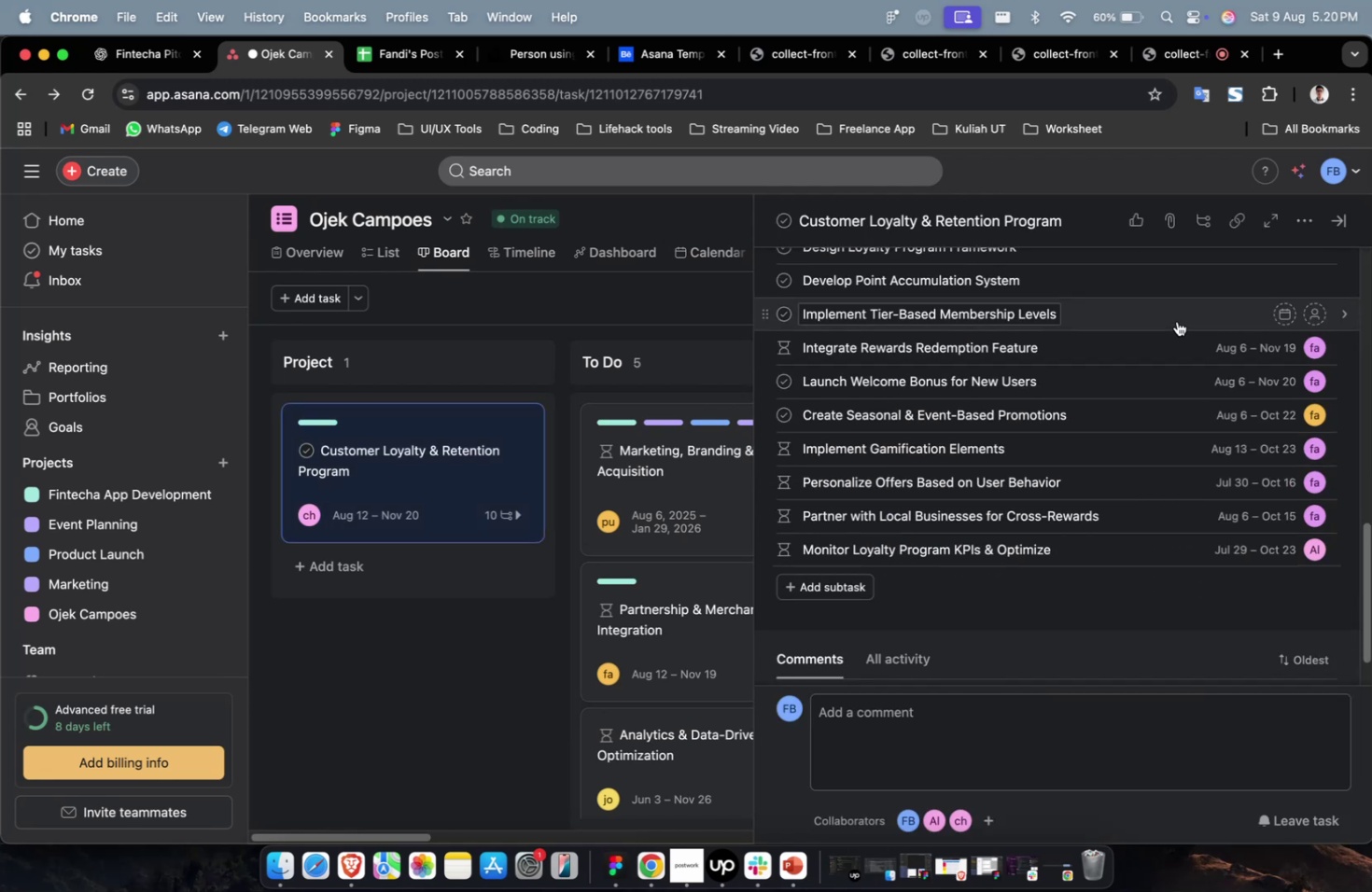 
left_click([1176, 321])
 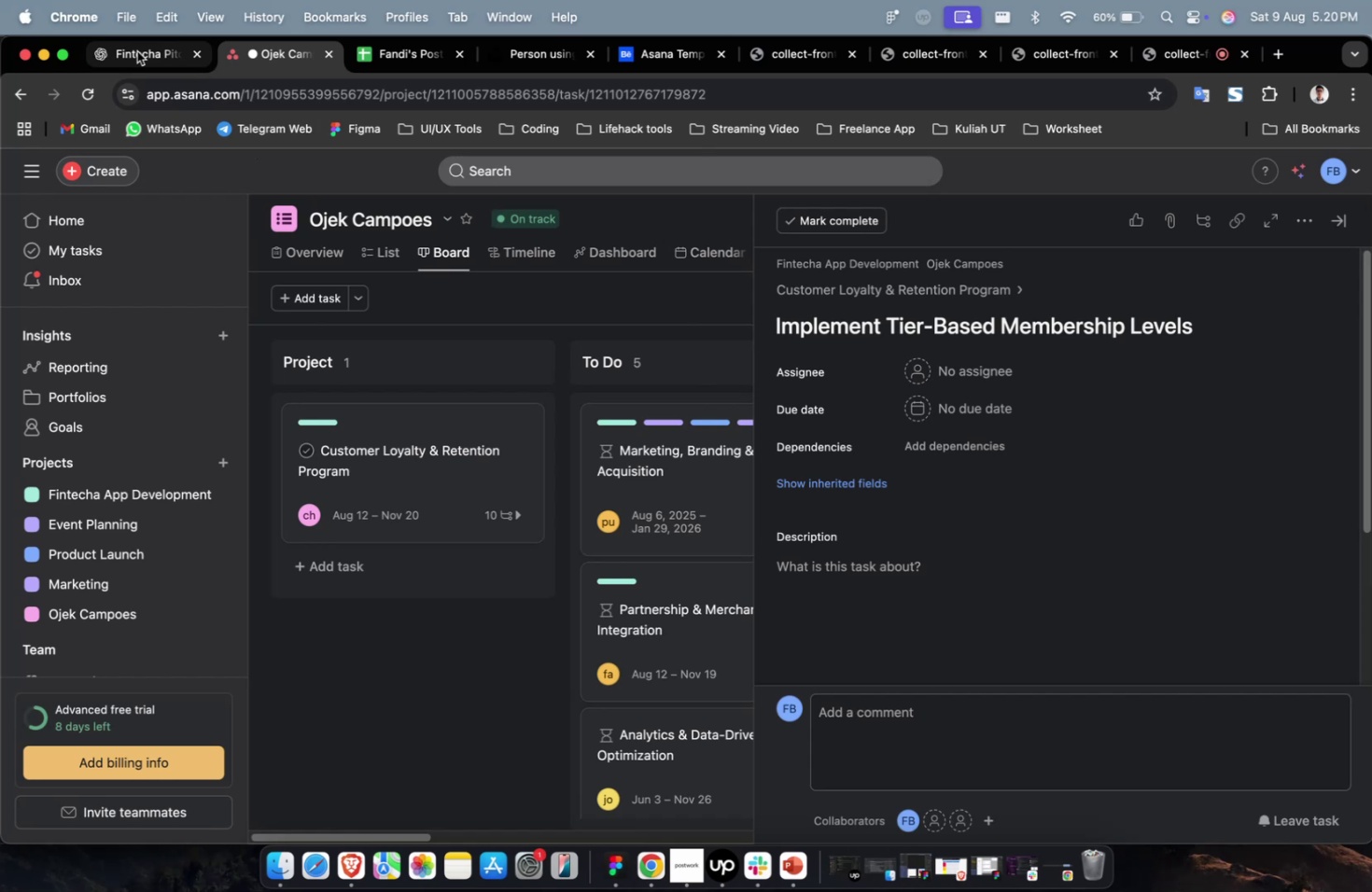 
left_click([137, 51])
 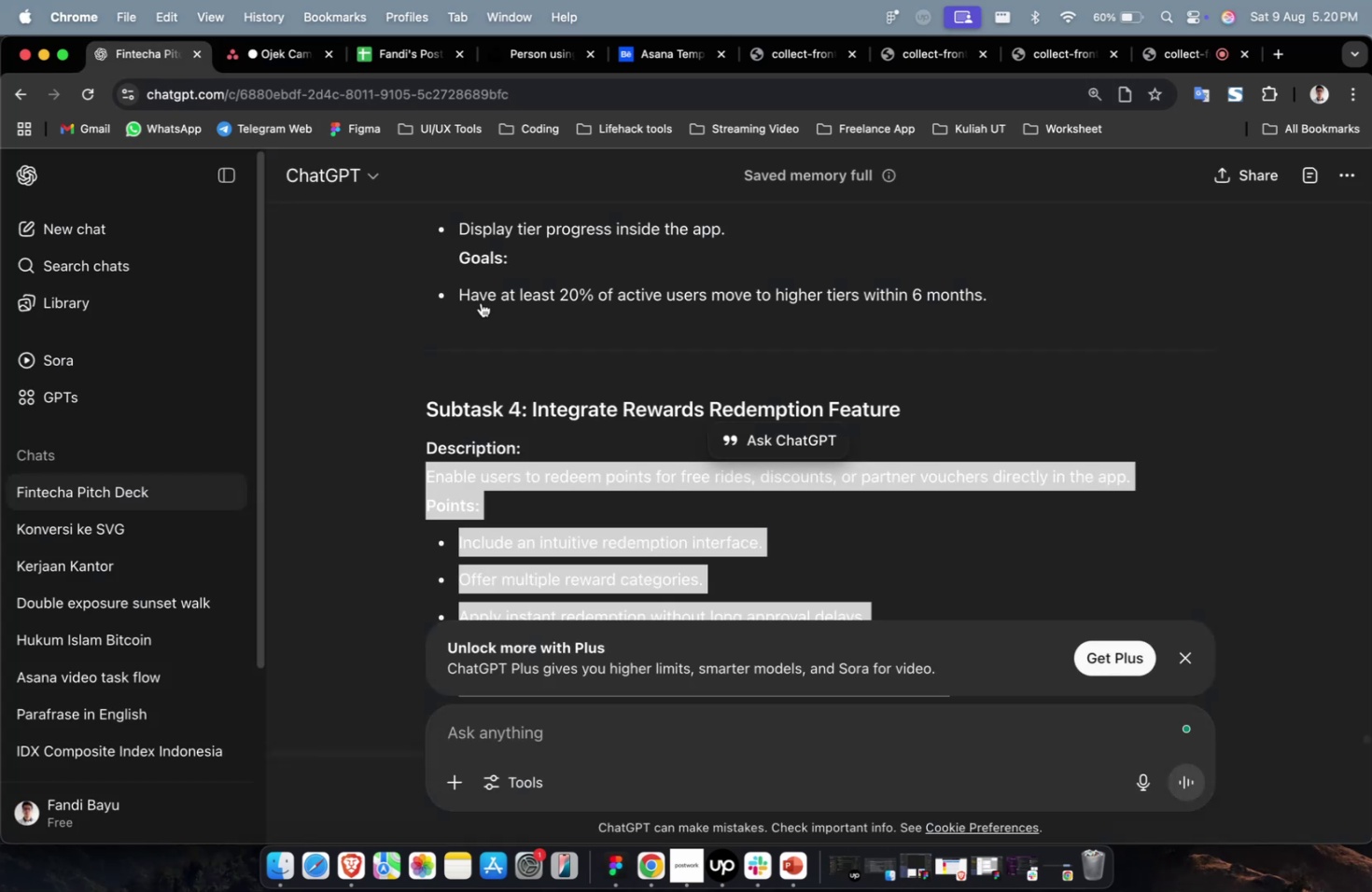 
scroll: coordinate [693, 430], scroll_direction: up, amount: 4.0
 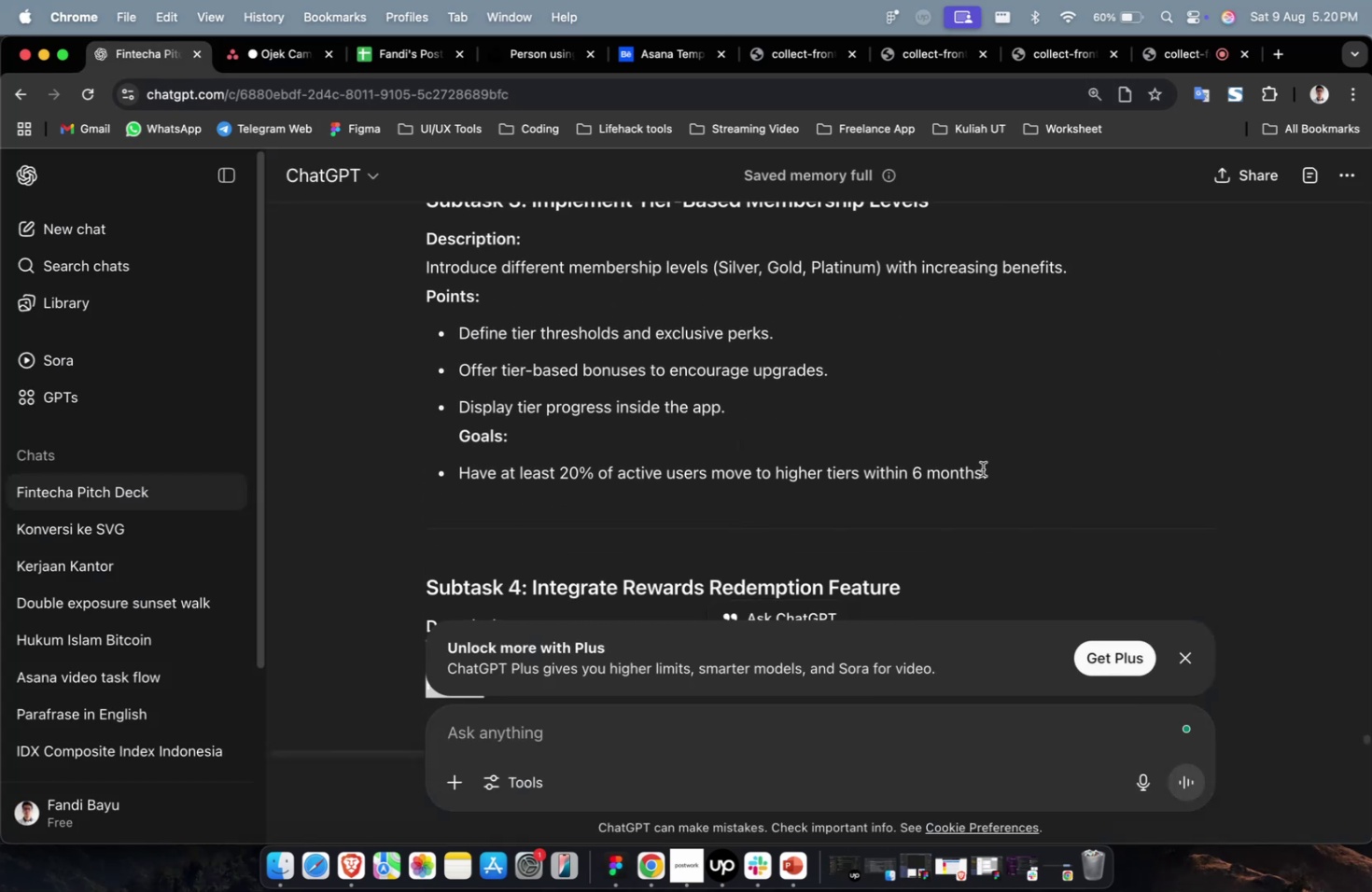 
left_click_drag(start_coordinate=[1013, 474], to_coordinate=[420, 277])
 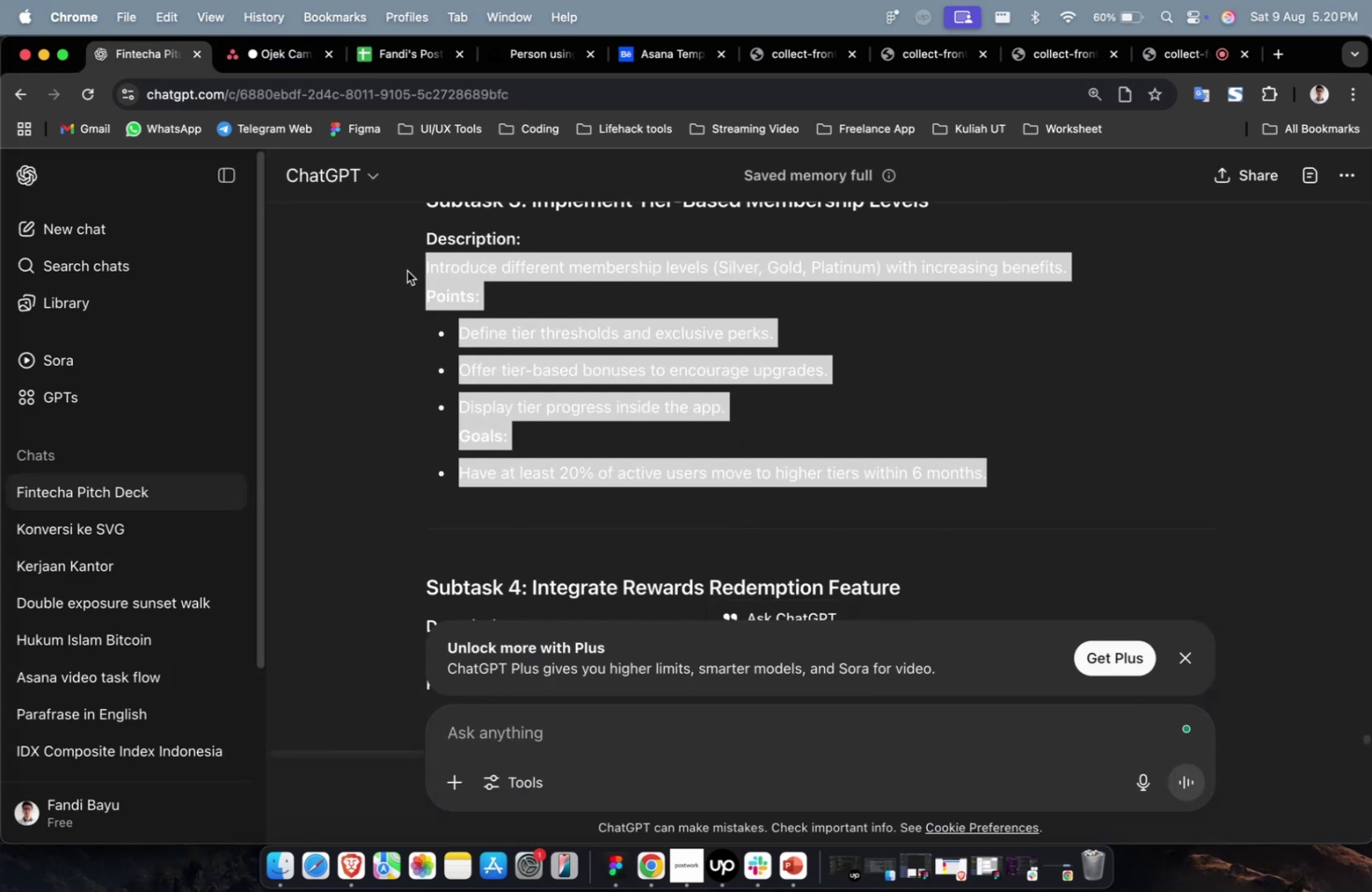 
key(Meta+CommandLeft)
 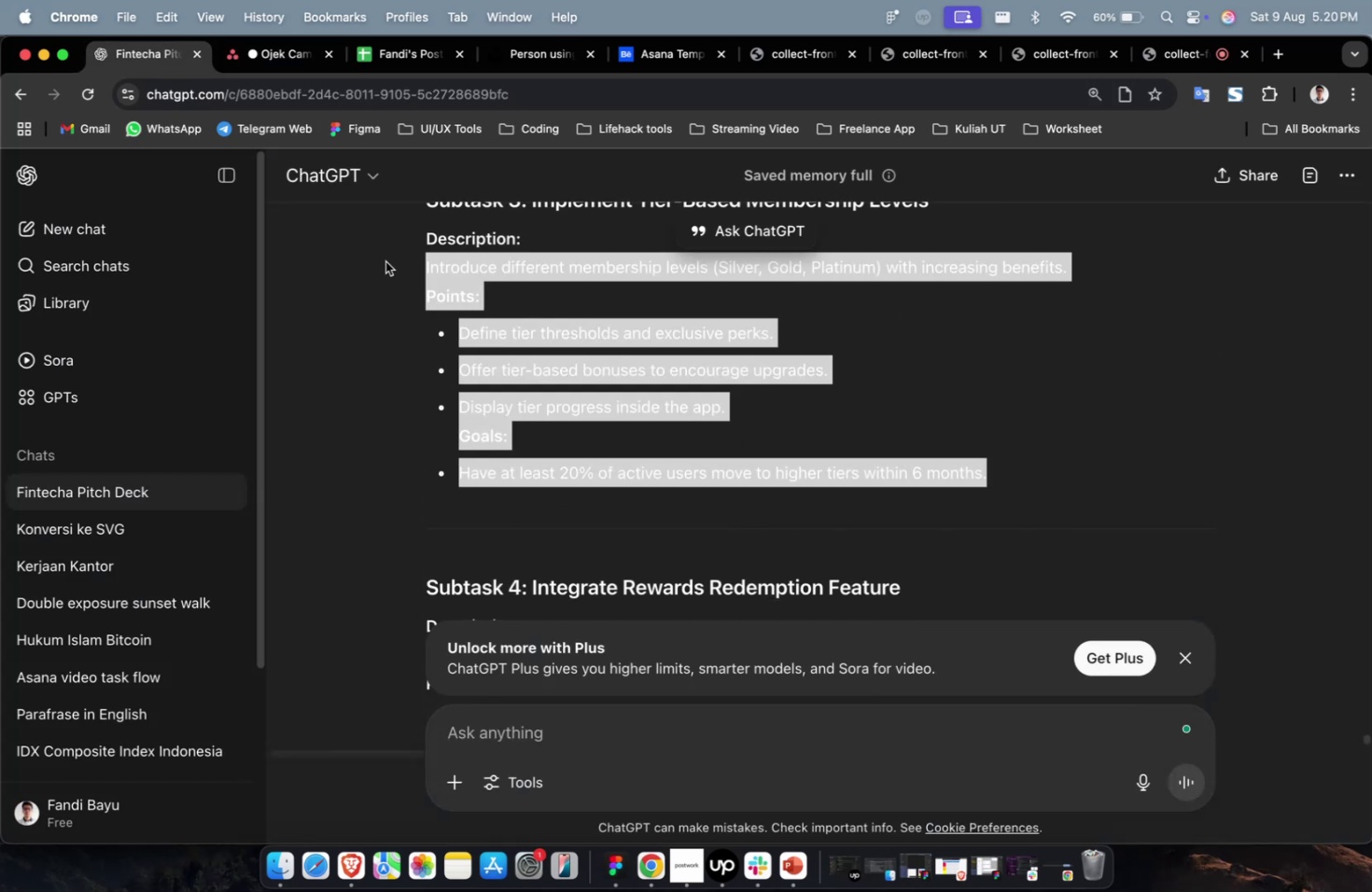 
key(Meta+C)
 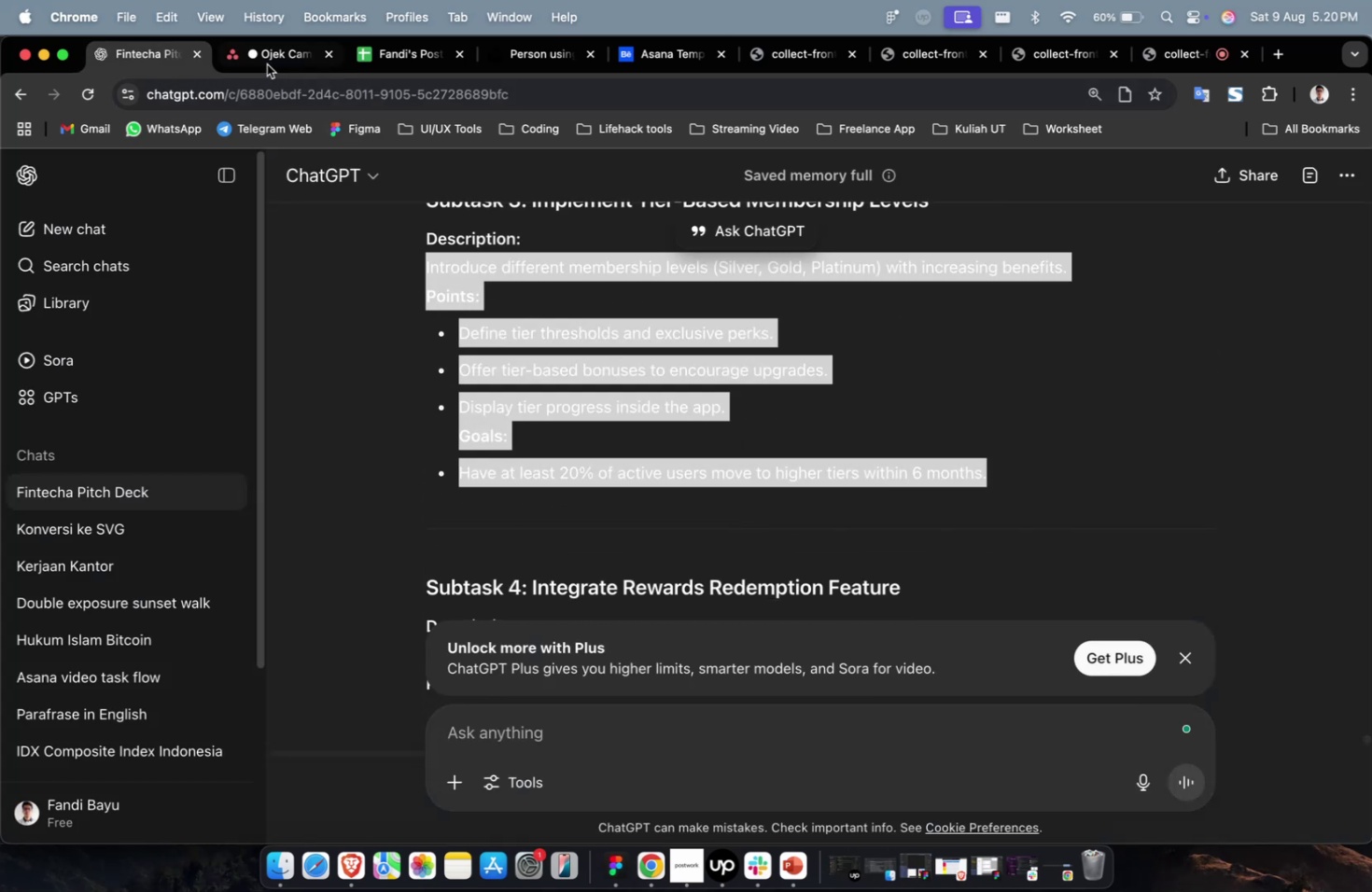 
left_click([267, 63])
 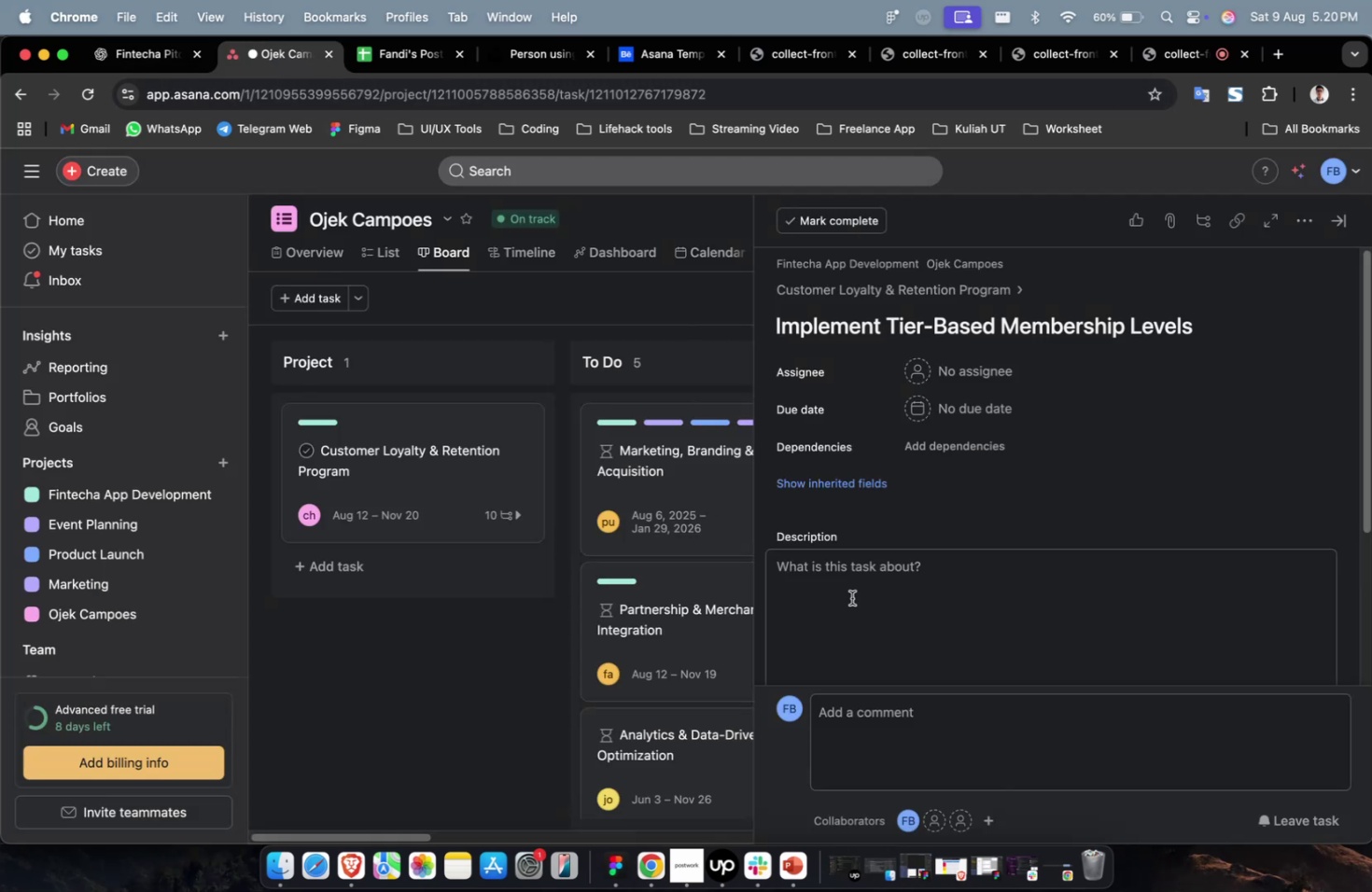 
double_click([851, 597])
 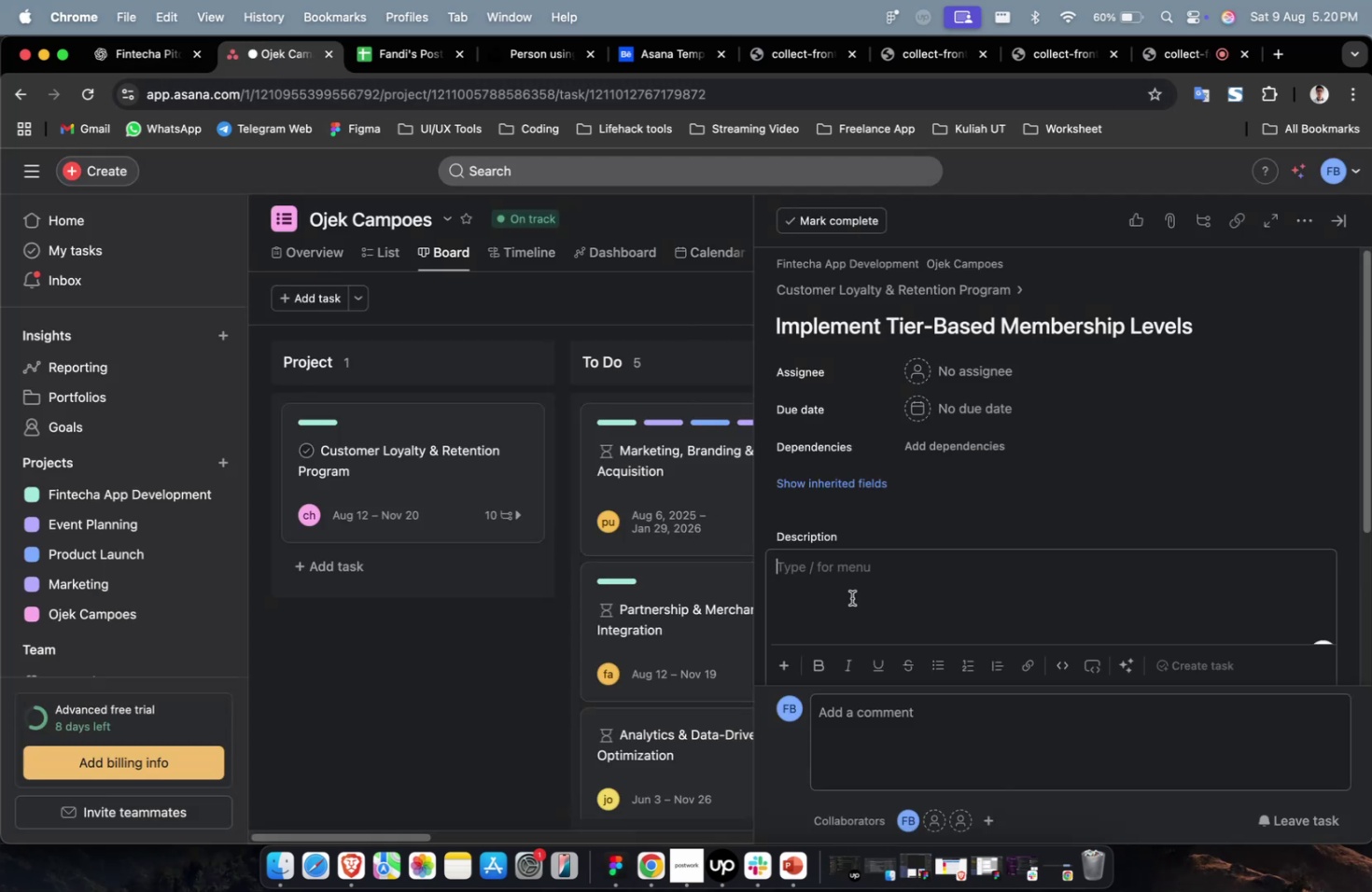 
key(Meta+CommandLeft)
 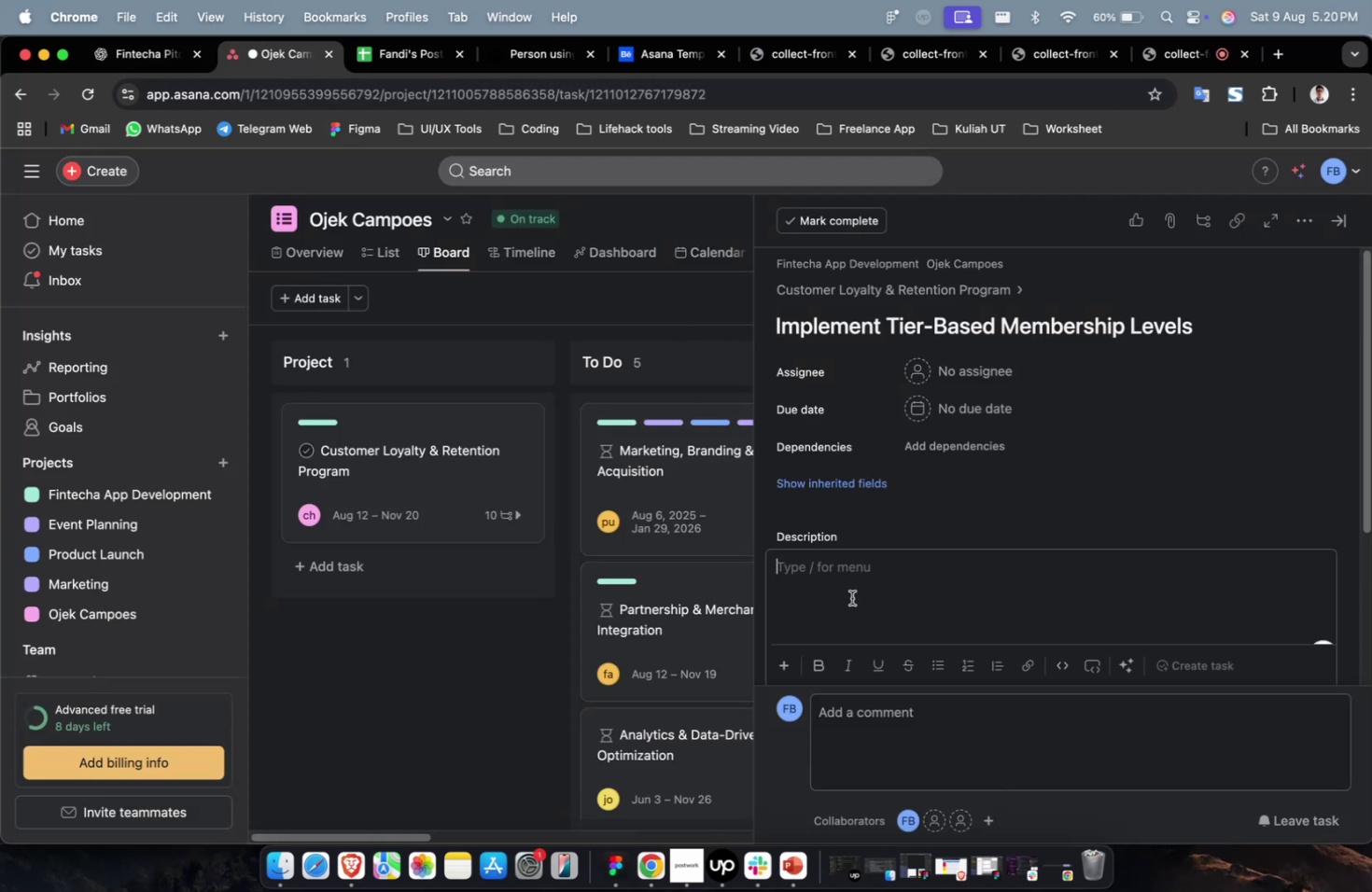 
key(Meta+V)
 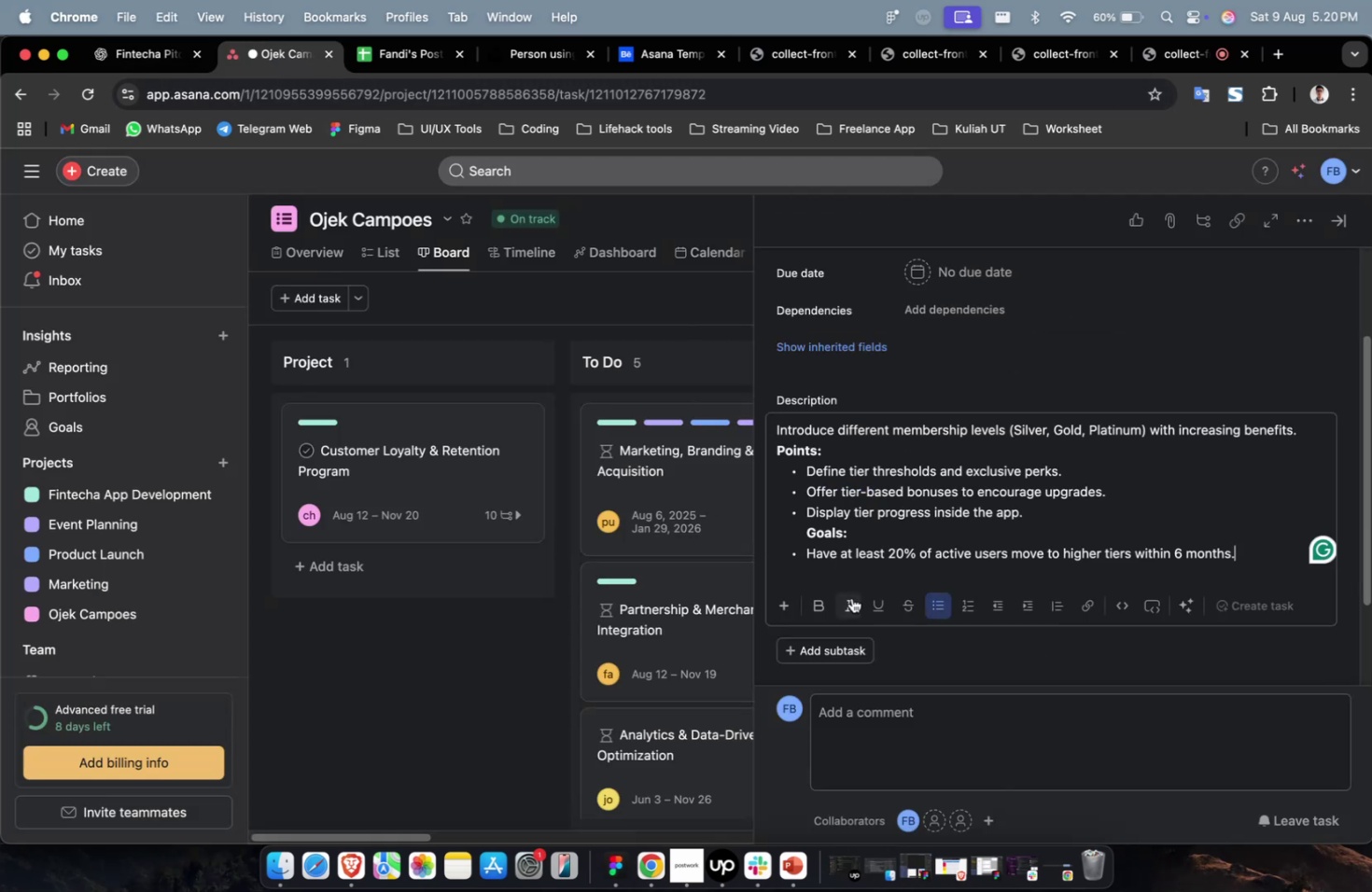 
scroll: coordinate [940, 445], scroll_direction: up, amount: 6.0
 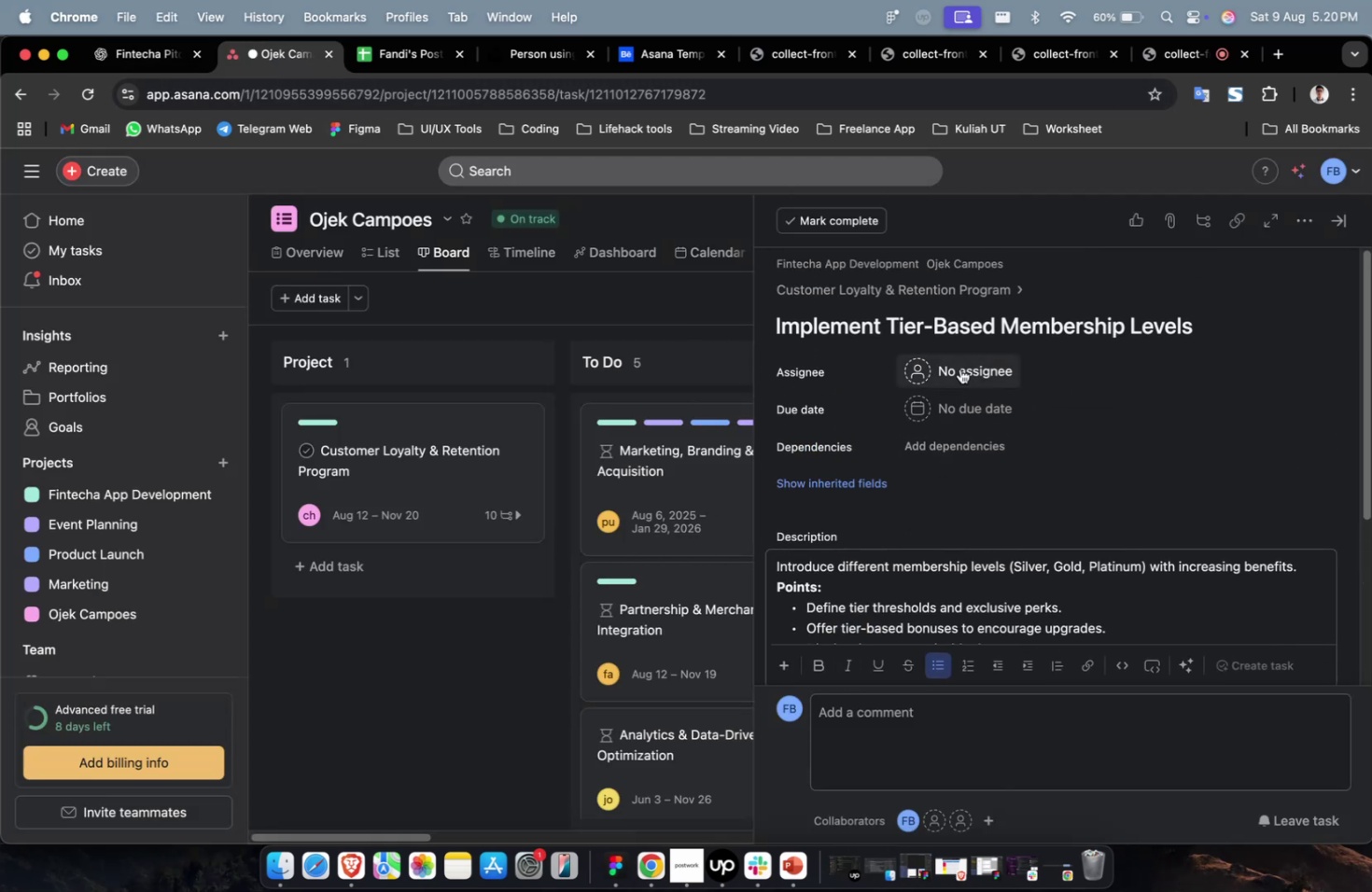 
left_click([960, 367])
 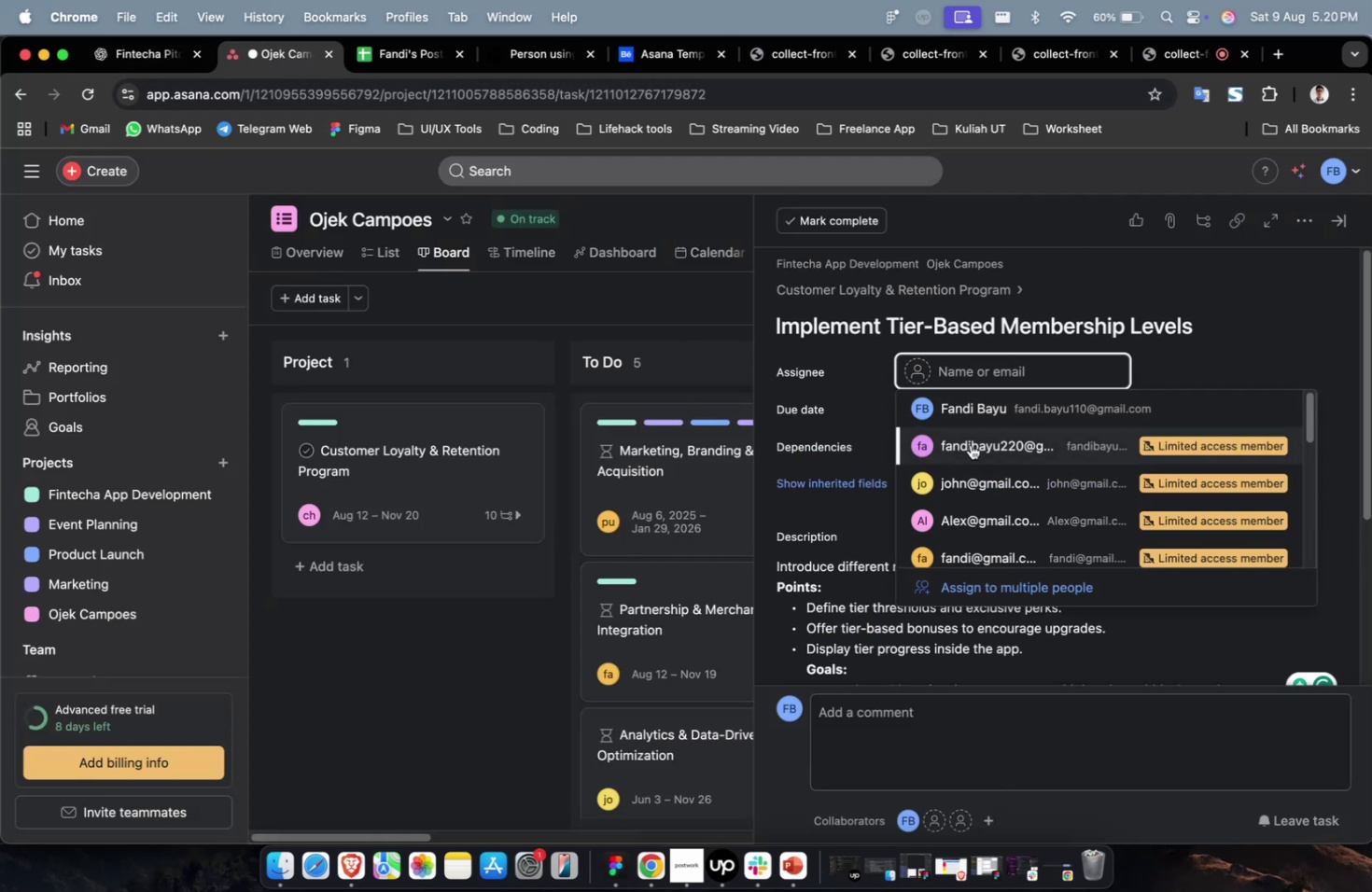 
double_click([962, 381])
 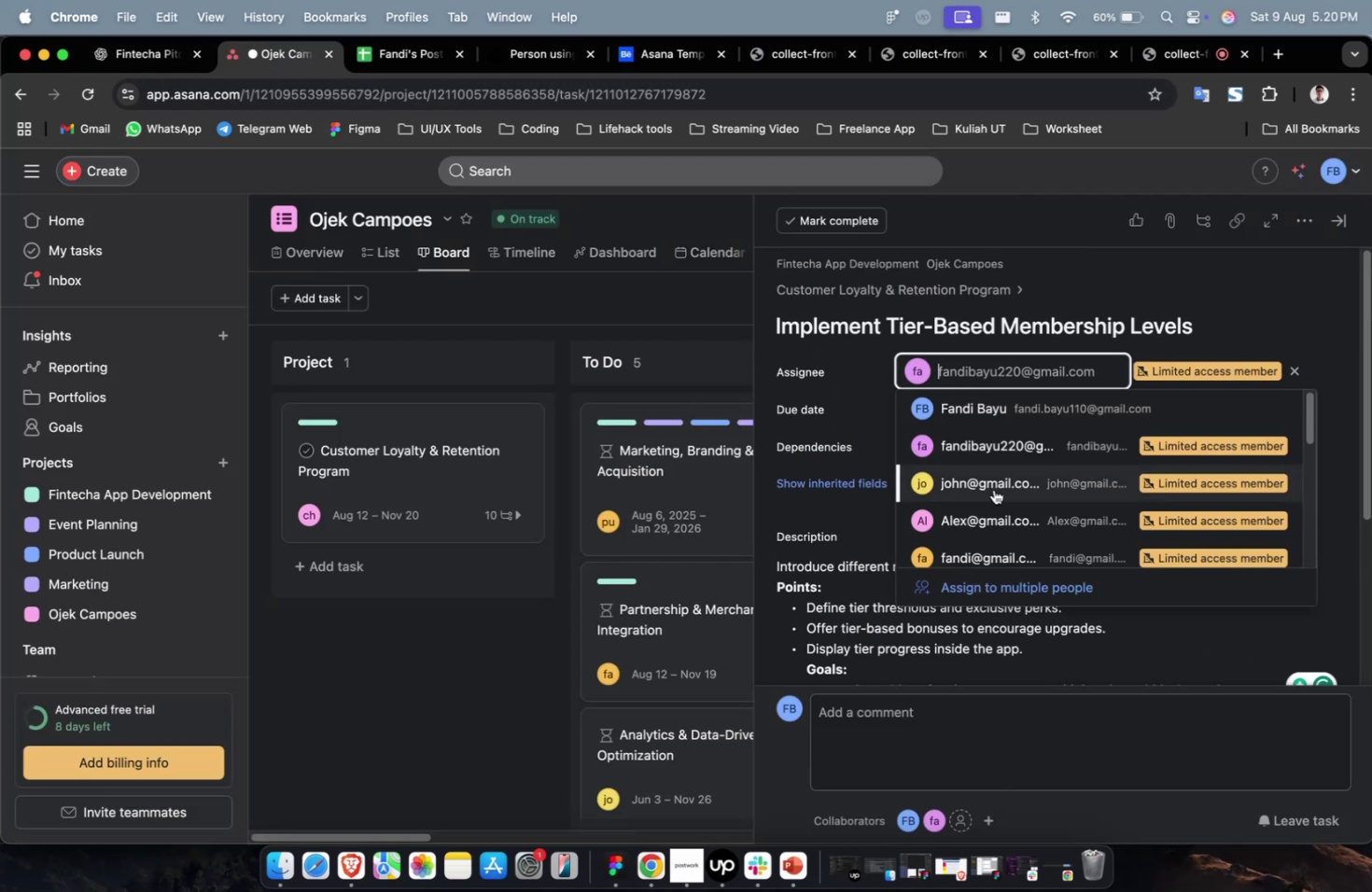 
scroll: coordinate [996, 501], scroll_direction: down, amount: 2.0
 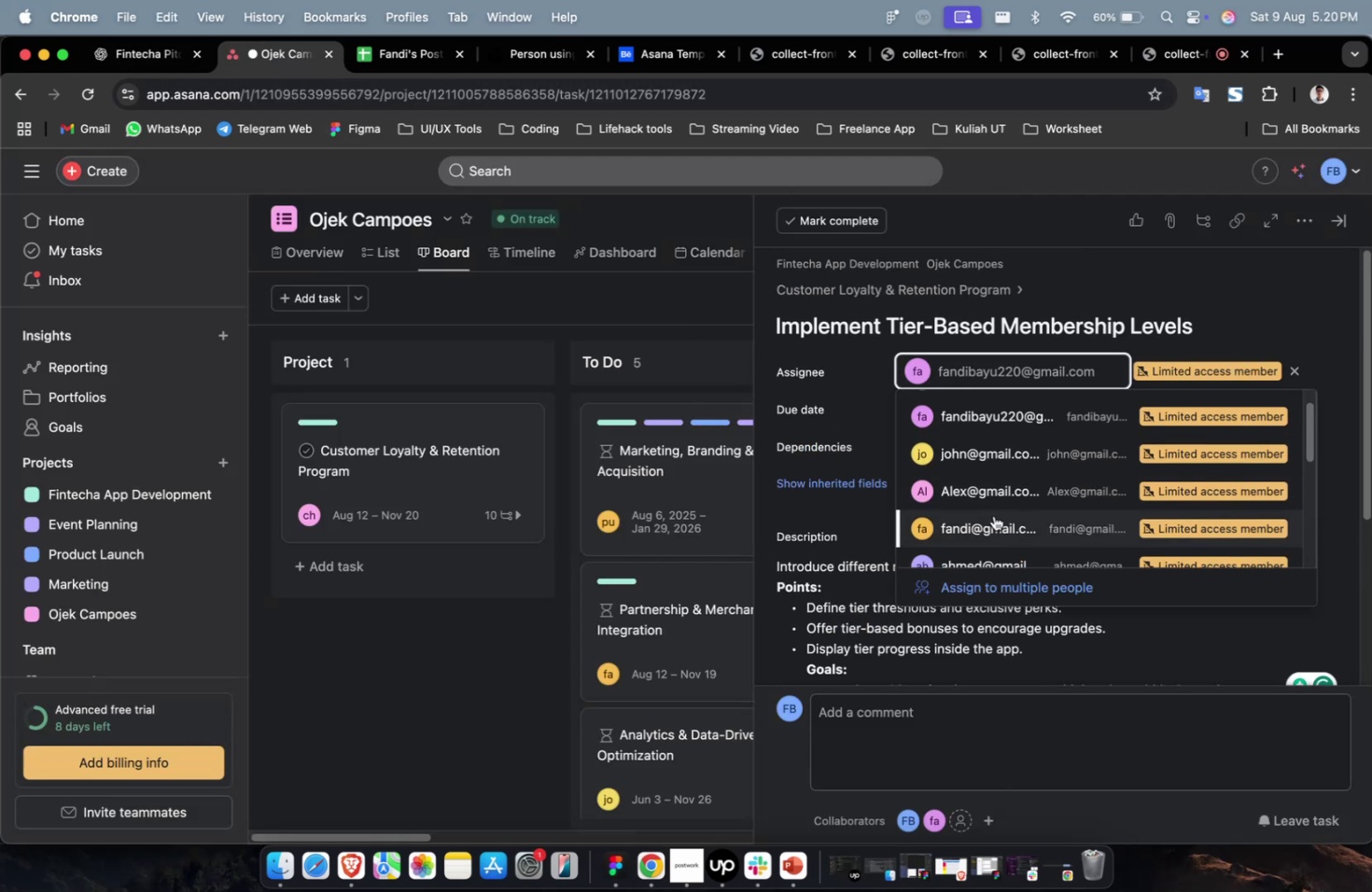 
left_click([993, 515])
 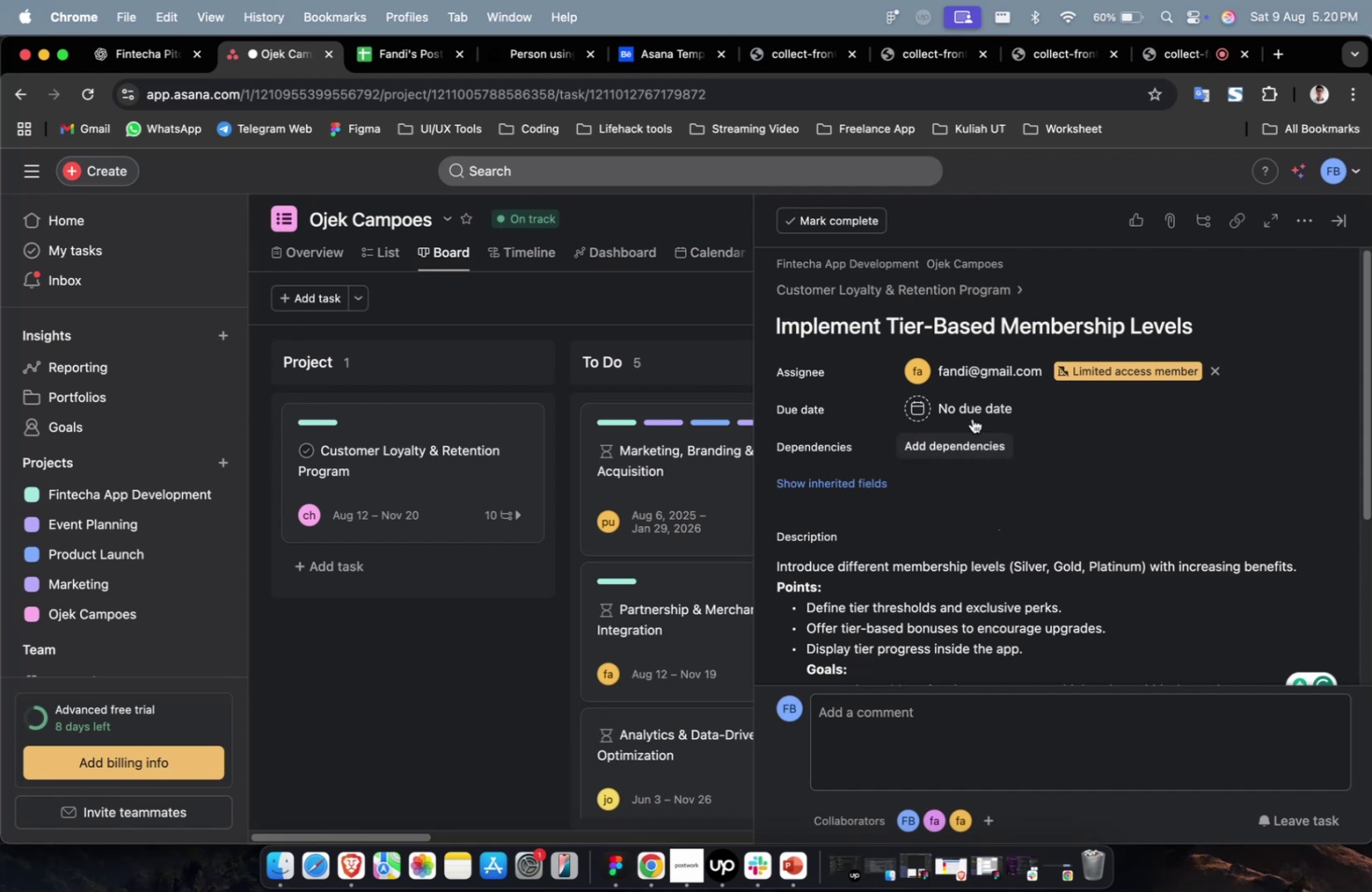 
double_click([973, 411])
 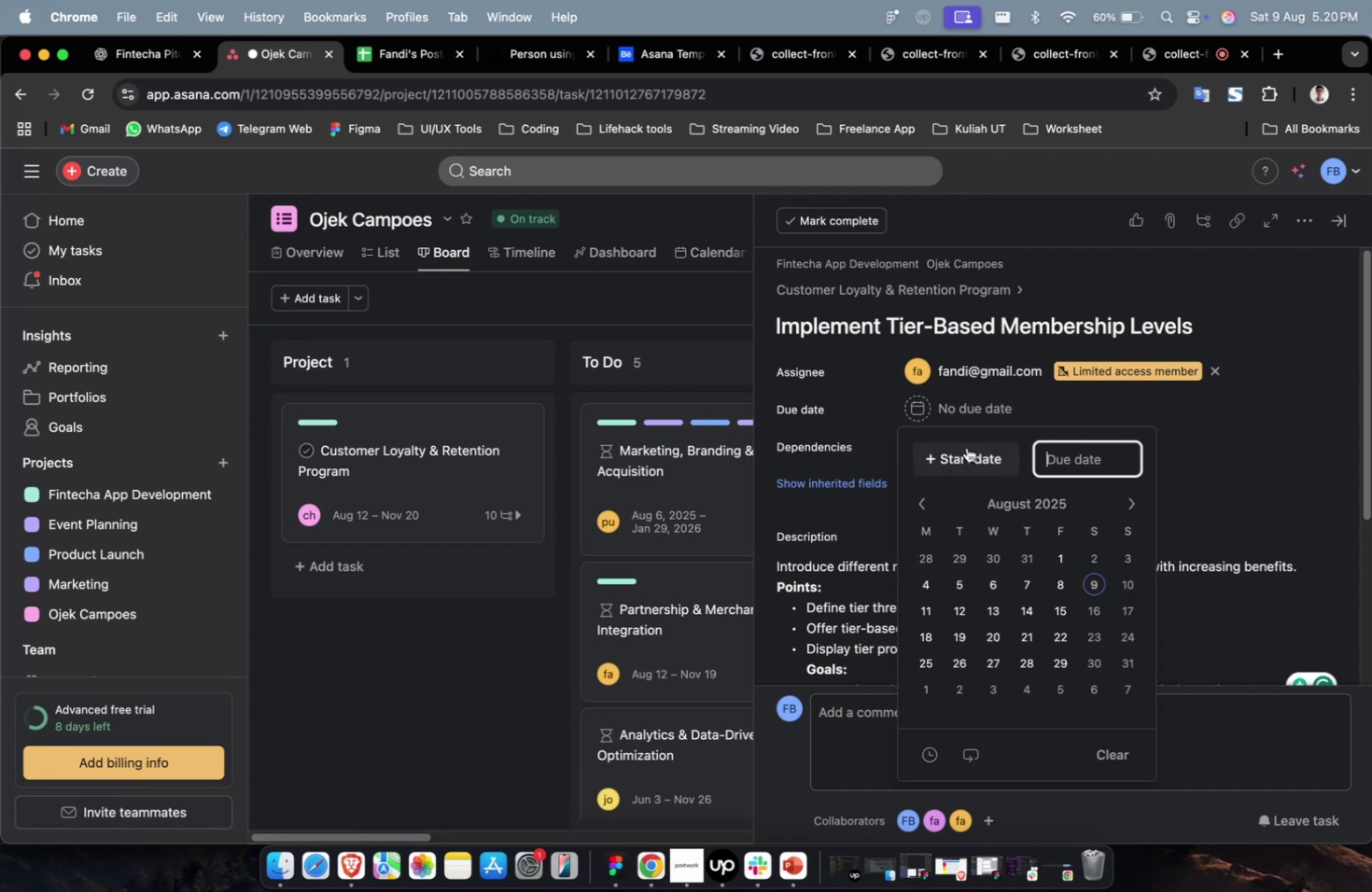 
triple_click([966, 447])
 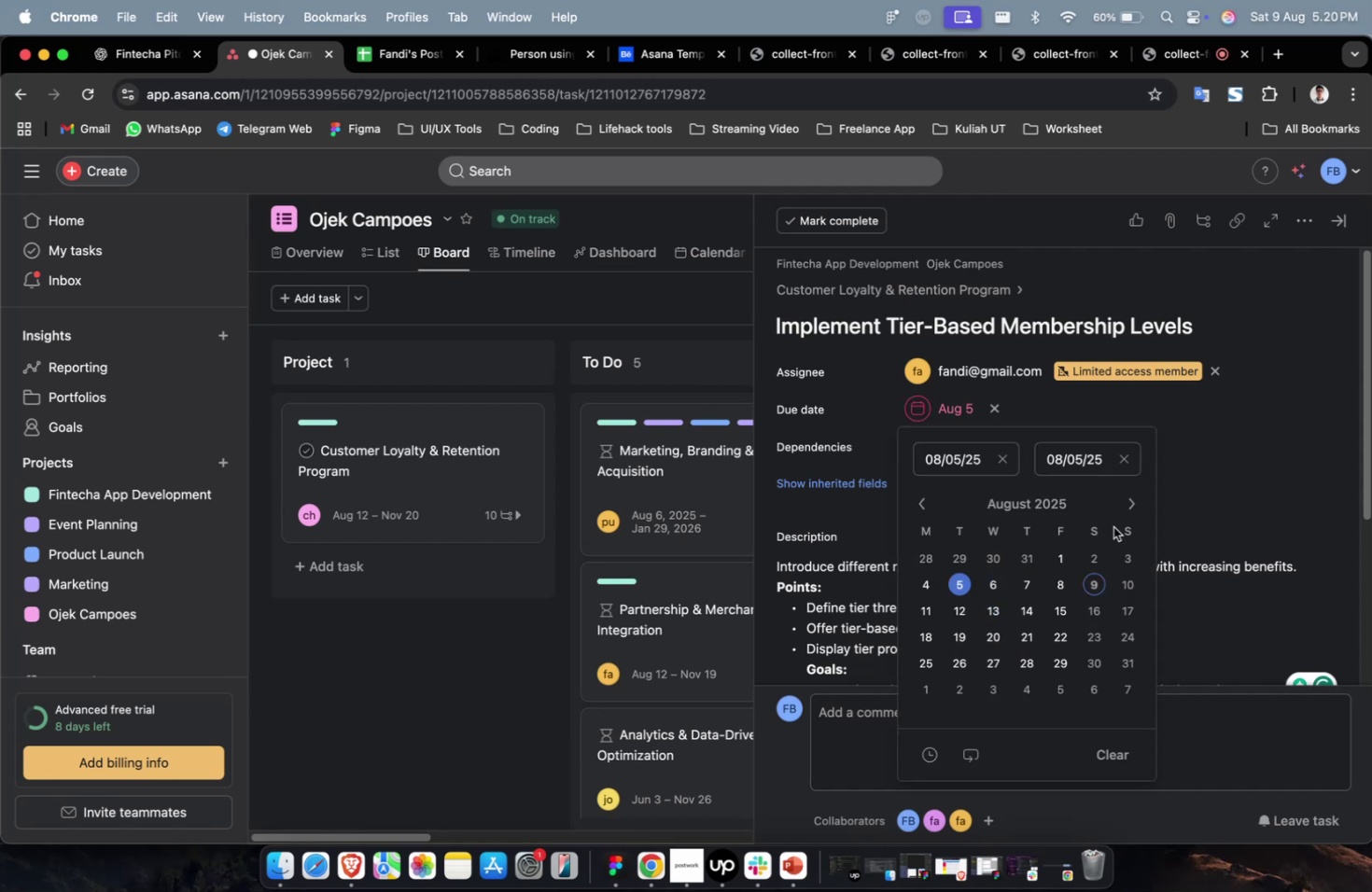 
triple_click([1126, 501])
 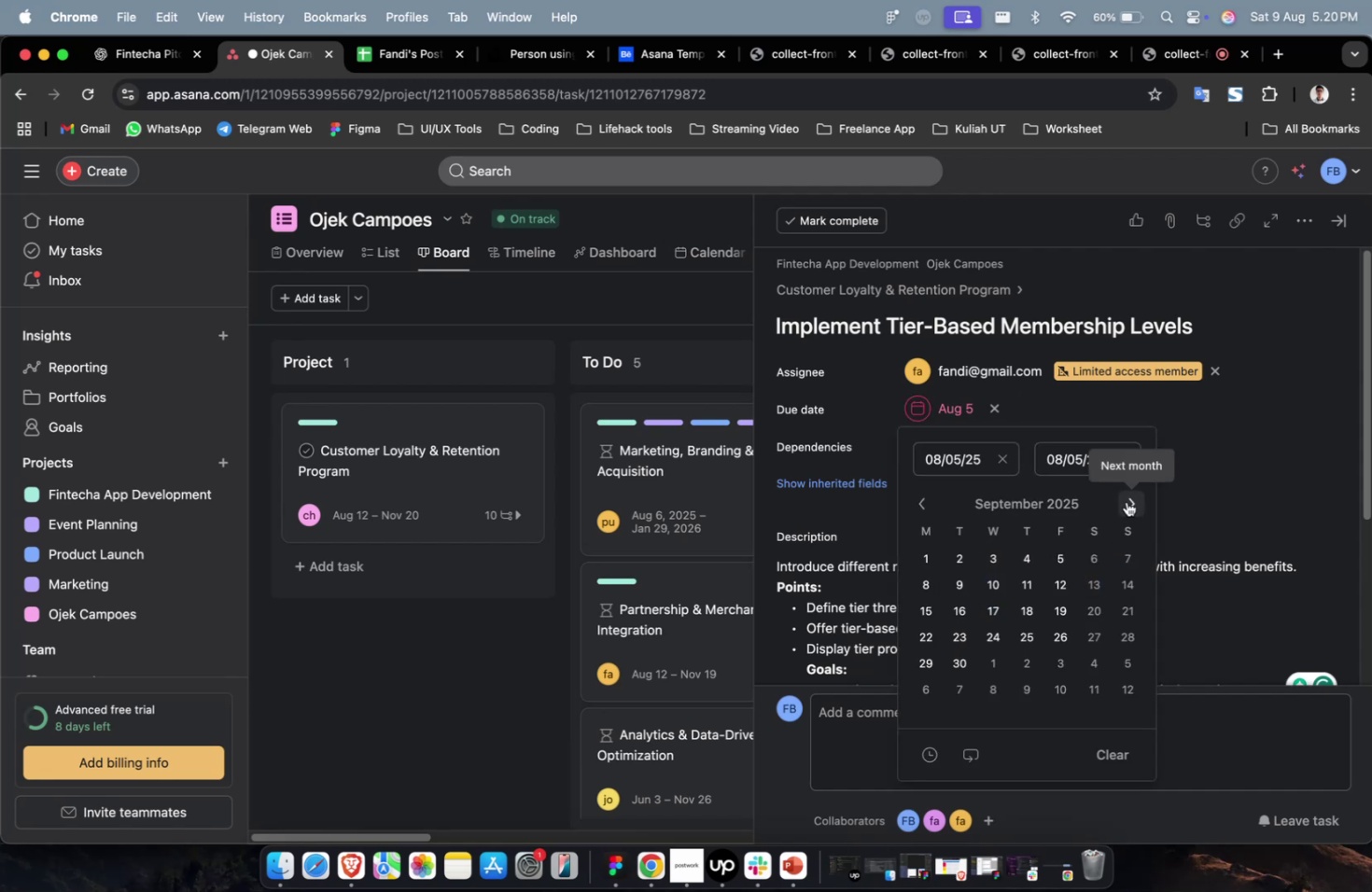 
triple_click([1126, 501])
 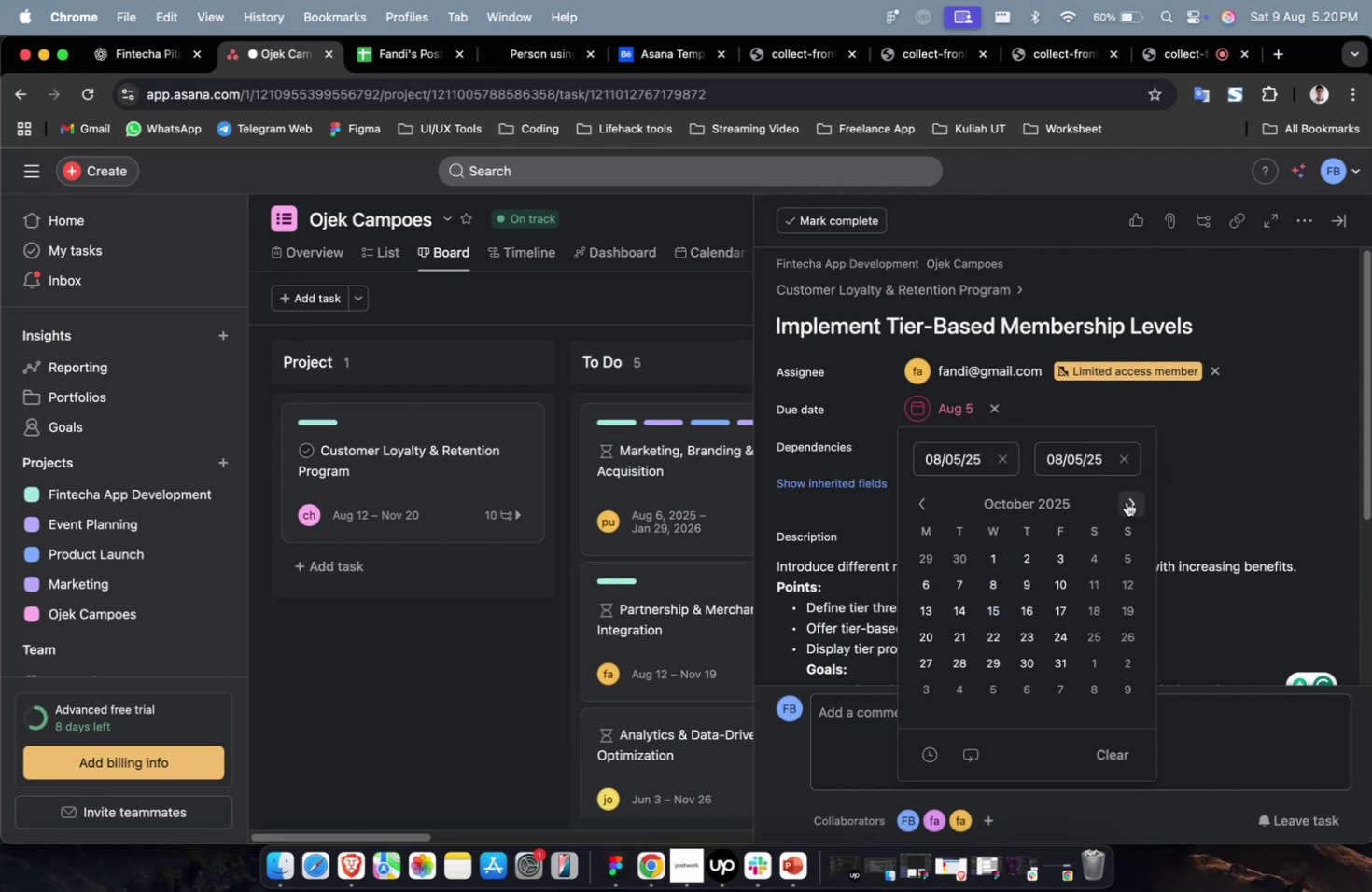 
triple_click([1126, 501])
 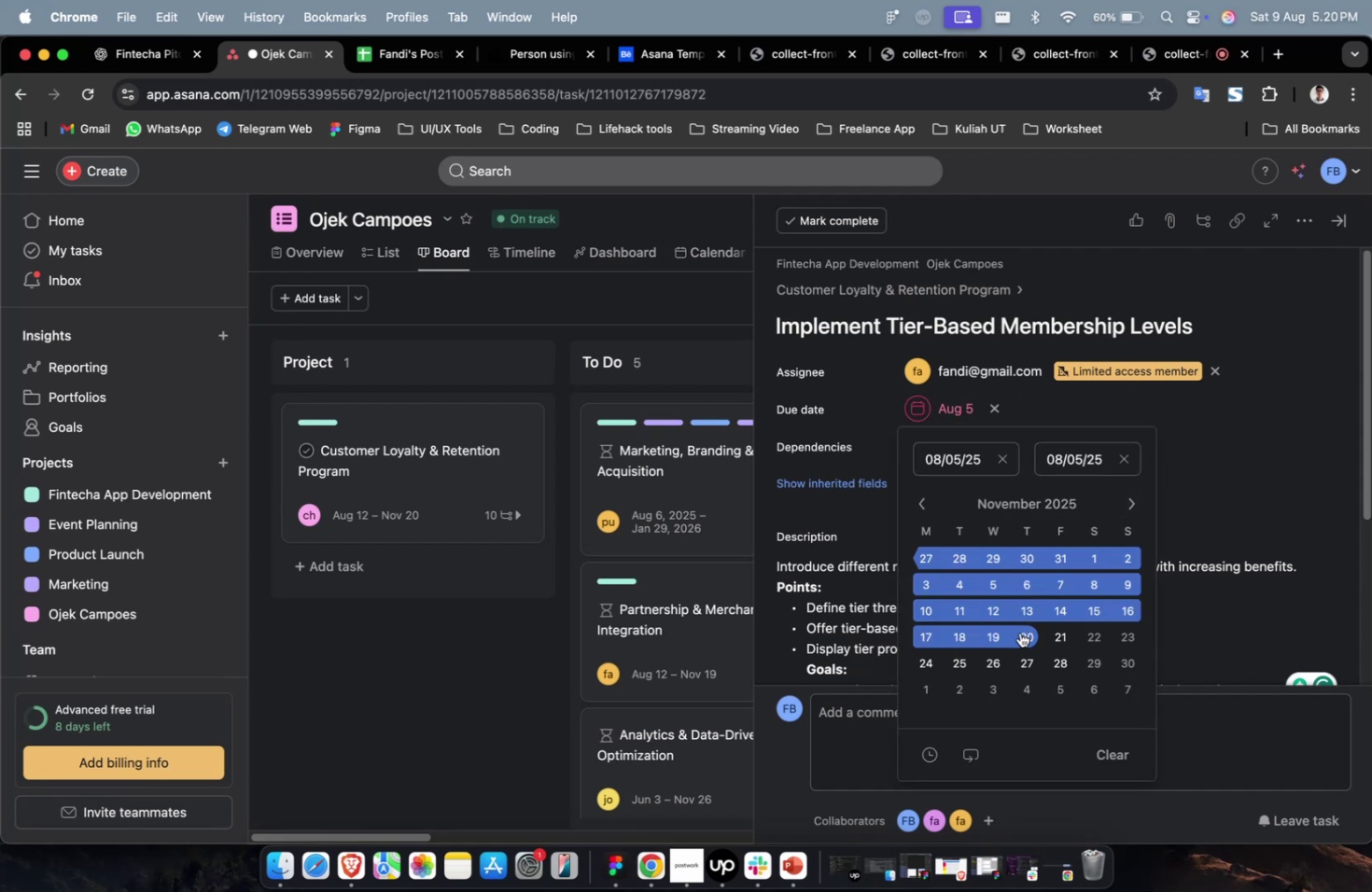 
triple_click([1019, 632])
 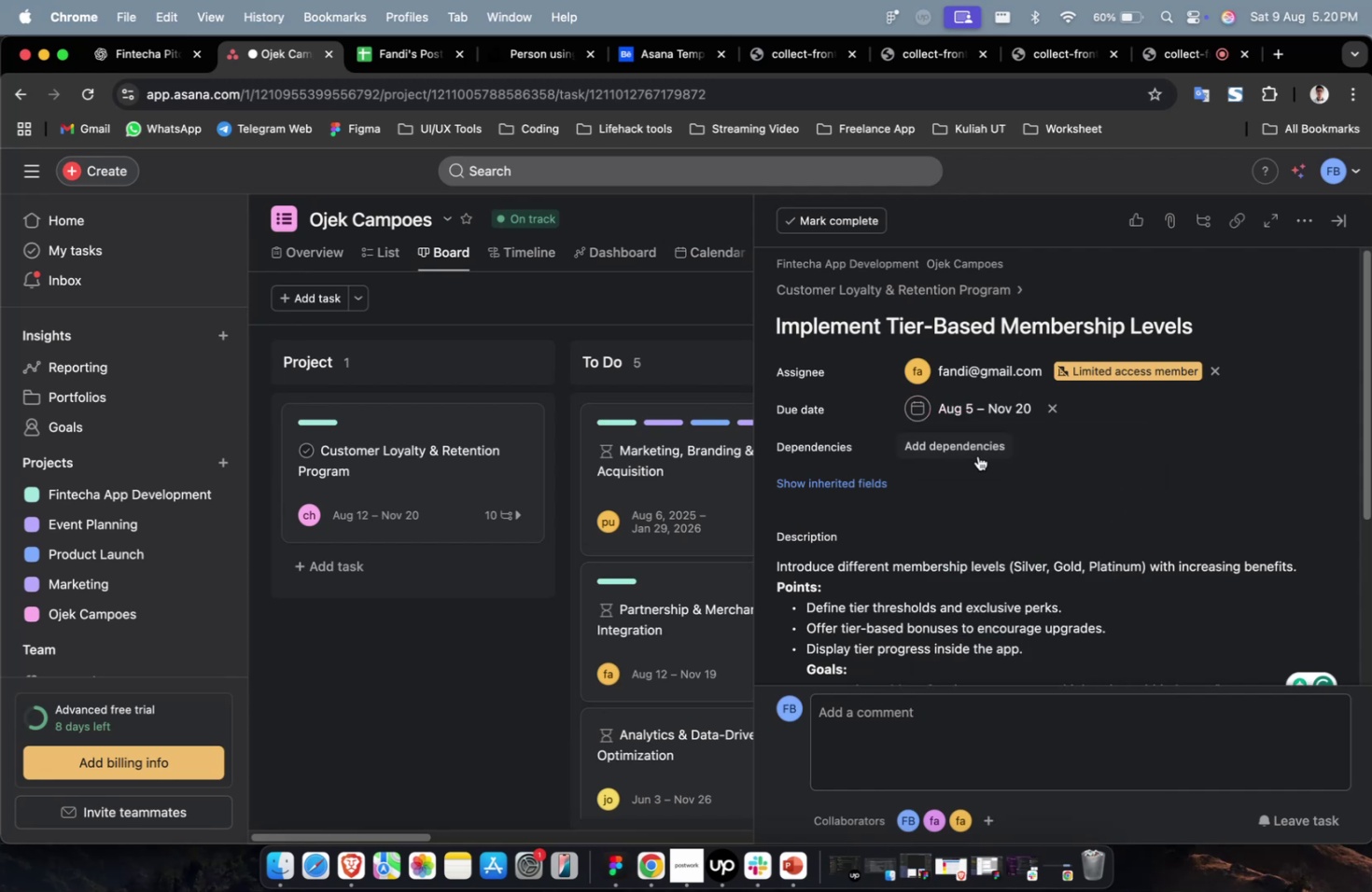 
triple_click([966, 450])
 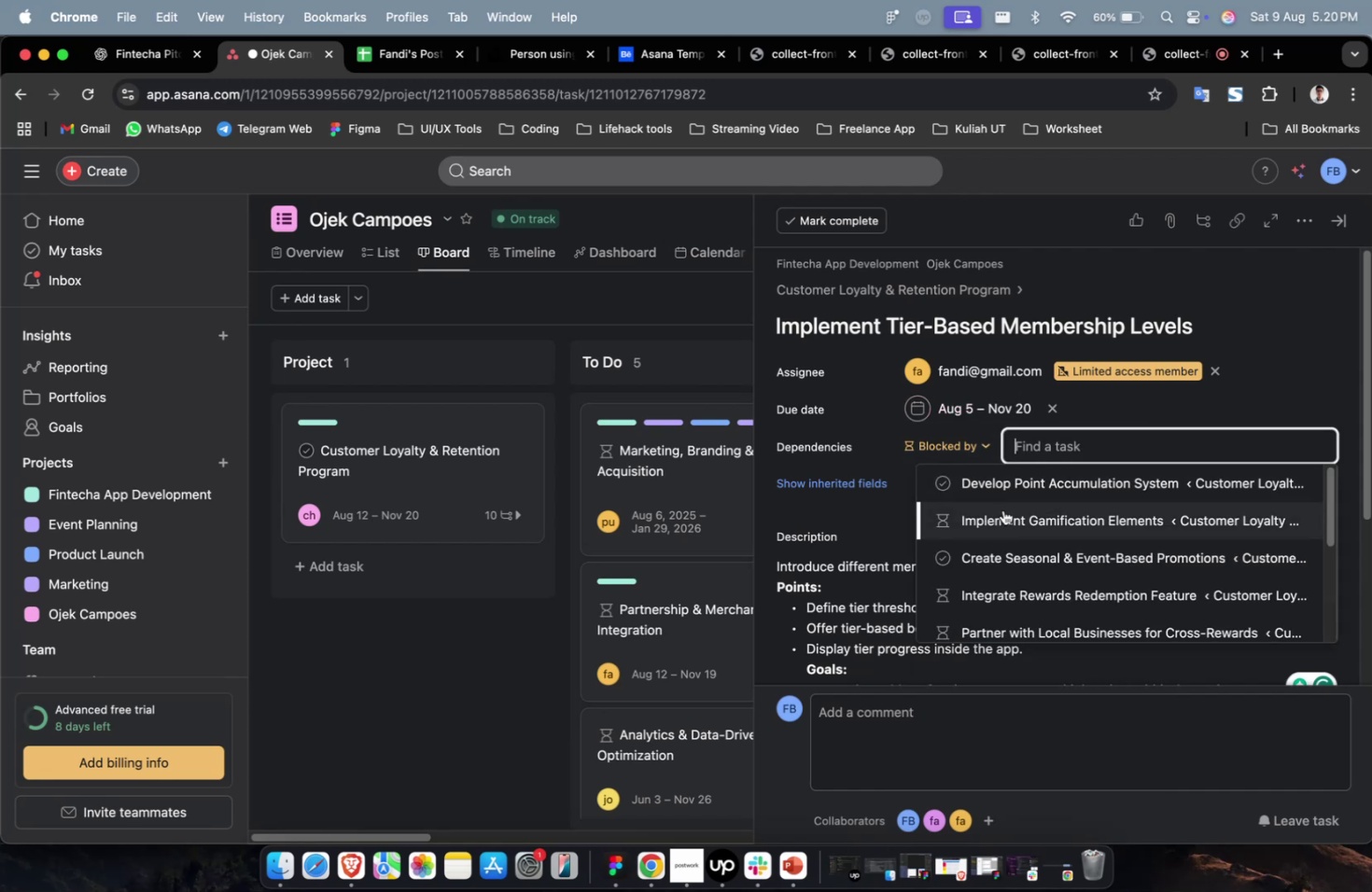 
double_click([887, 481])
 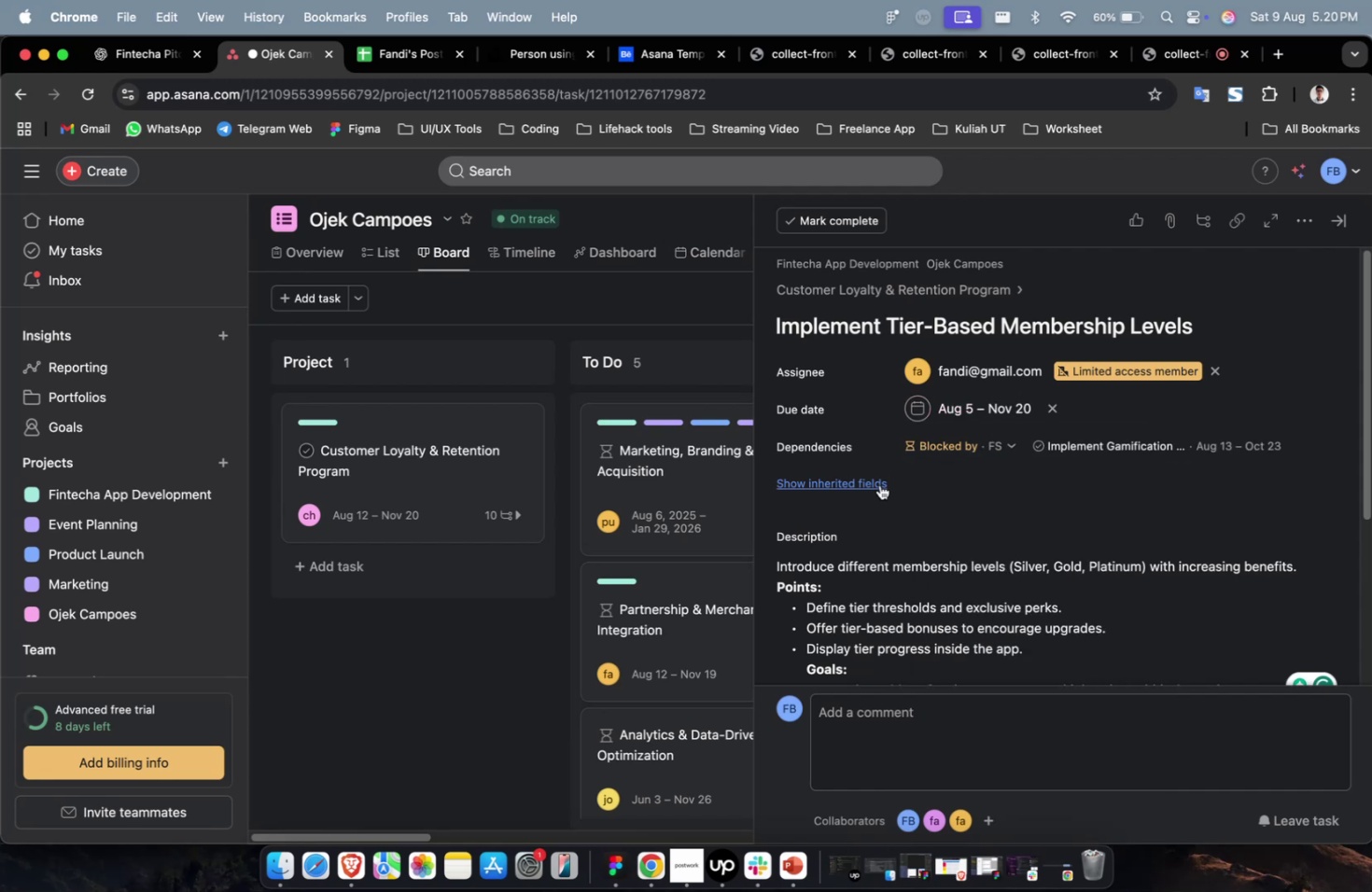 
triple_click([879, 484])
 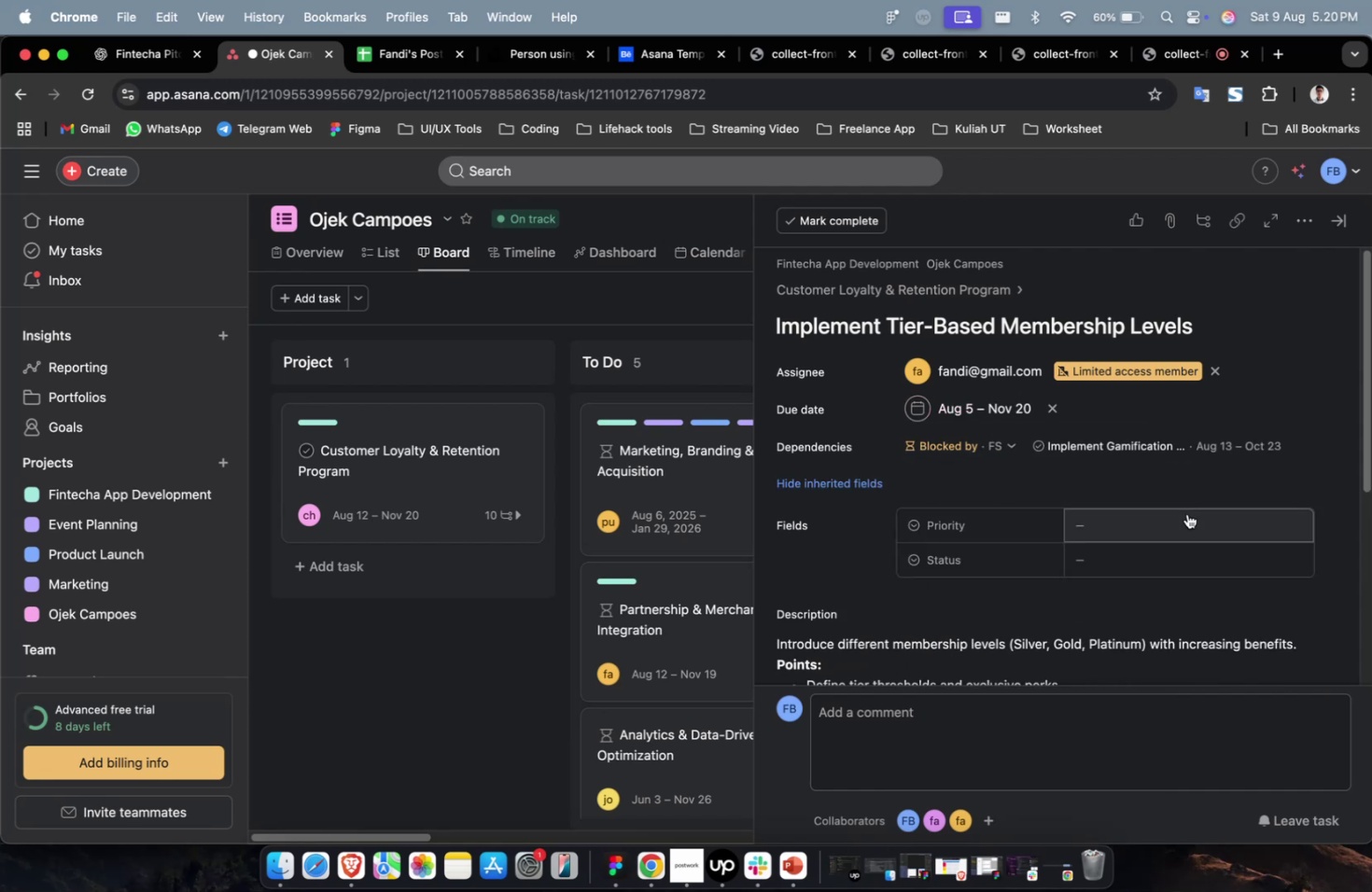 
triple_click([1186, 515])
 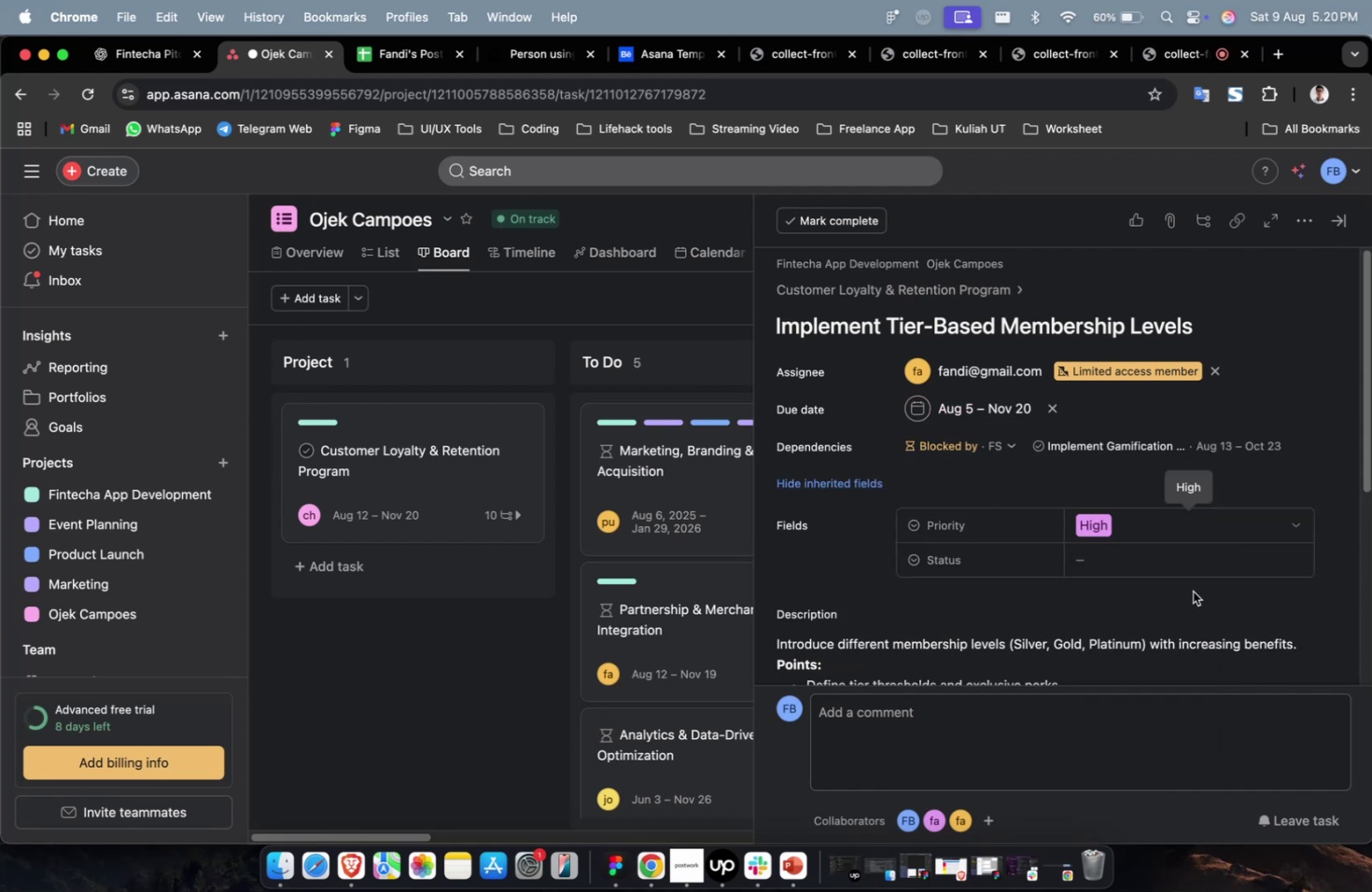 
double_click([1192, 563])
 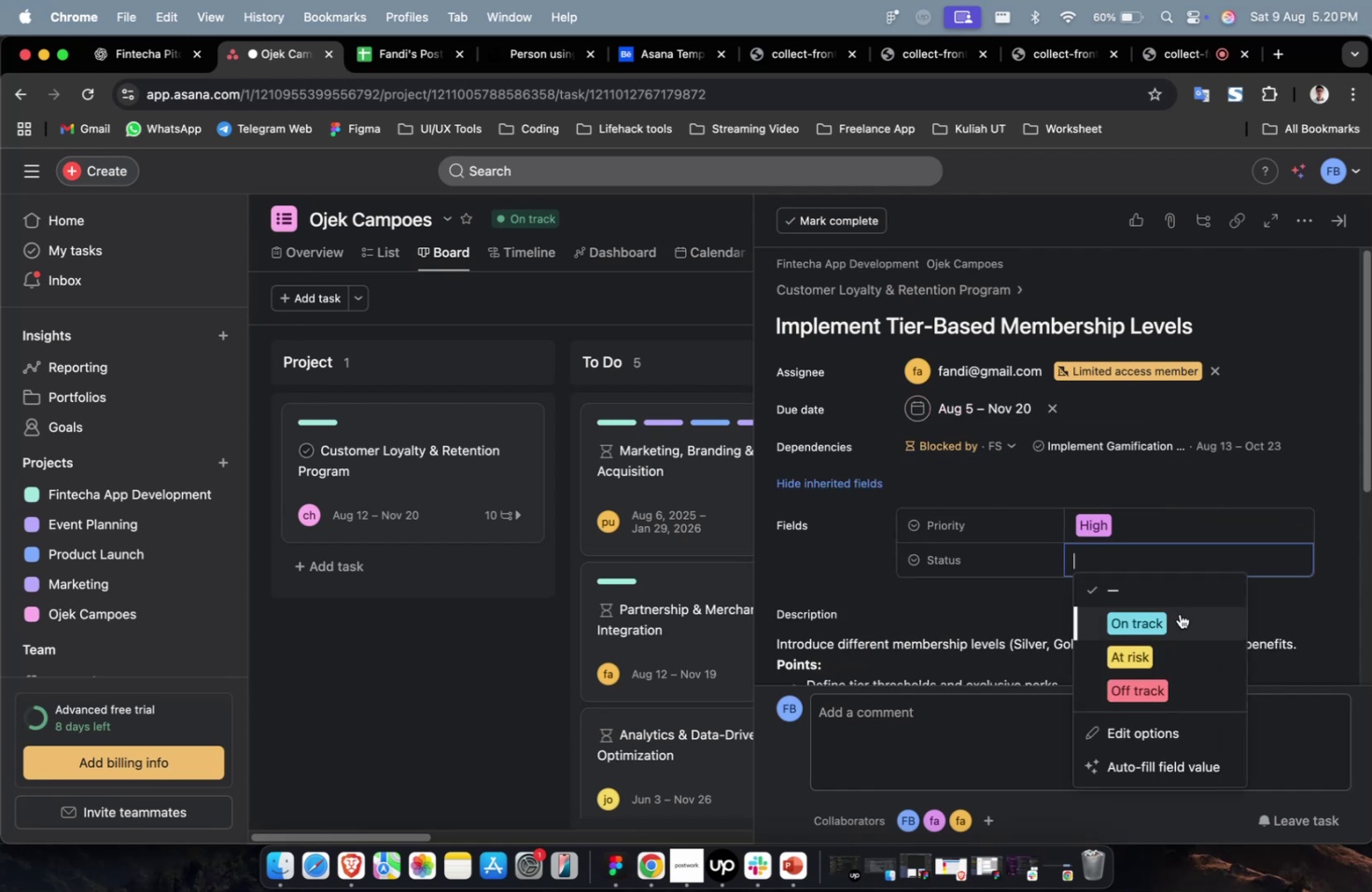 
triple_click([1179, 615])
 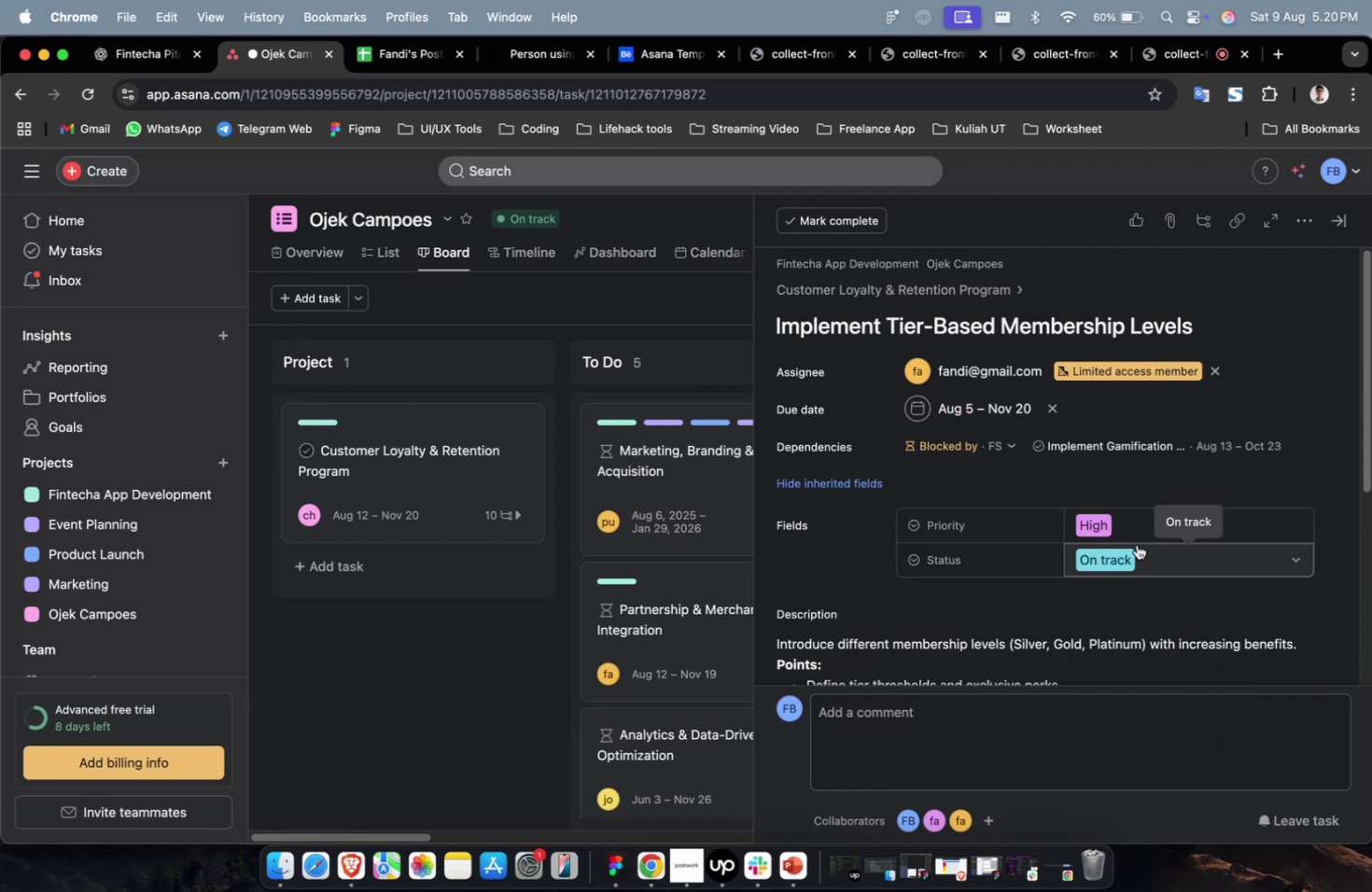 
scroll: coordinate [1132, 538], scroll_direction: down, amount: 21.0
 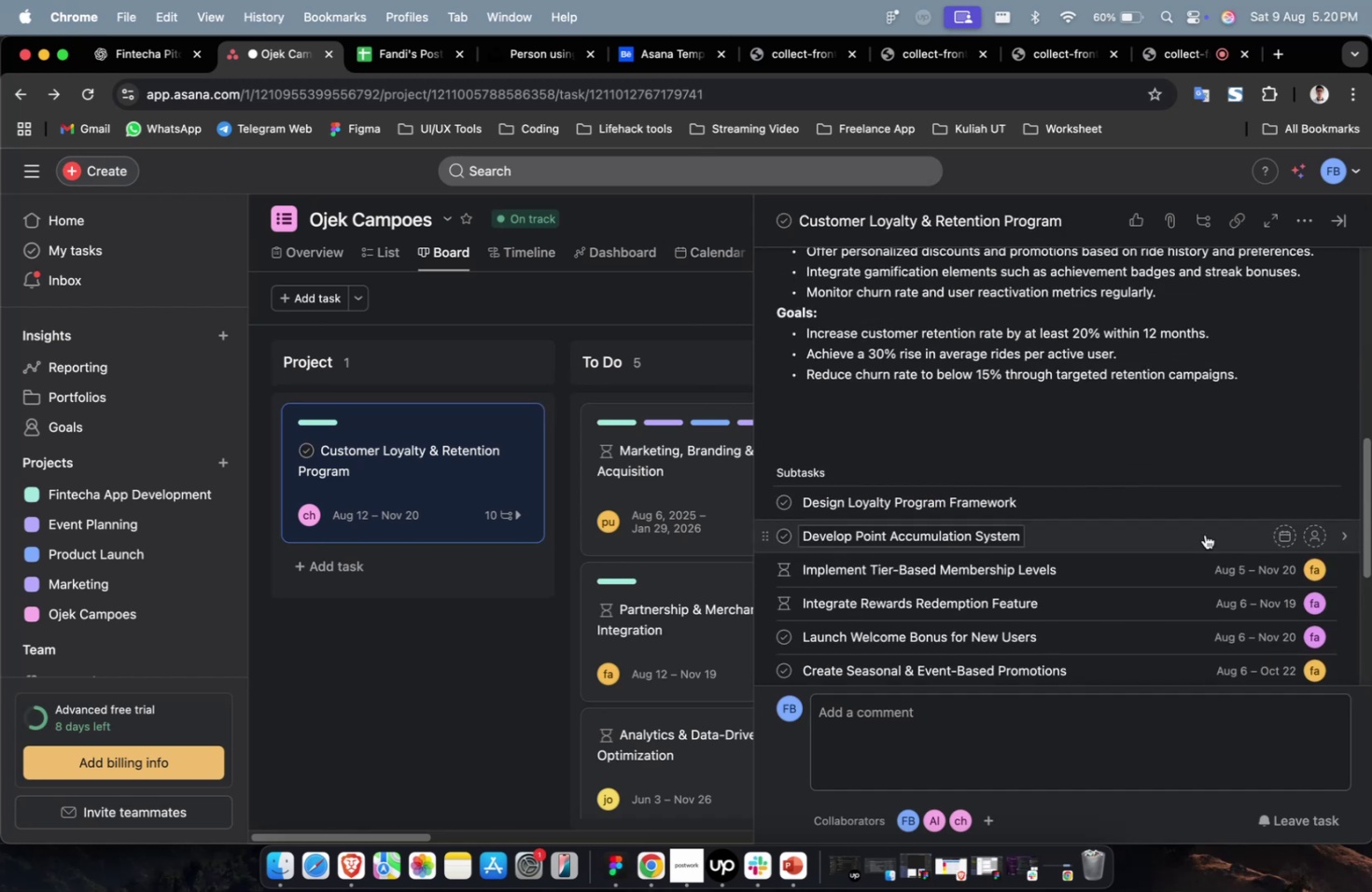 
left_click([1204, 534])
 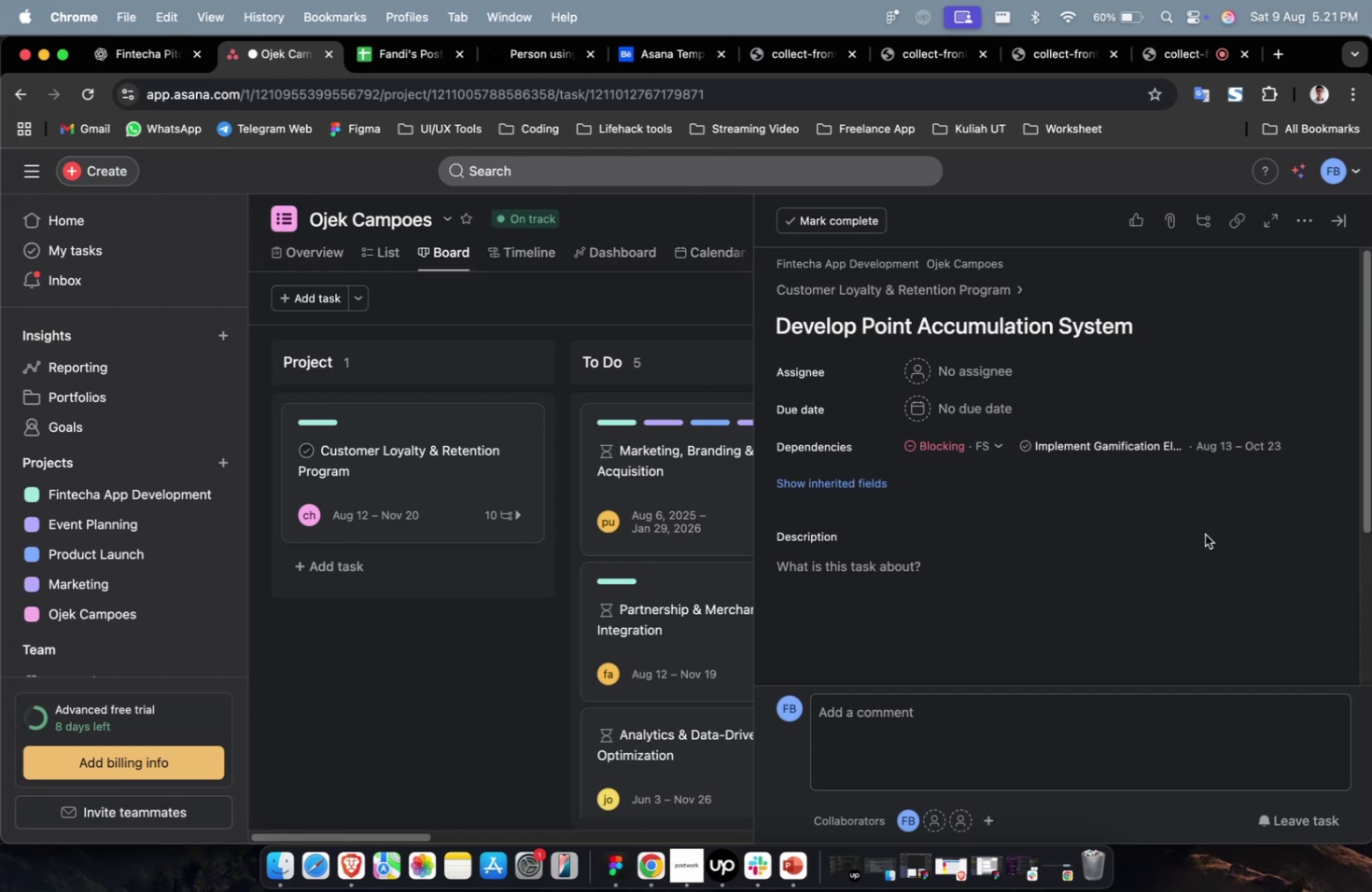 
wait(40.61)
 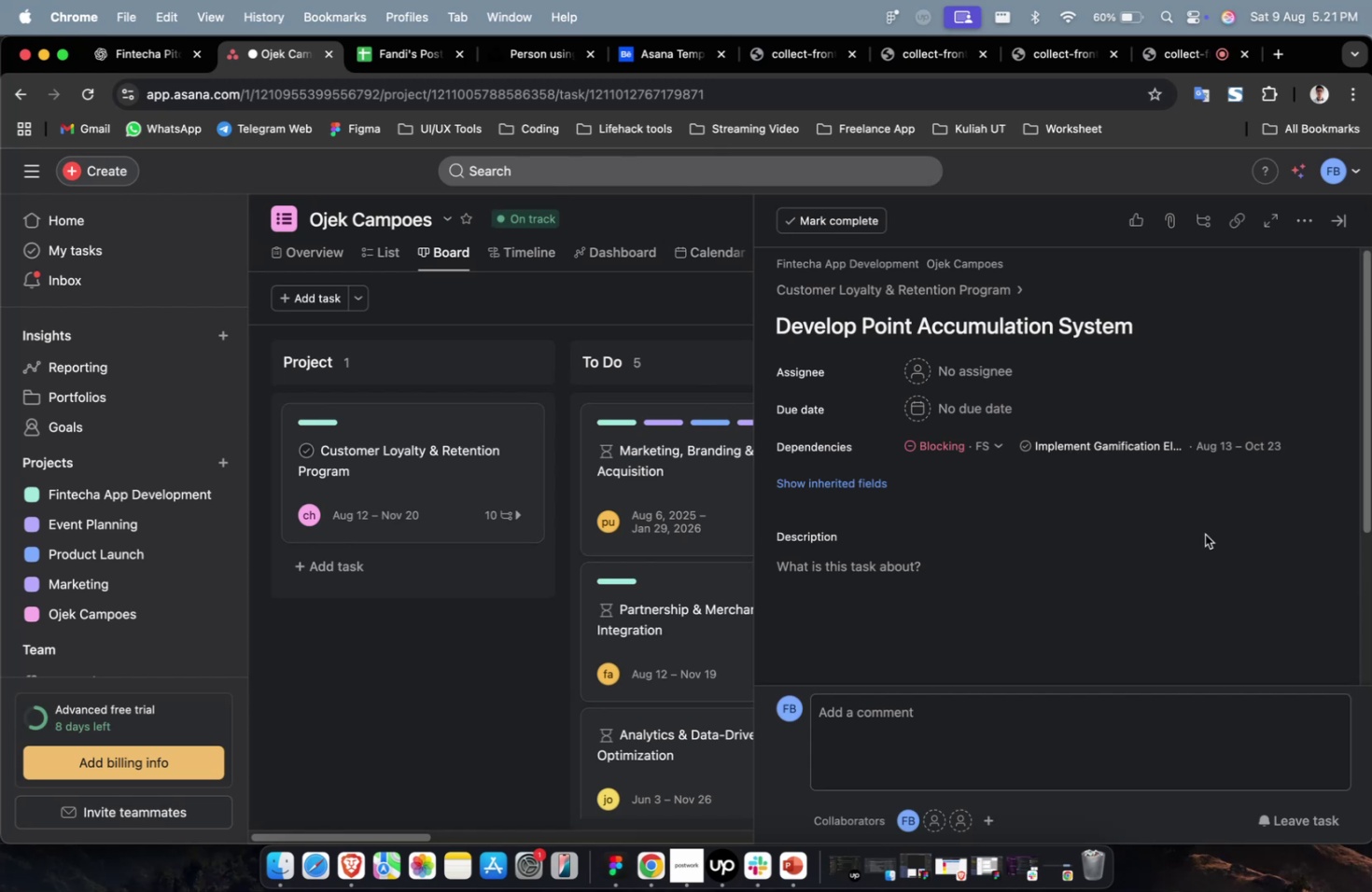 
left_click([943, 358])
 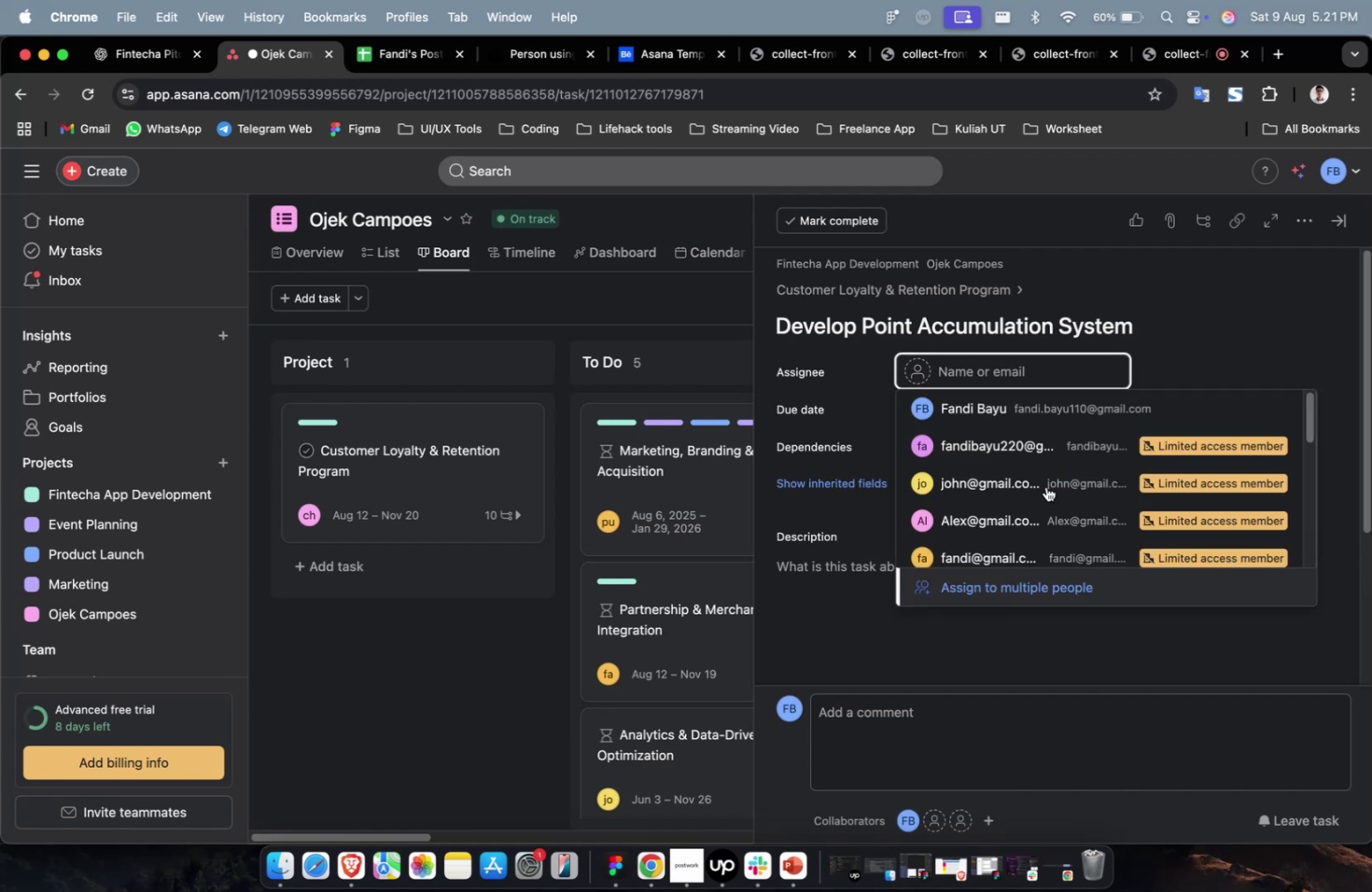 
double_click([1037, 471])
 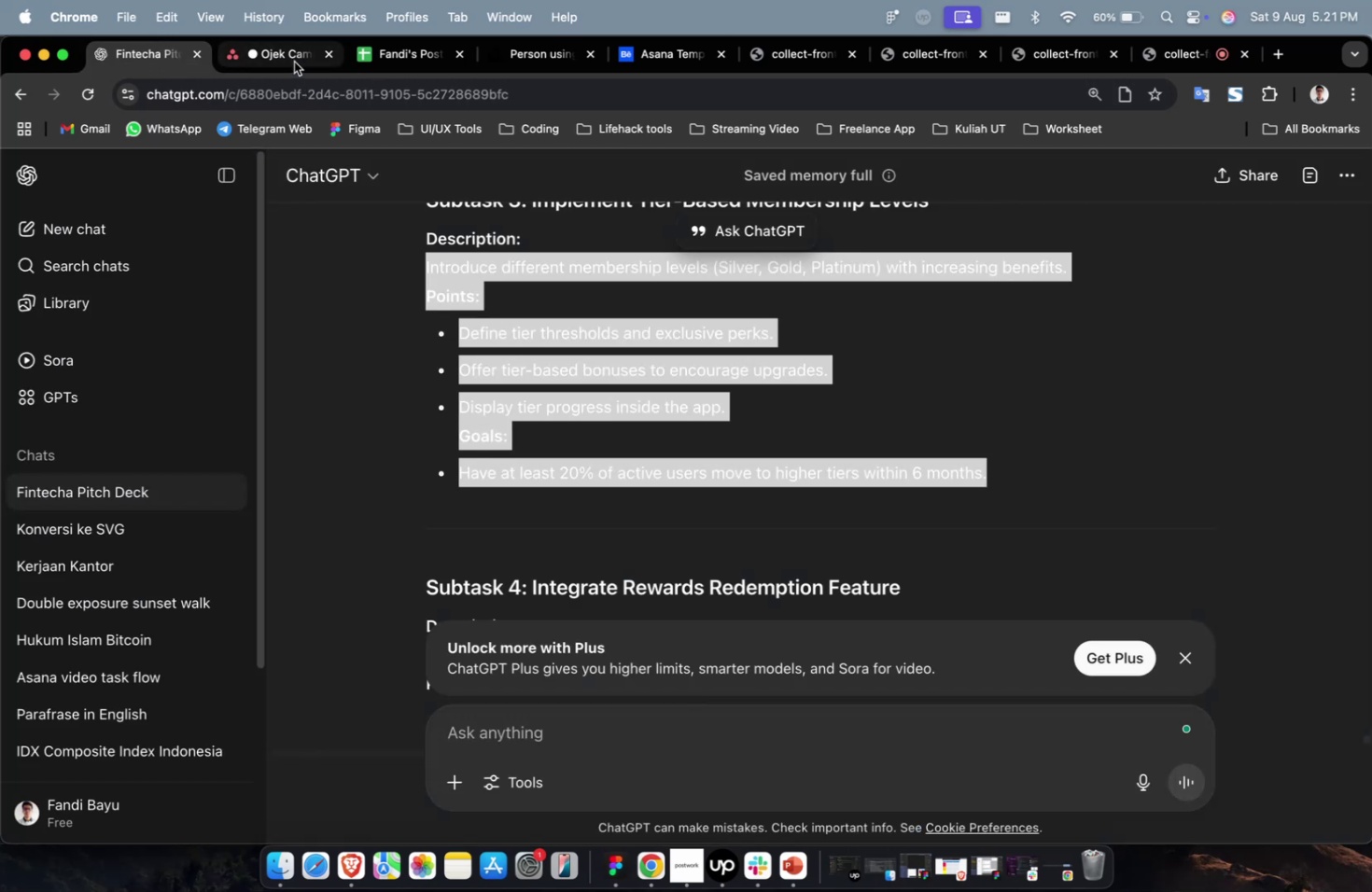 
scroll: coordinate [765, 457], scroll_direction: up, amount: 21.0
 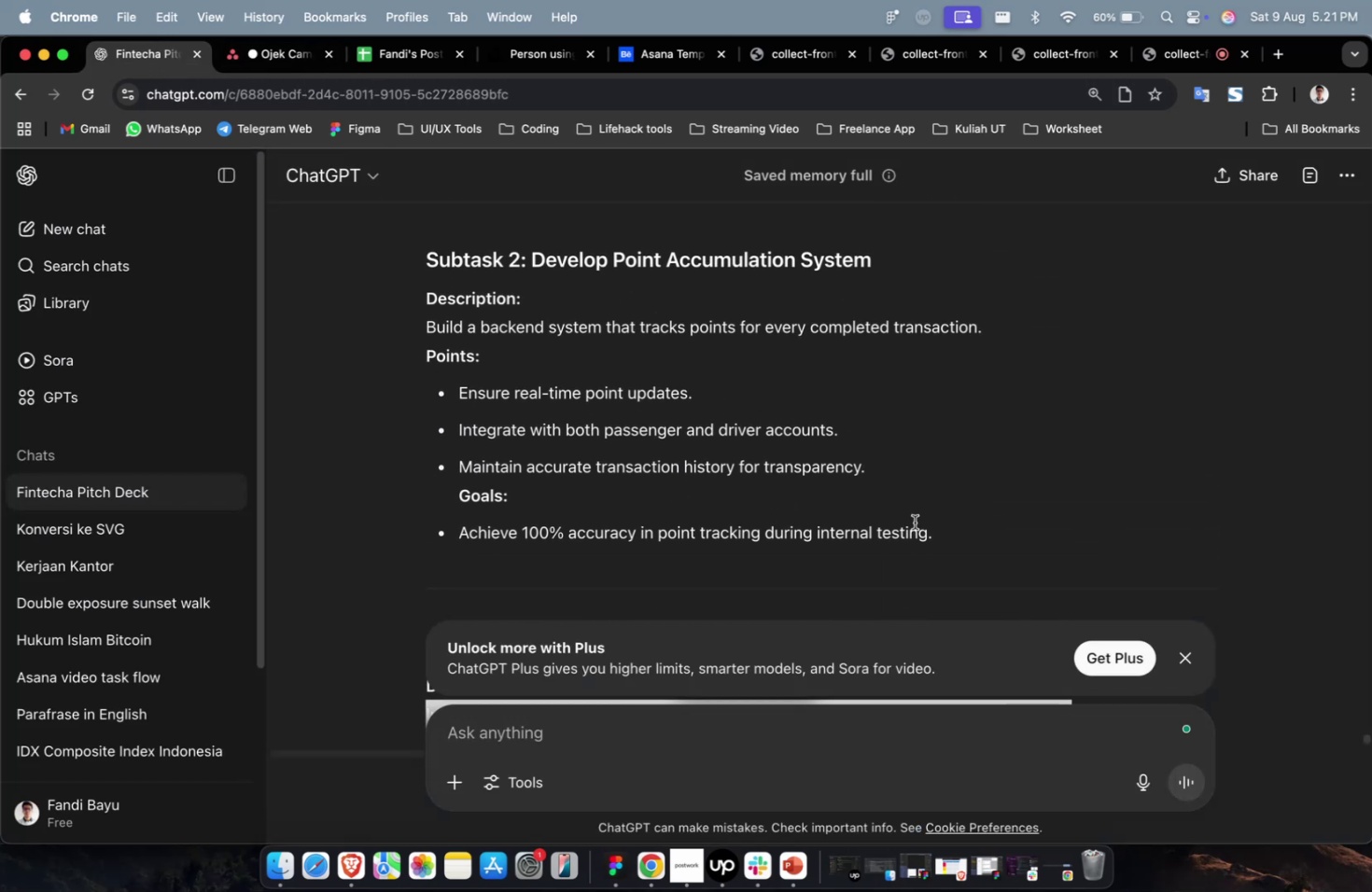 
left_click_drag(start_coordinate=[967, 547], to_coordinate=[413, 331])
 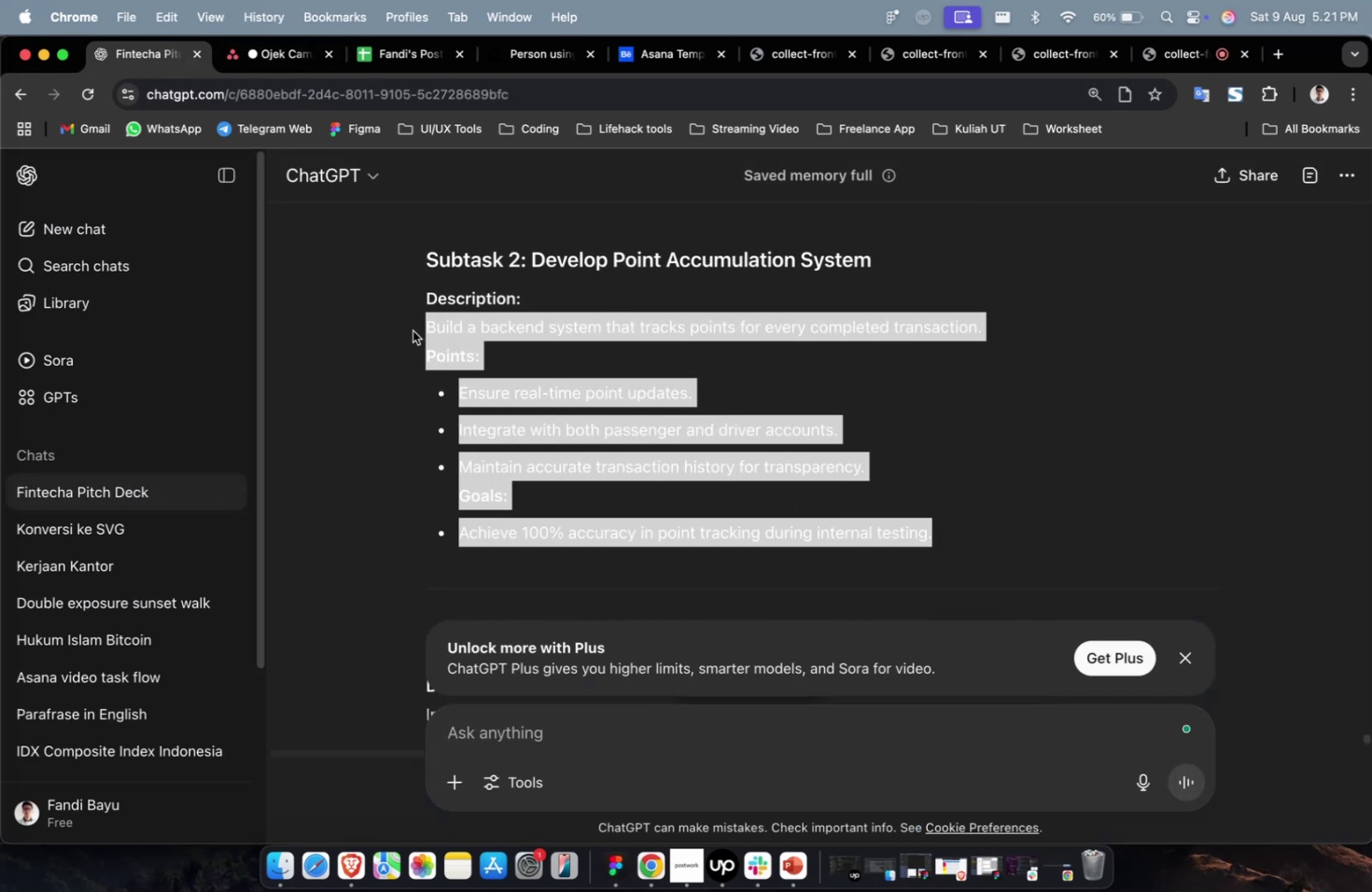 
key(Meta+CommandLeft)
 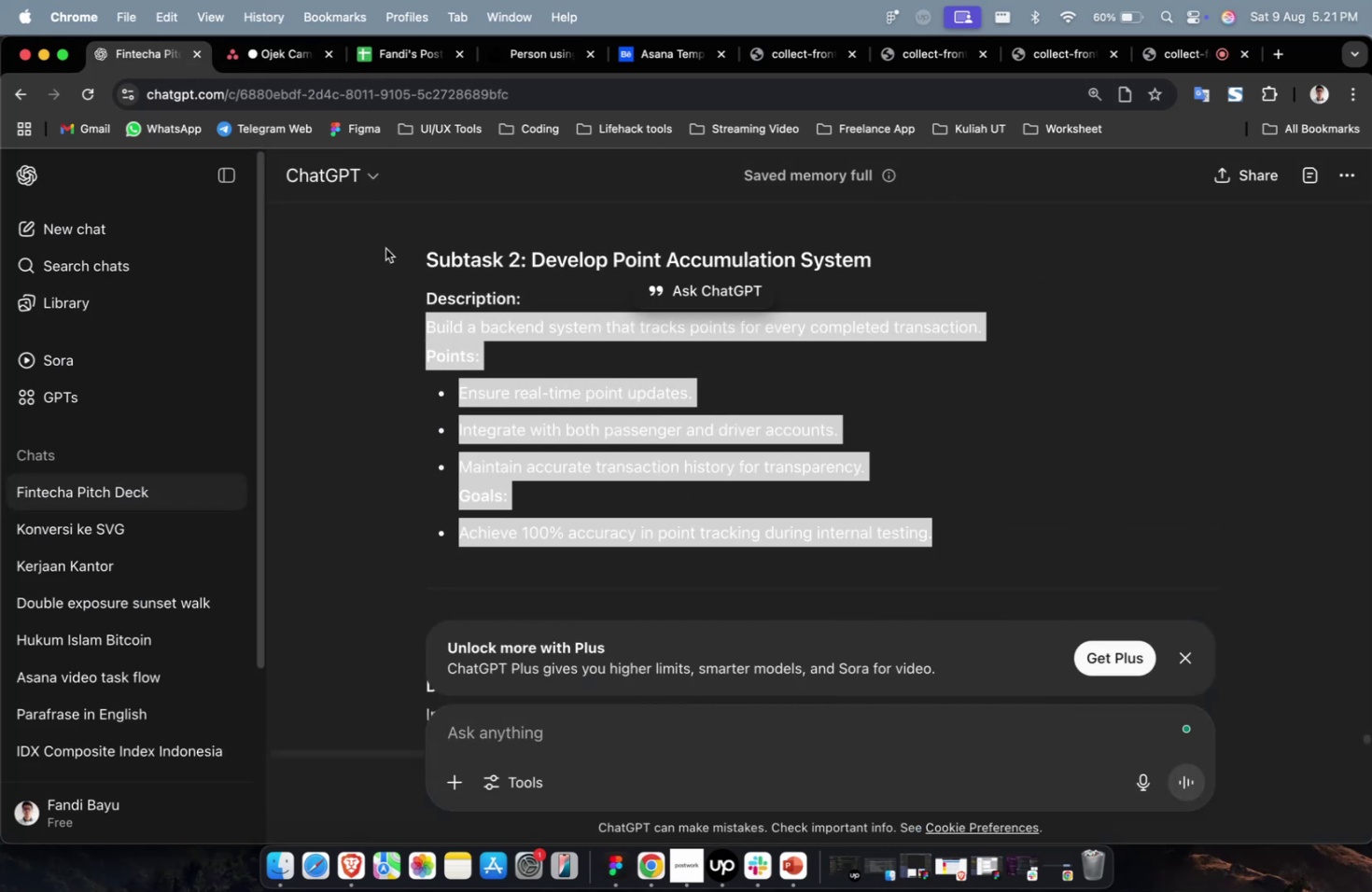 
key(Meta+C)
 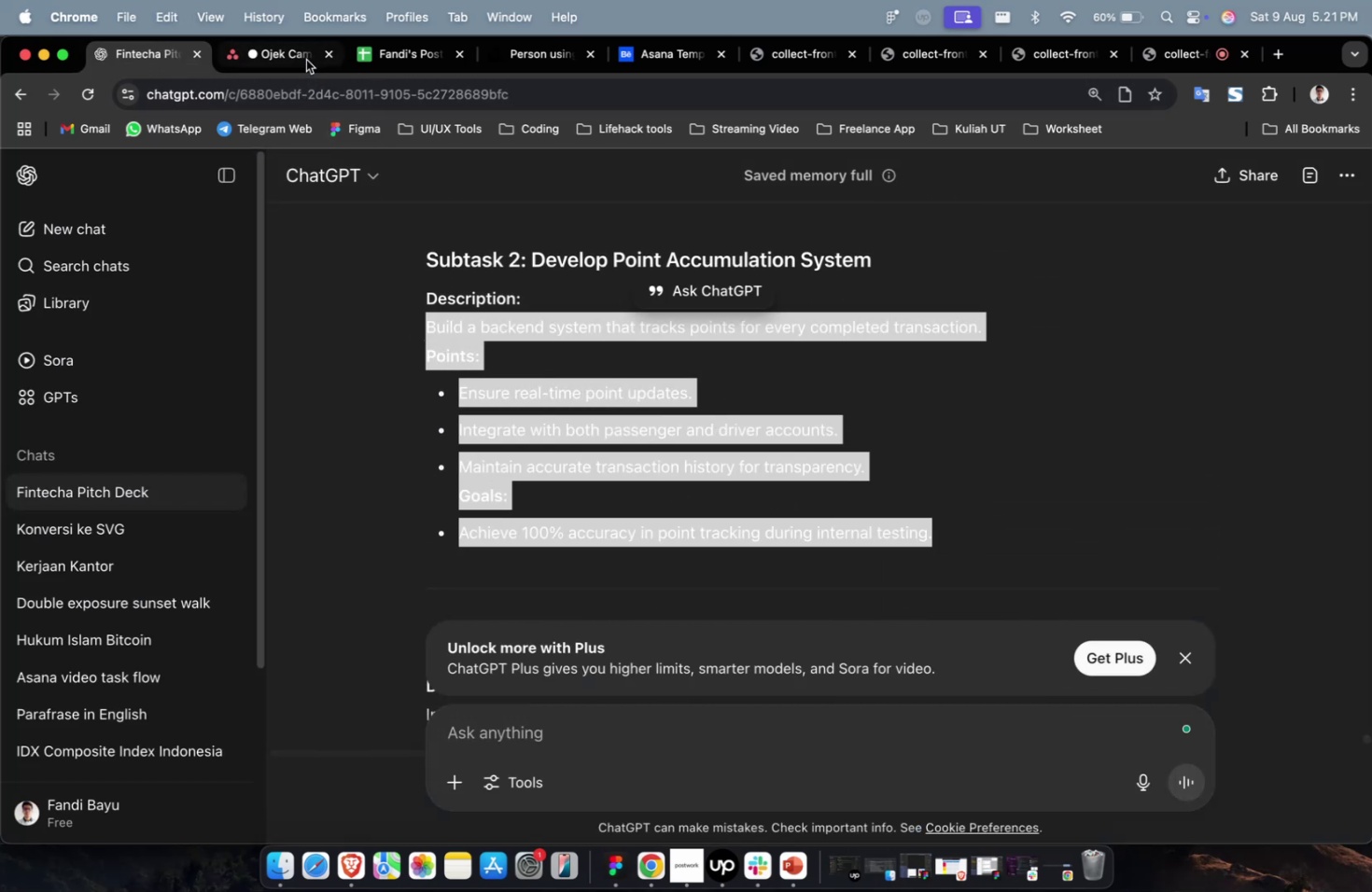 
left_click([303, 57])
 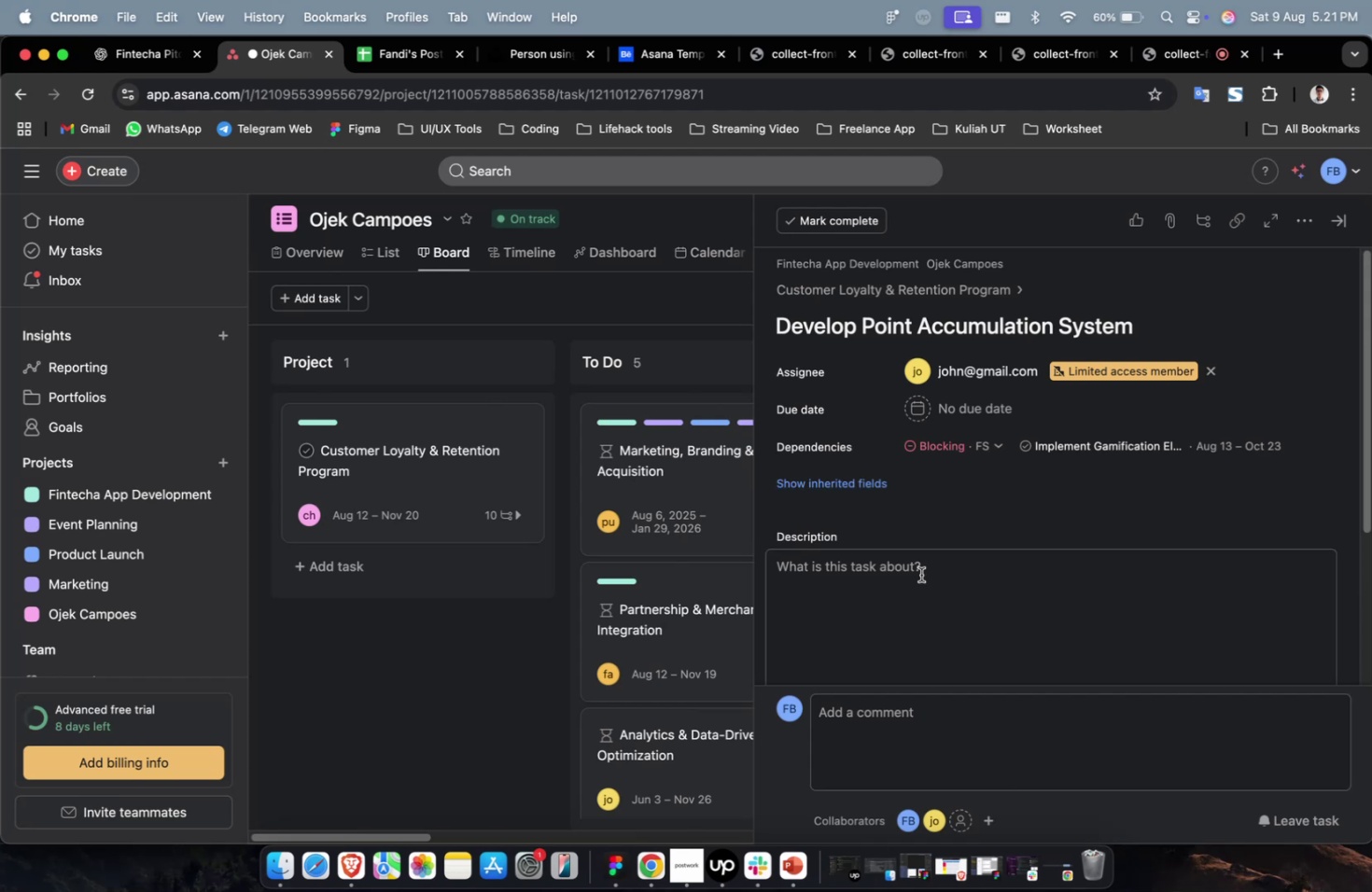 
double_click([925, 589])
 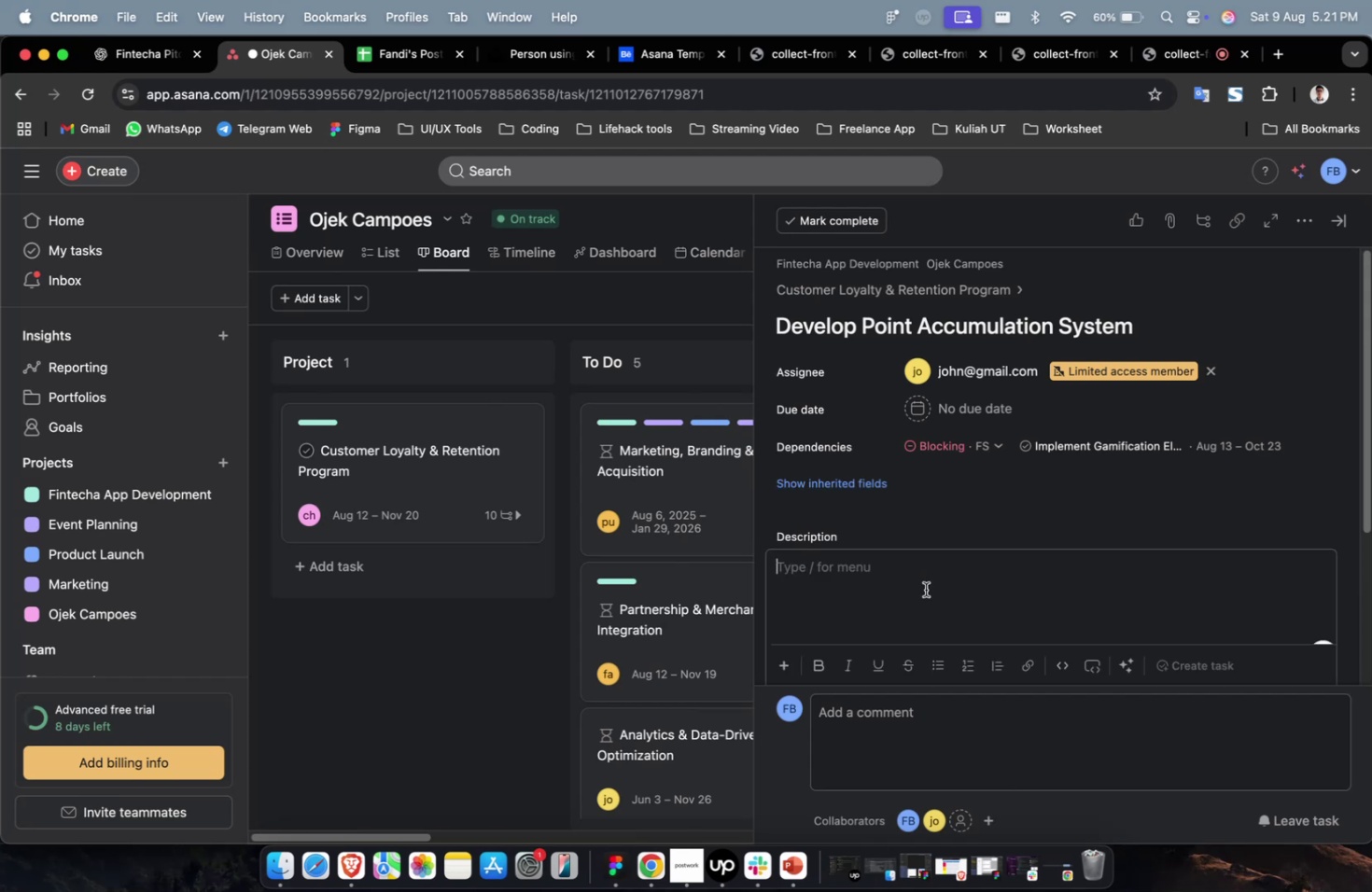 
key(Meta+CommandLeft)
 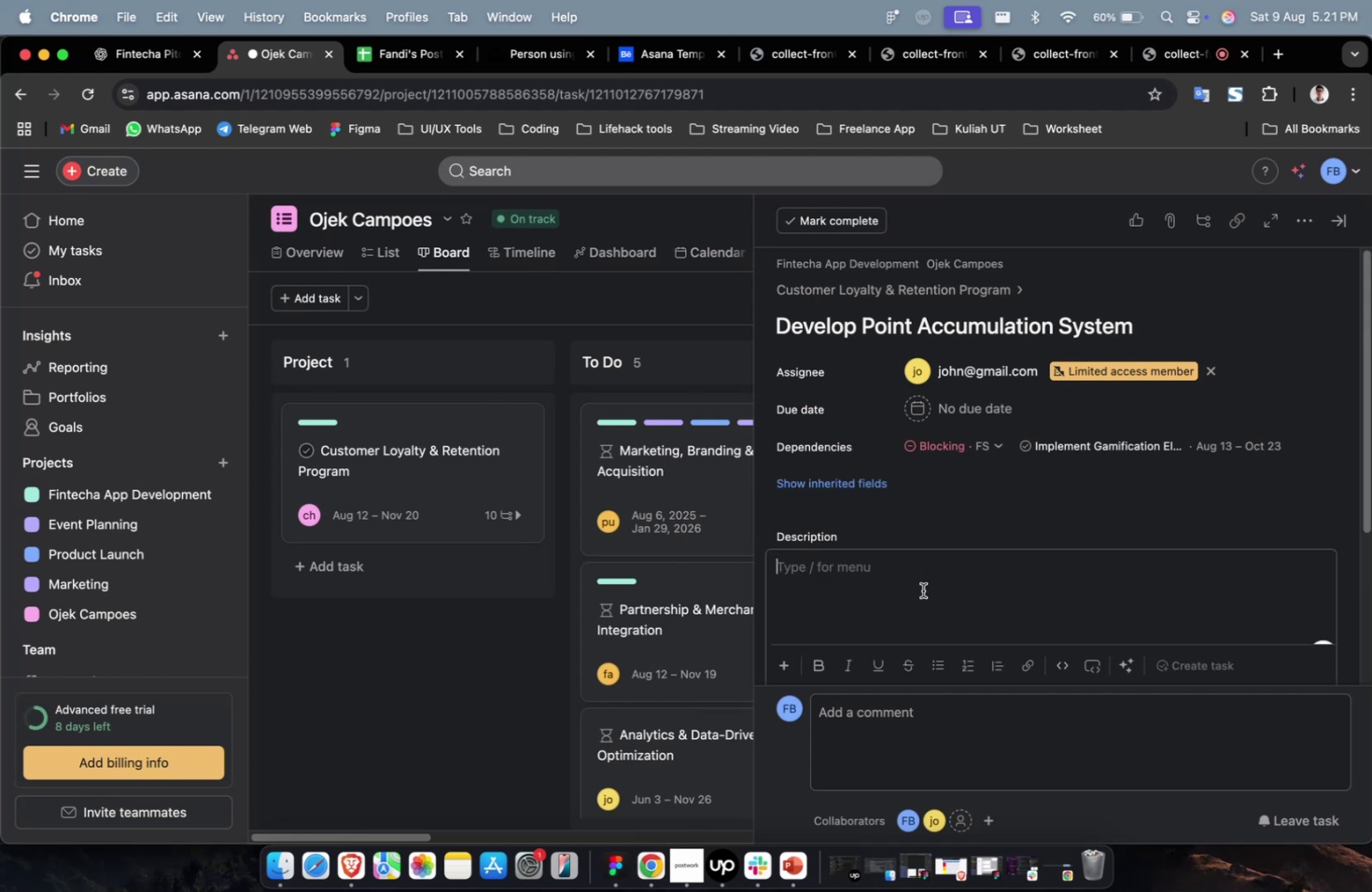 
key(Meta+V)
 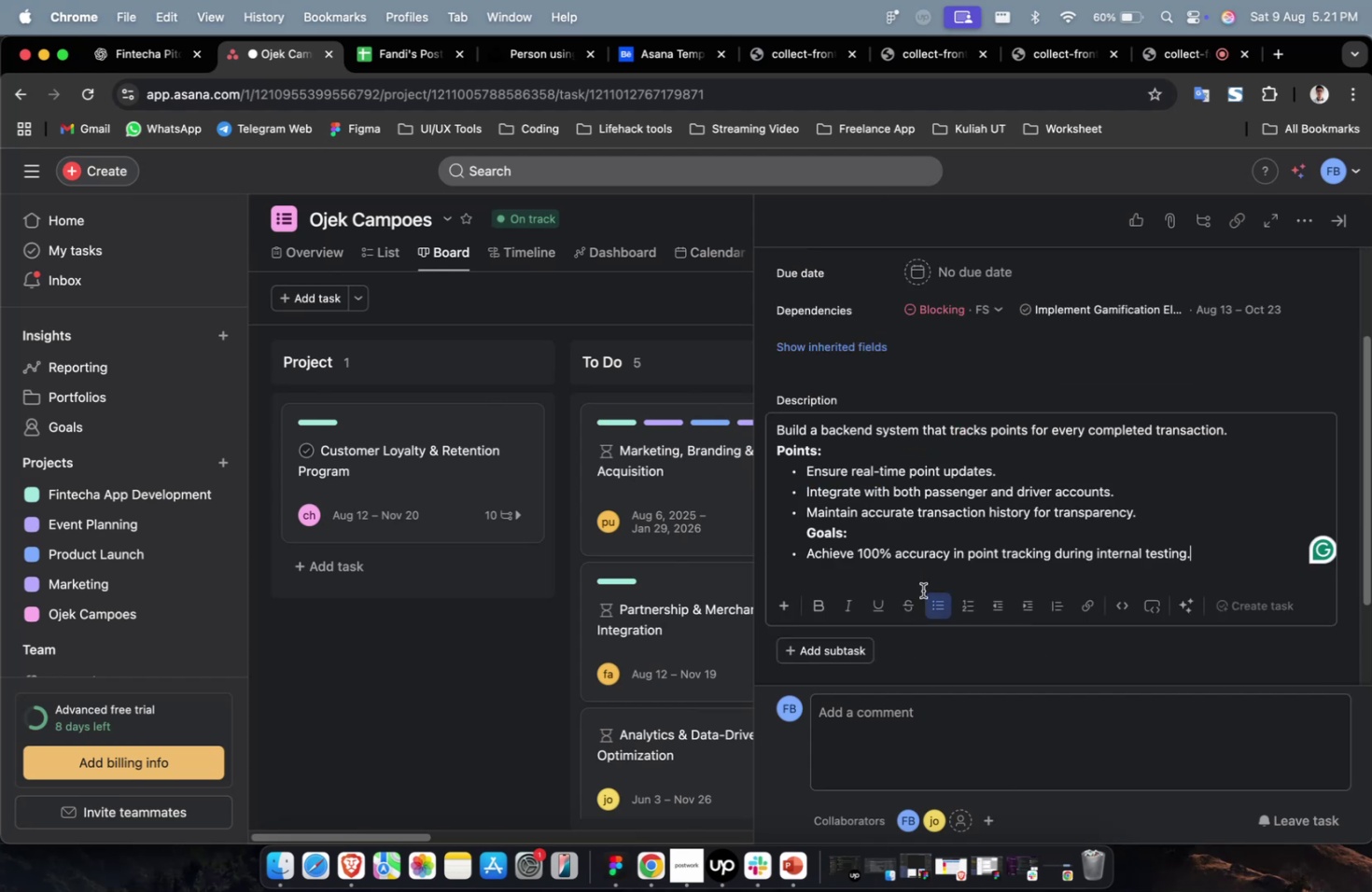 
scroll: coordinate [922, 590], scroll_direction: up, amount: 12.0
 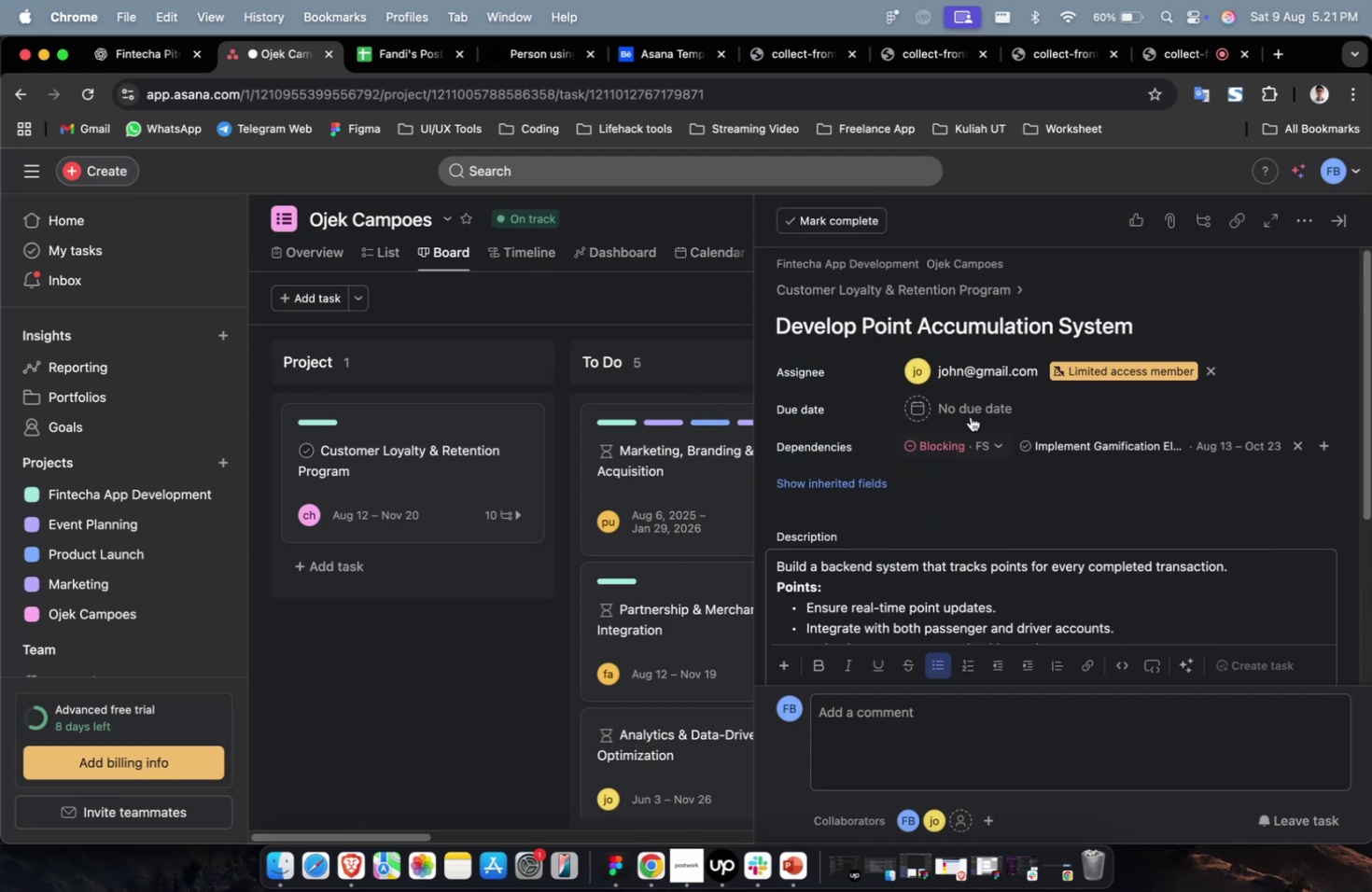 
left_click([969, 411])
 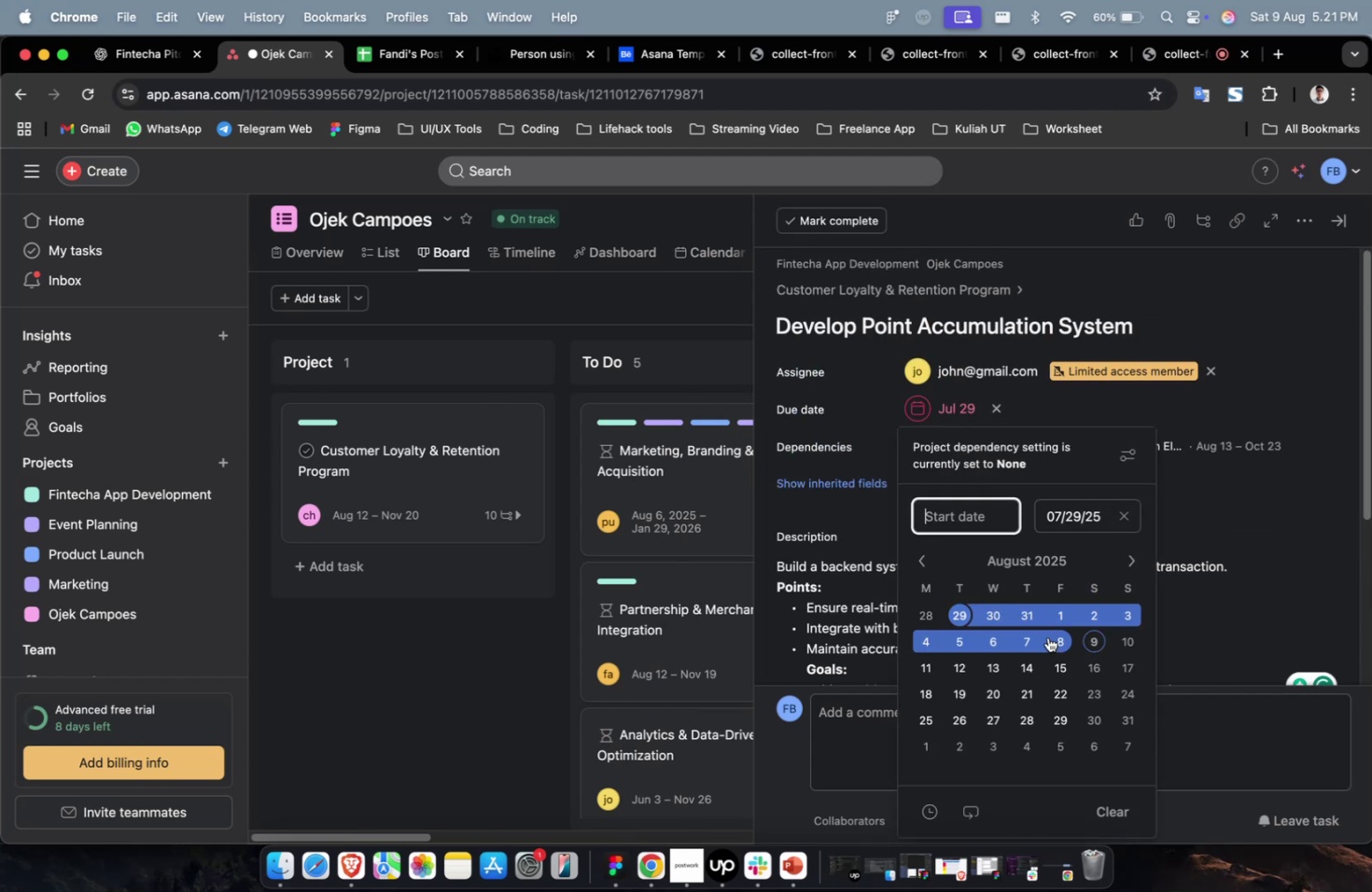 
triple_click([1222, 400])
 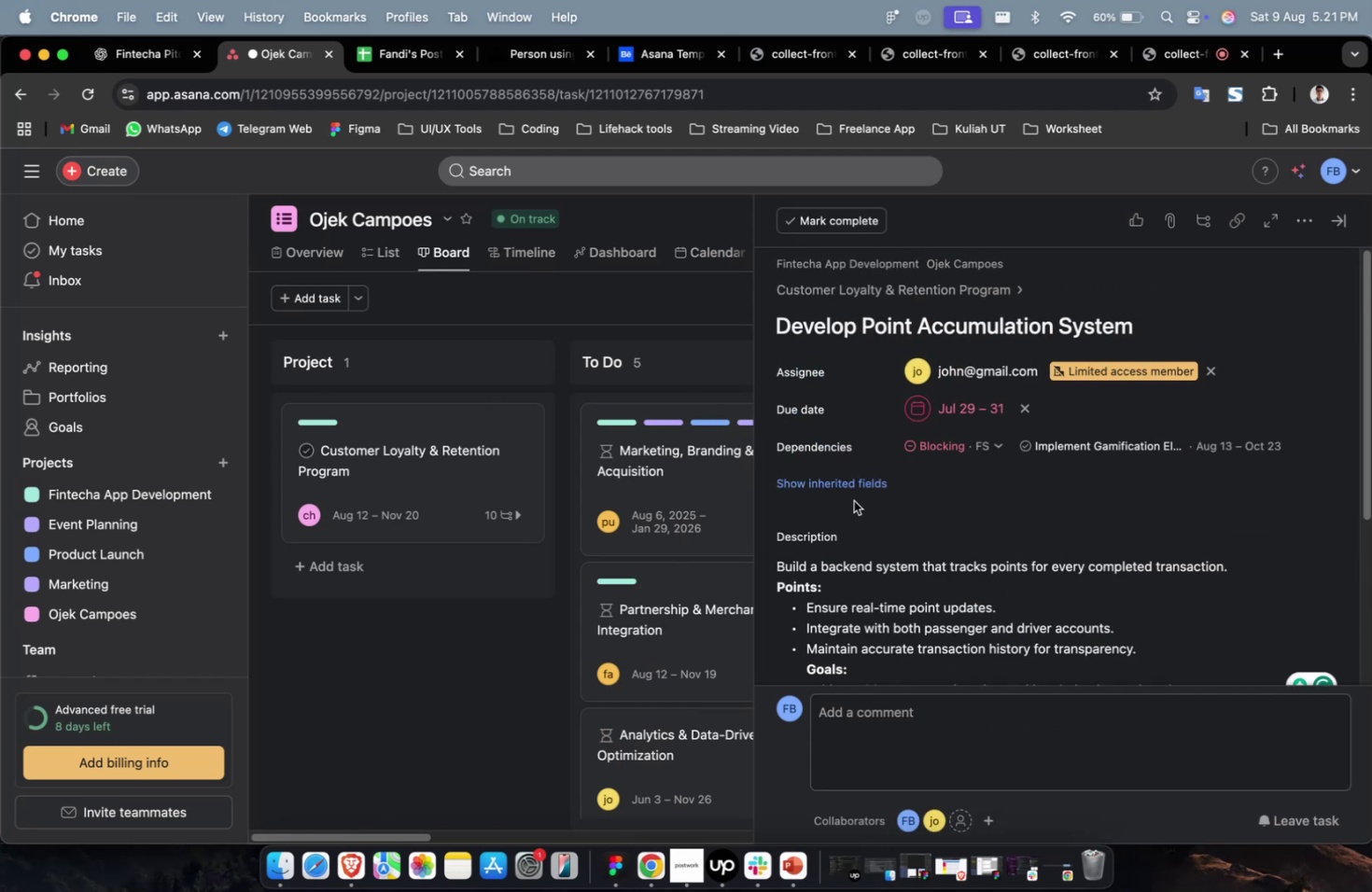 
triple_click([847, 497])
 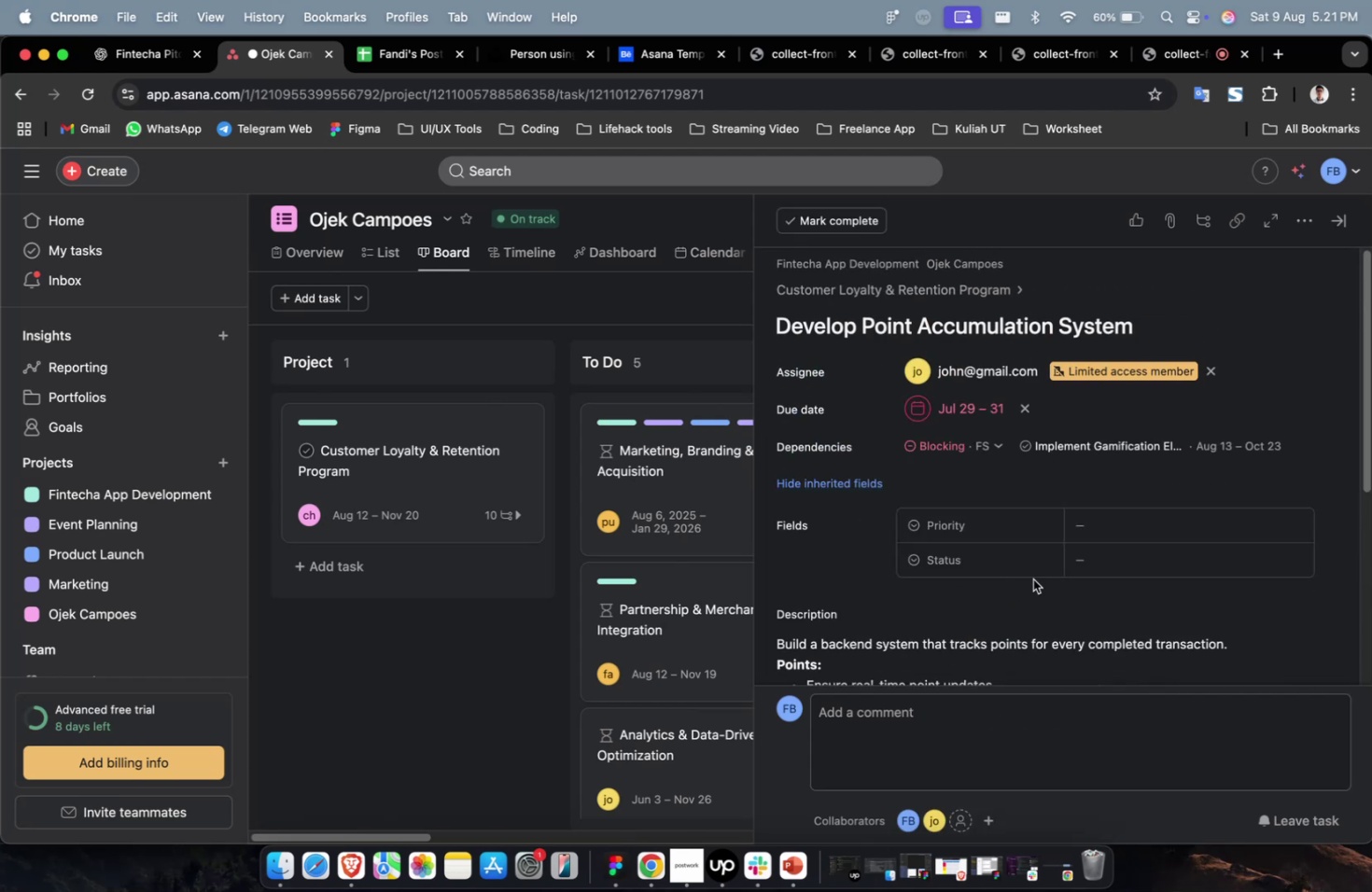 
triple_click([1094, 561])
 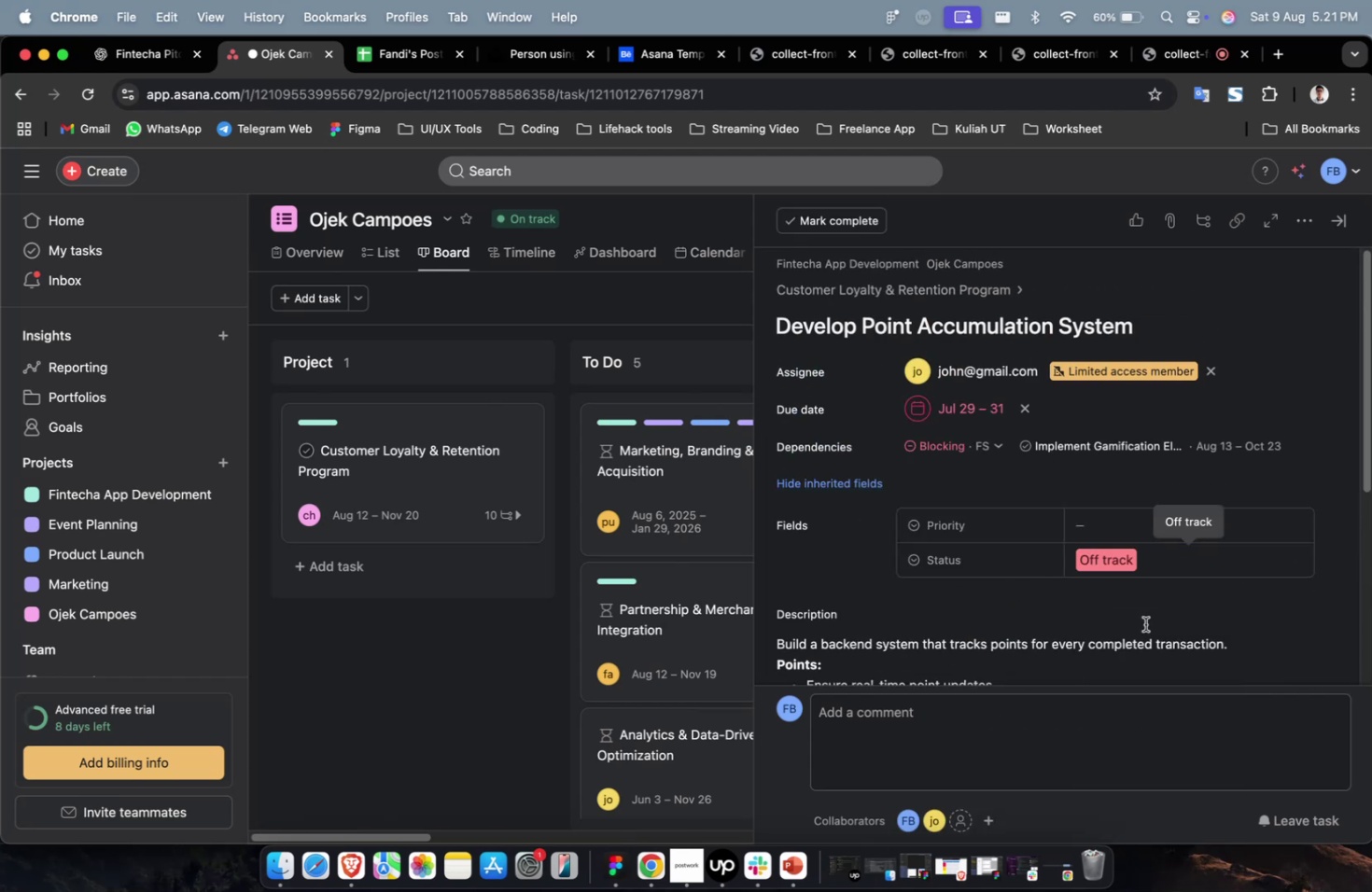 
double_click([1143, 563])
 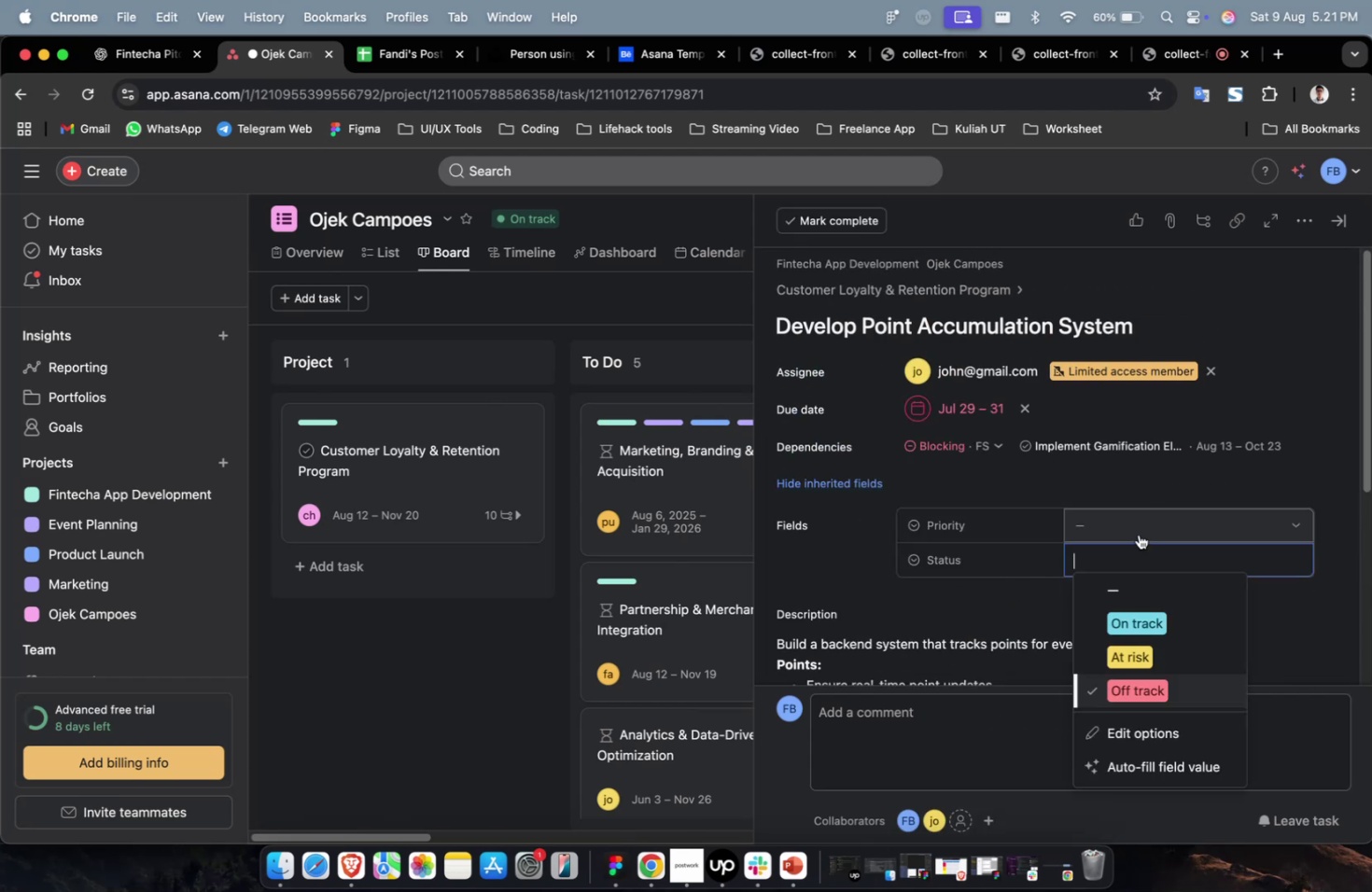 
triple_click([1138, 534])
 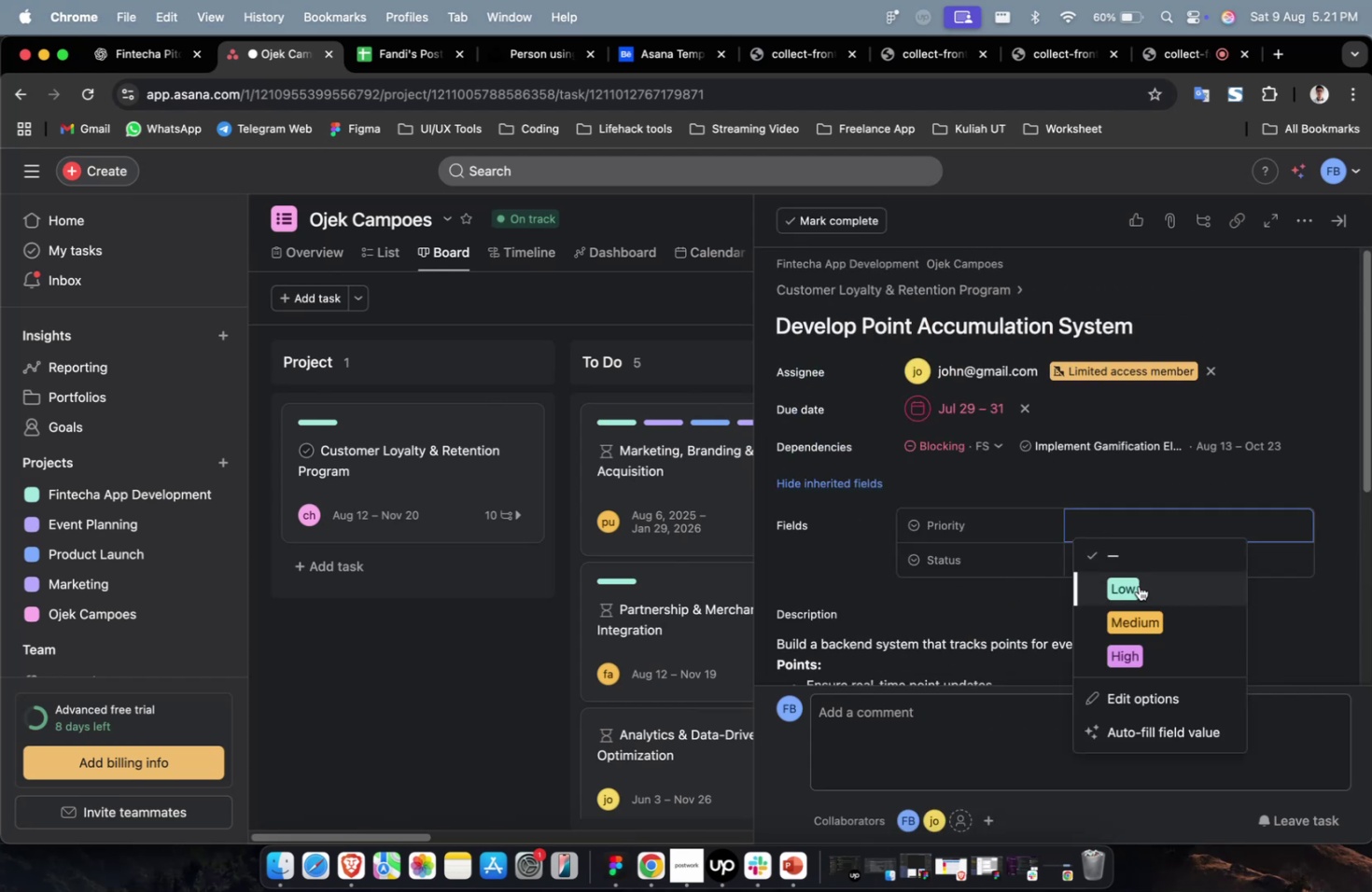 
triple_click([1138, 586])
 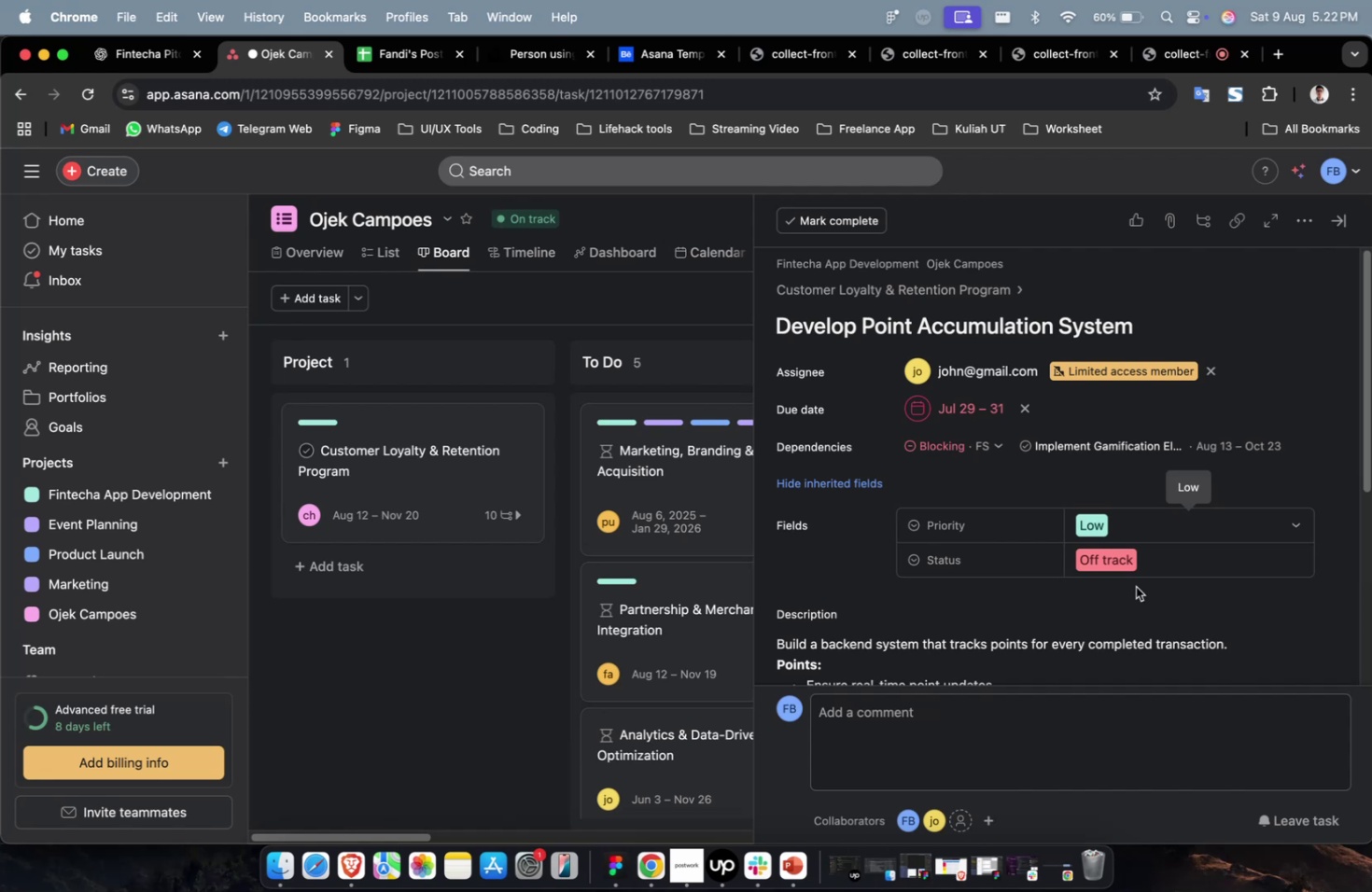 
wait(52.33)
 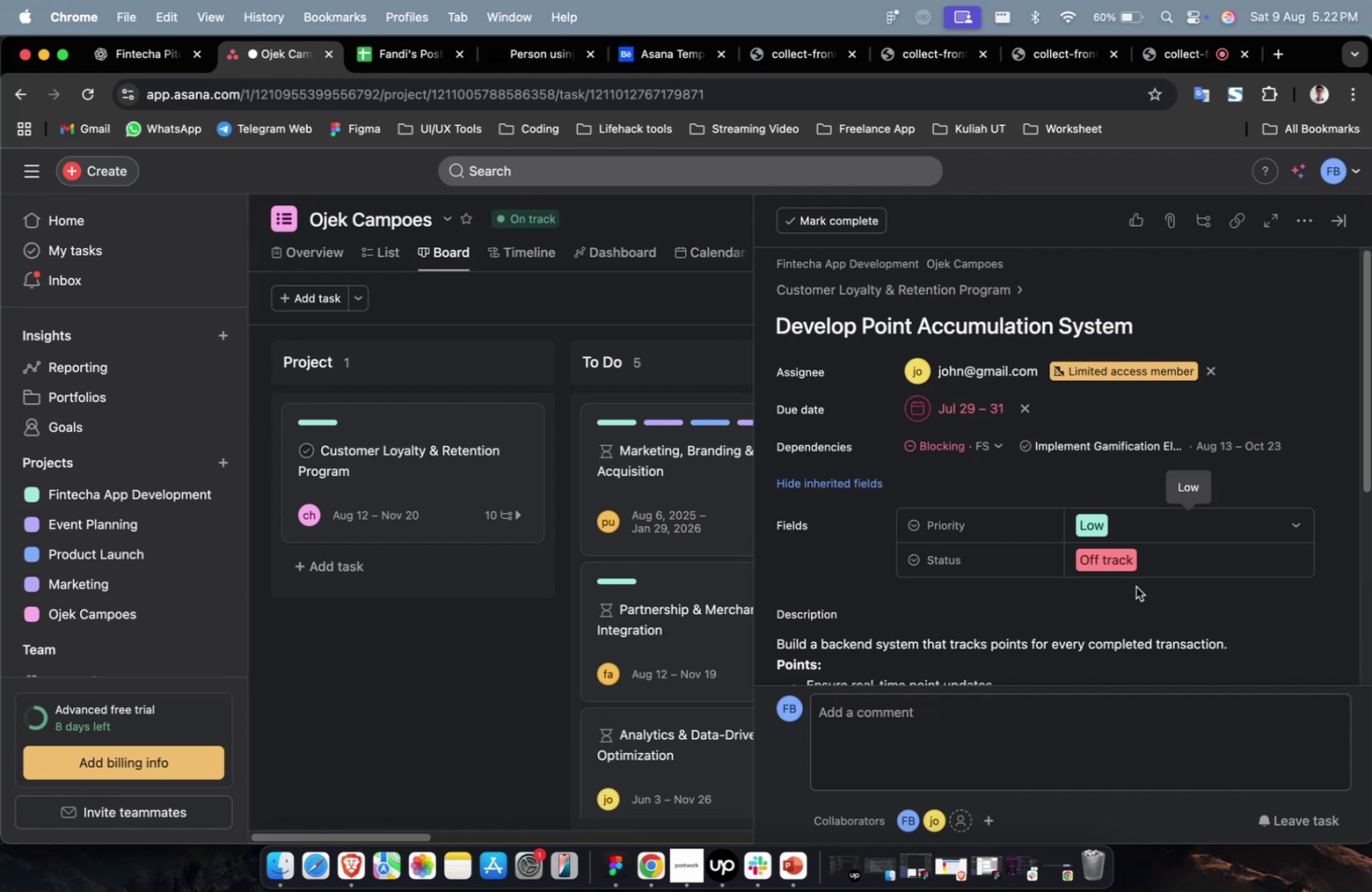 
scroll: coordinate [1083, 564], scroll_direction: up, amount: 3.0
 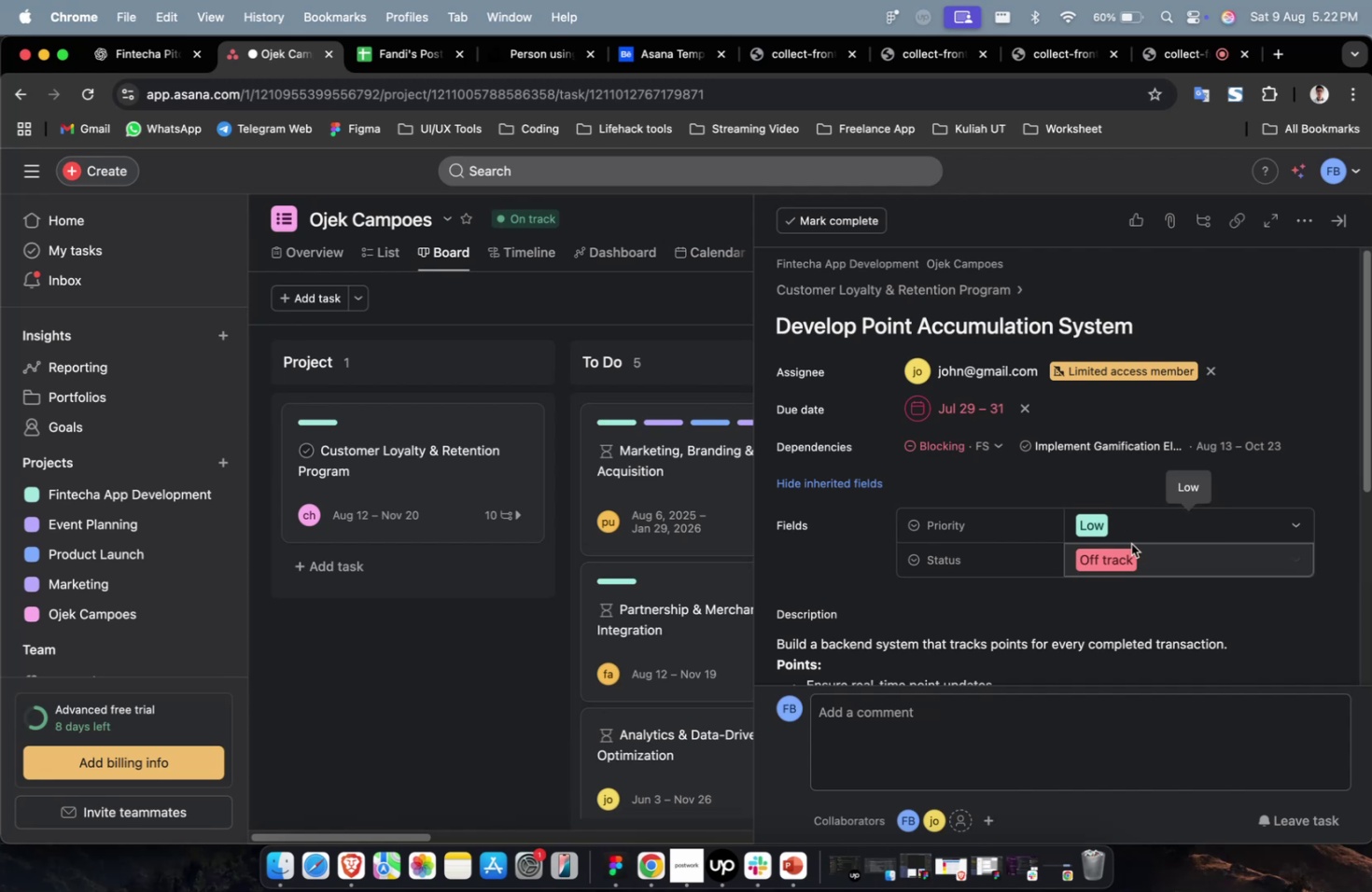 
scroll: coordinate [1117, 551], scroll_direction: down, amount: 28.0
 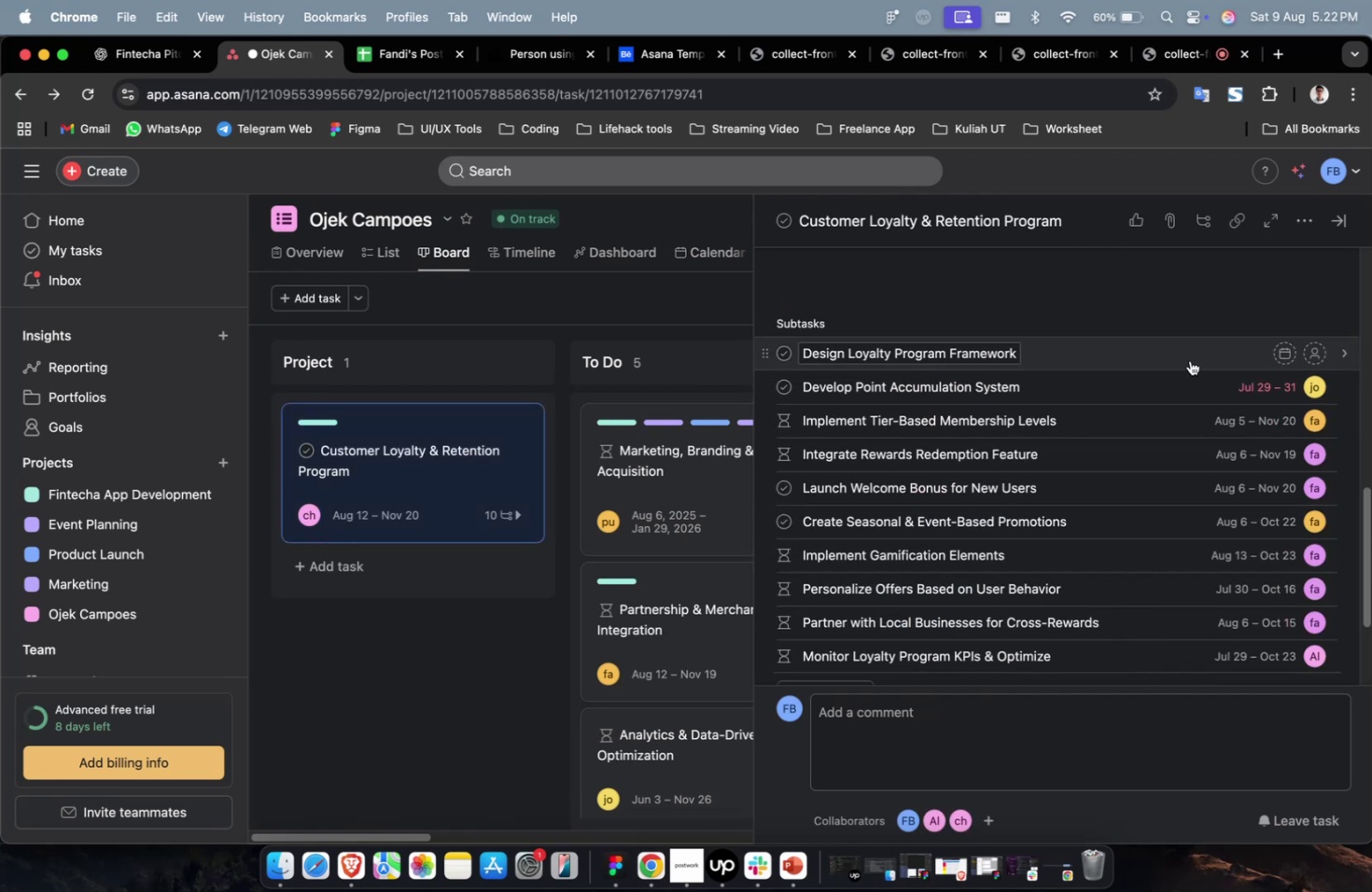 
left_click([1189, 356])
 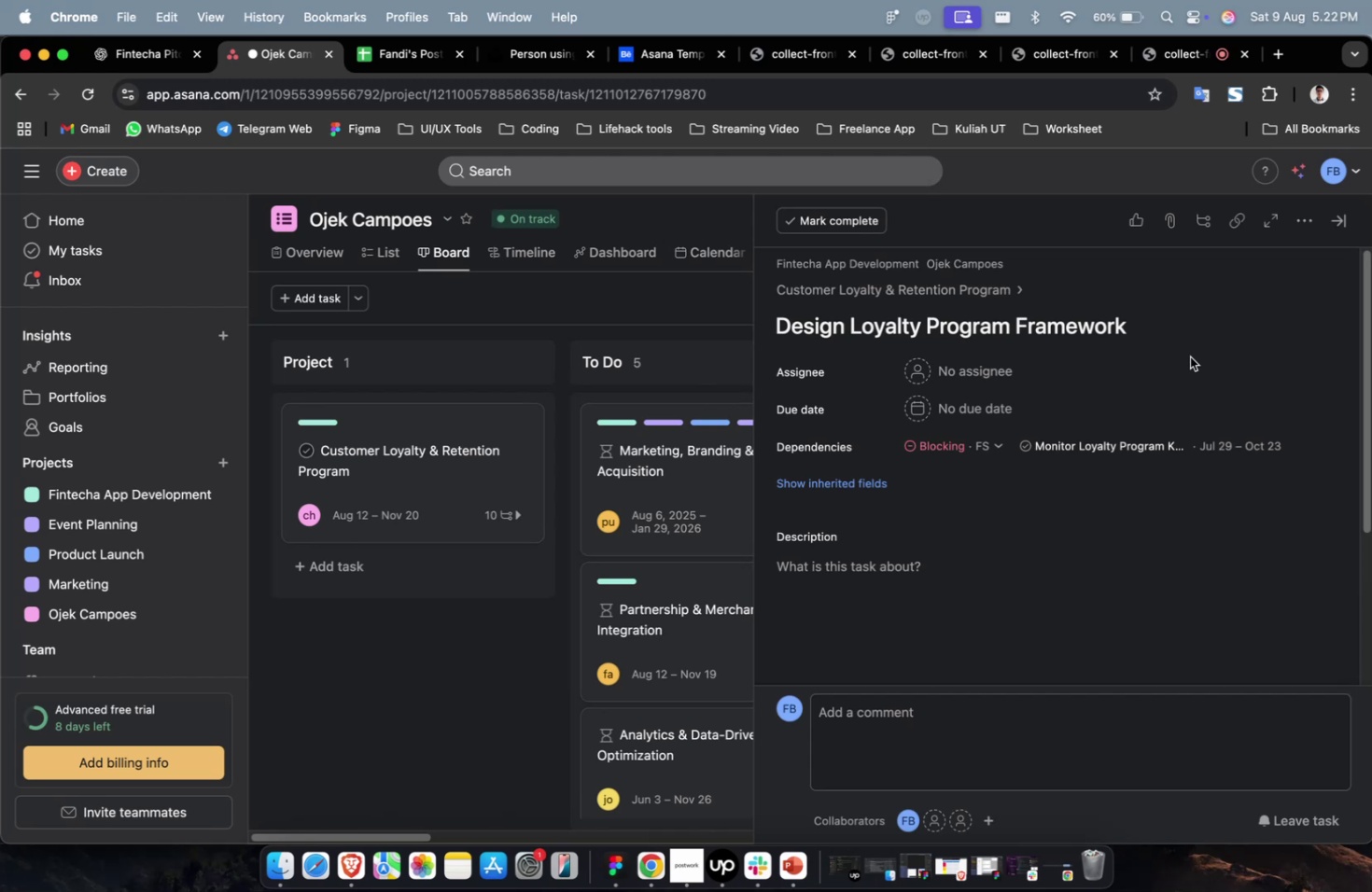 
wait(17.93)
 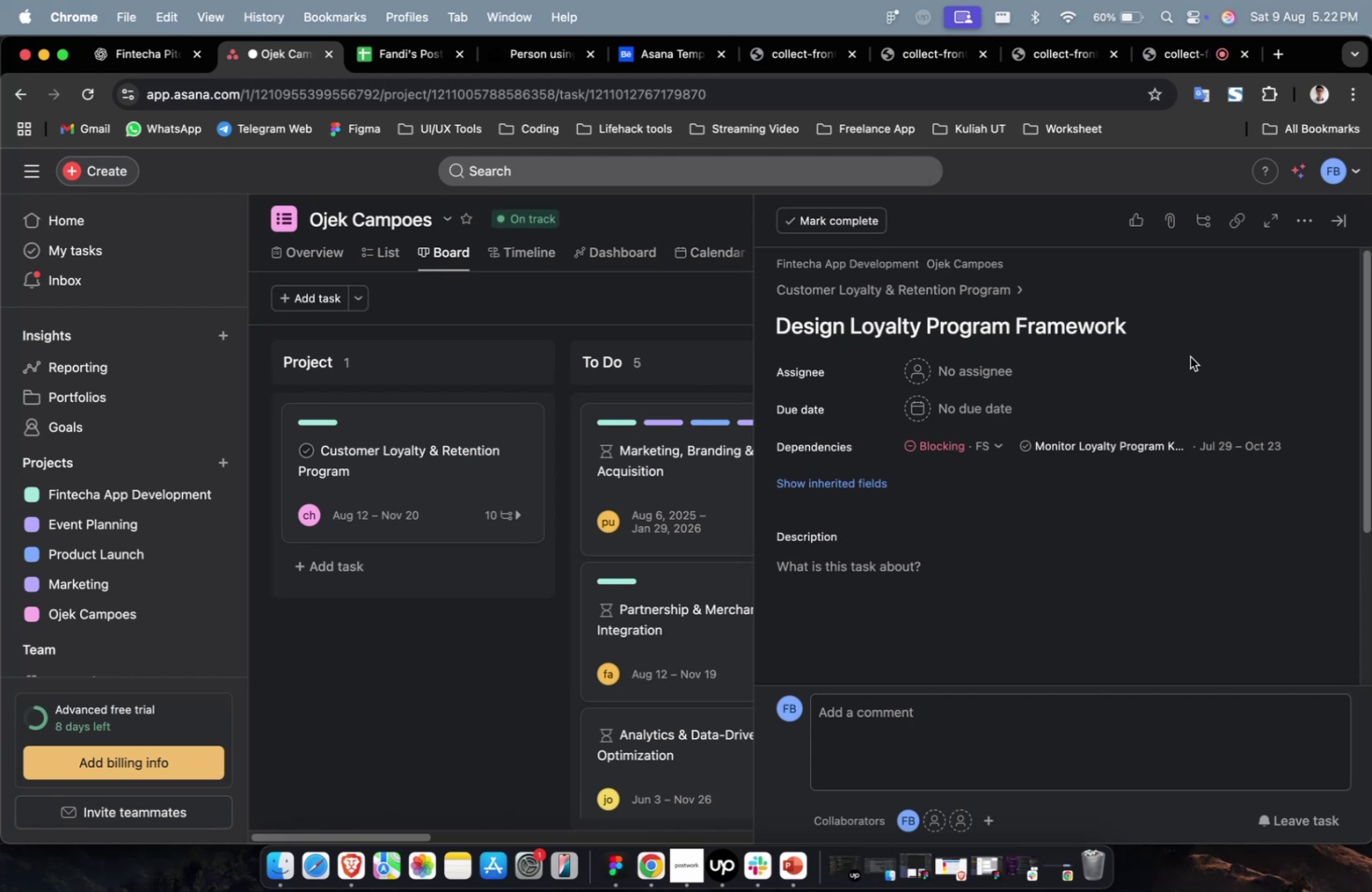 
scroll: coordinate [1056, 434], scroll_direction: down, amount: 4.0
 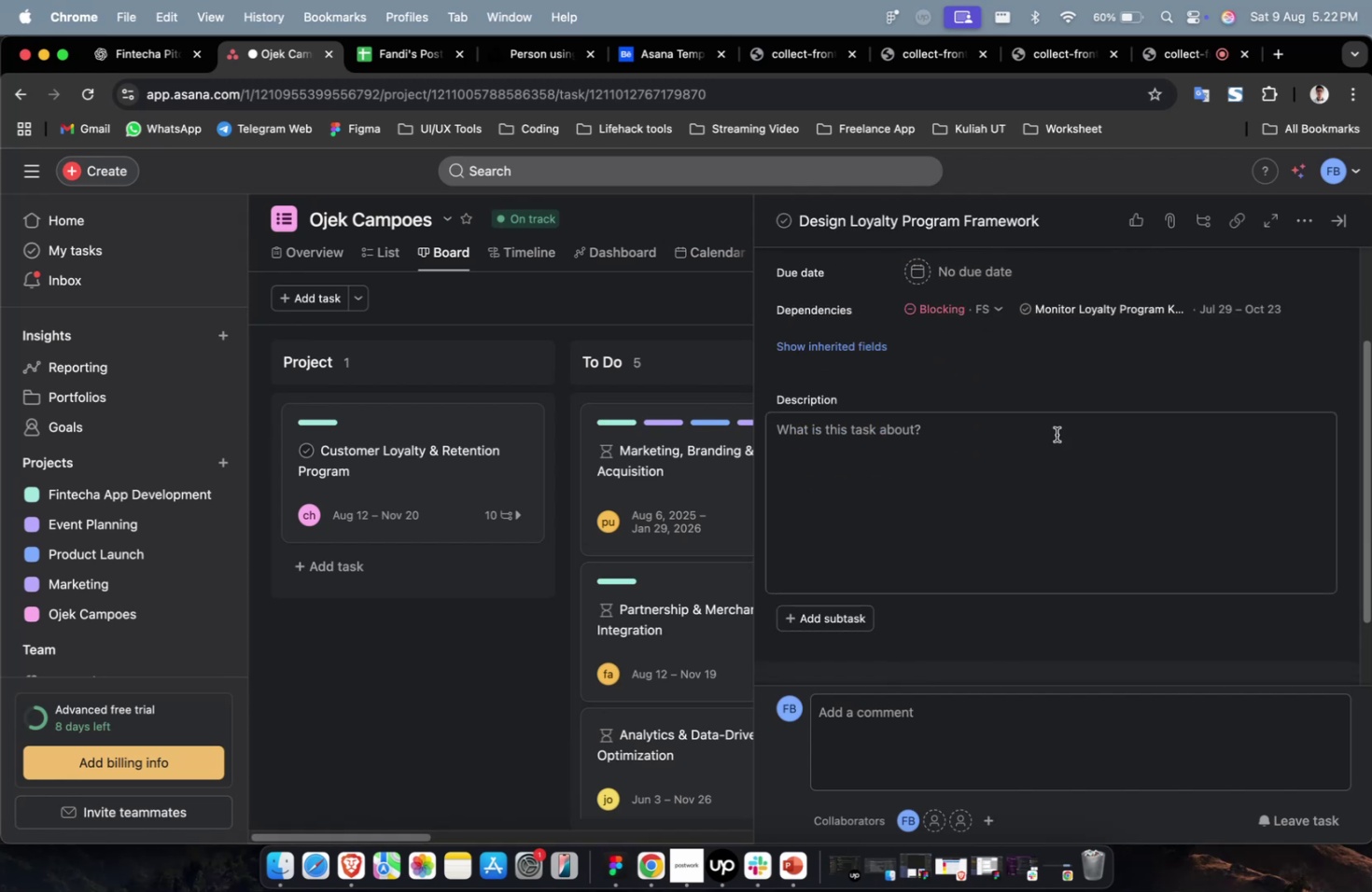 
scroll: coordinate [1051, 433], scroll_direction: up, amount: 9.0
 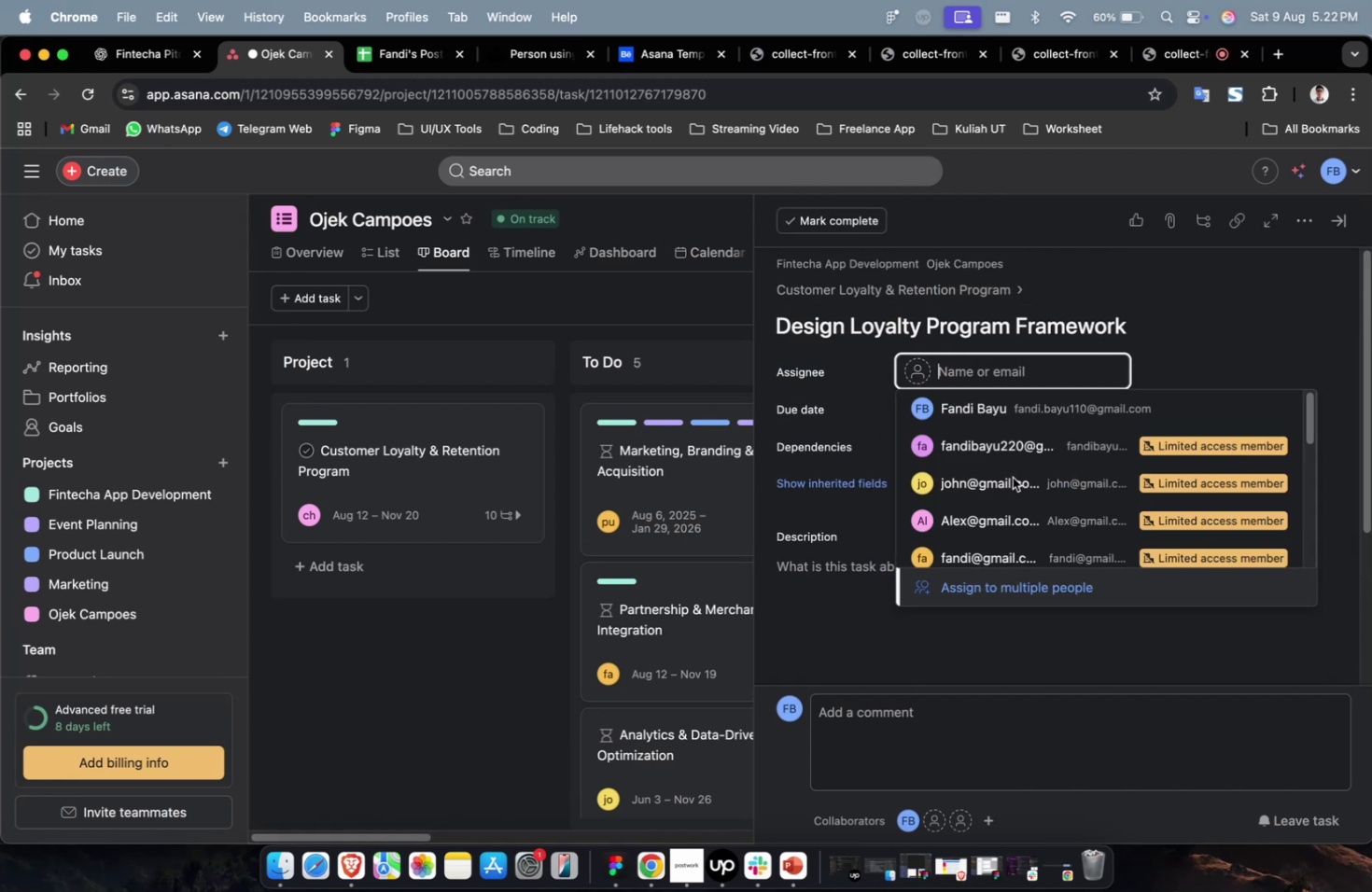 
left_click([1009, 479])
 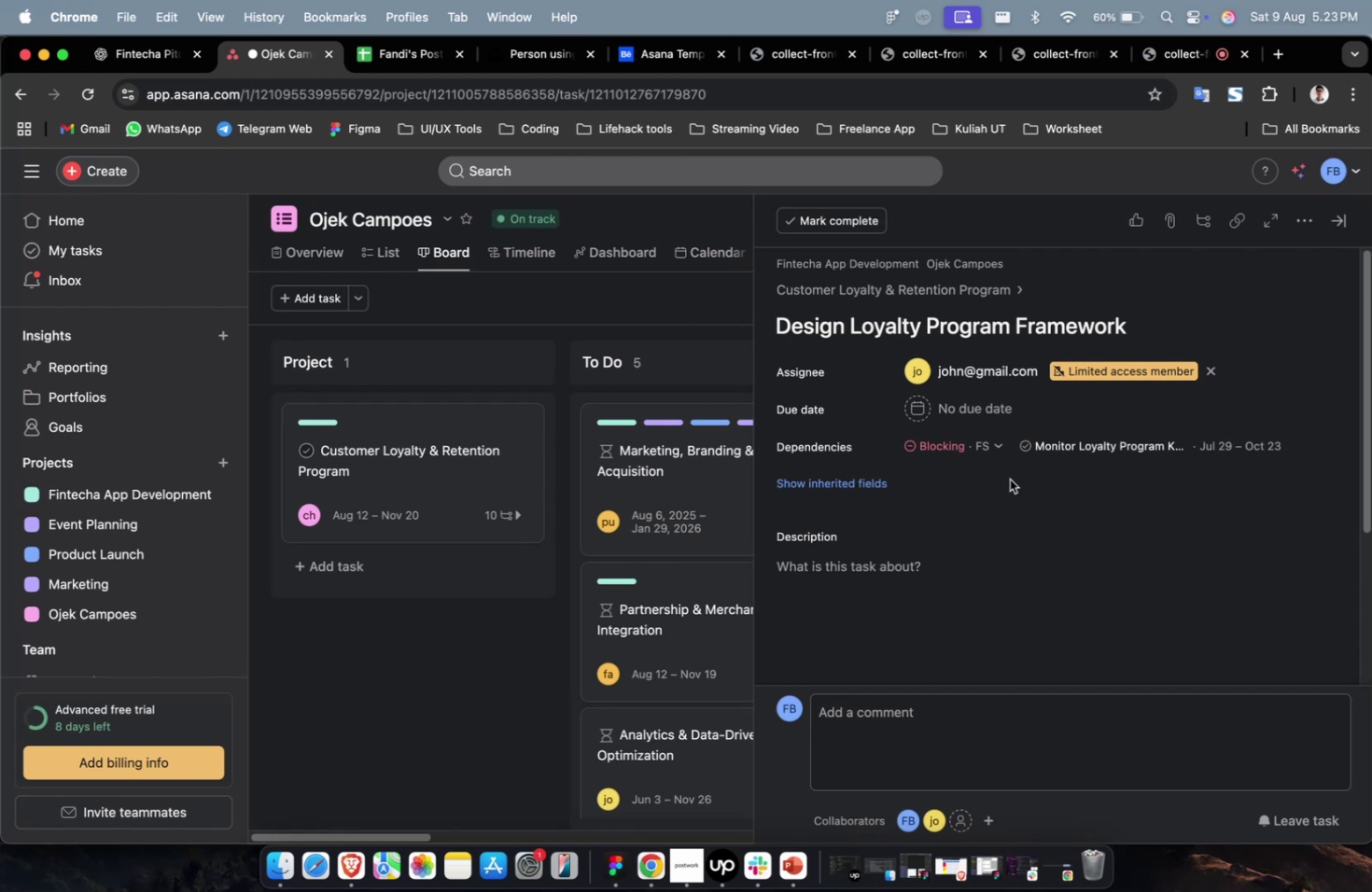 
wait(59.67)
 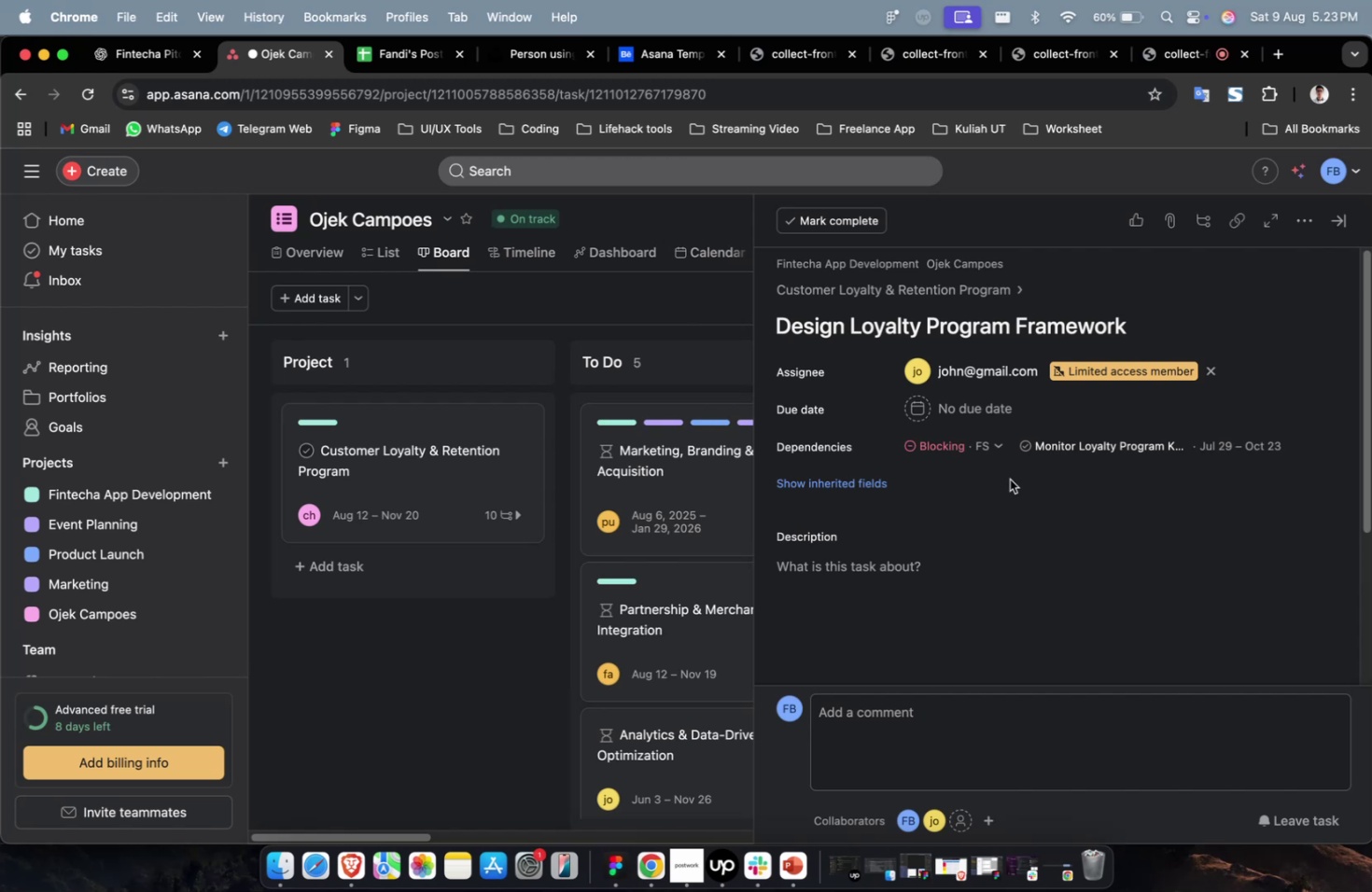 
left_click([156, 70])
 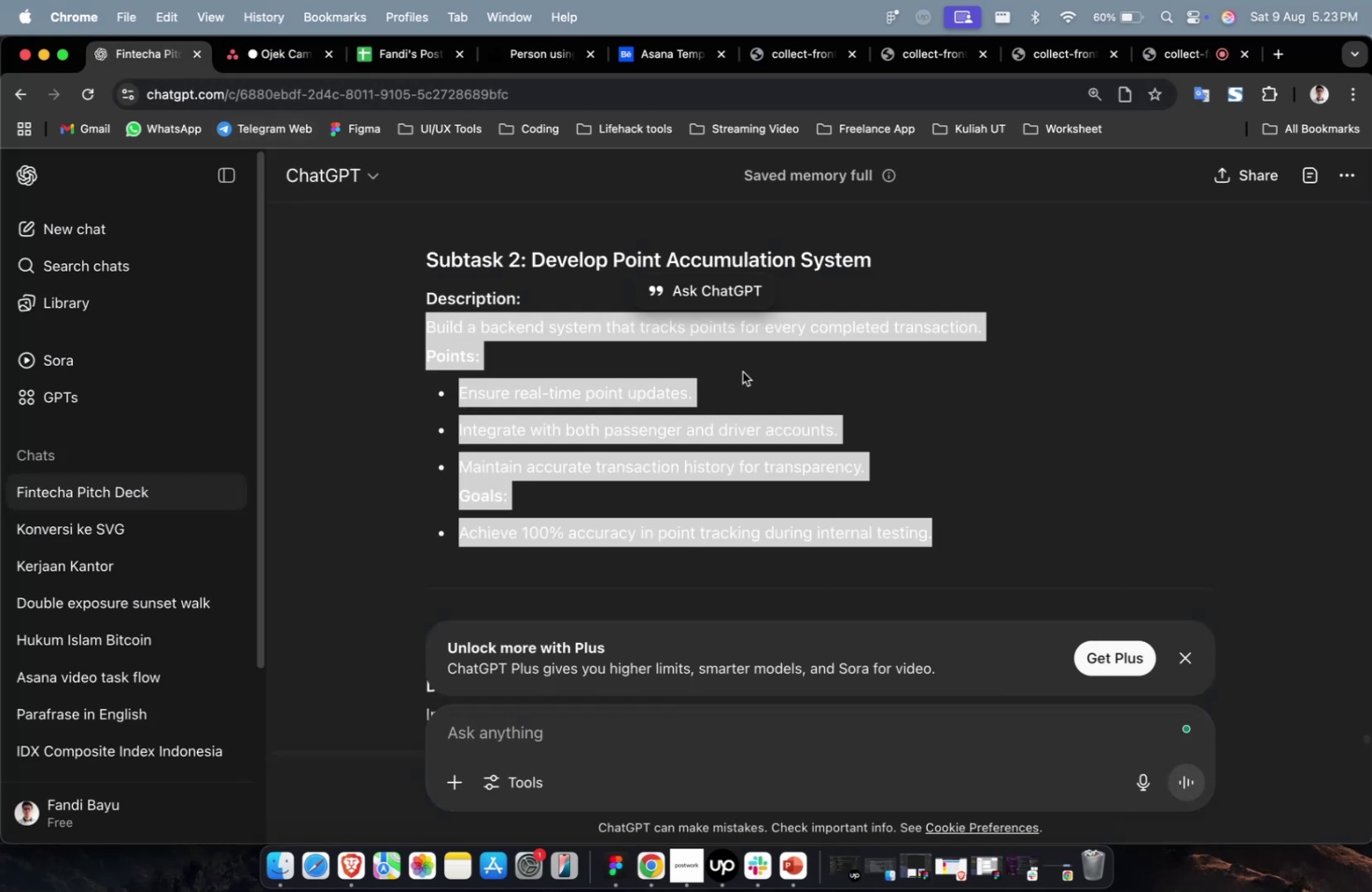 
scroll: coordinate [783, 397], scroll_direction: up, amount: 9.0
 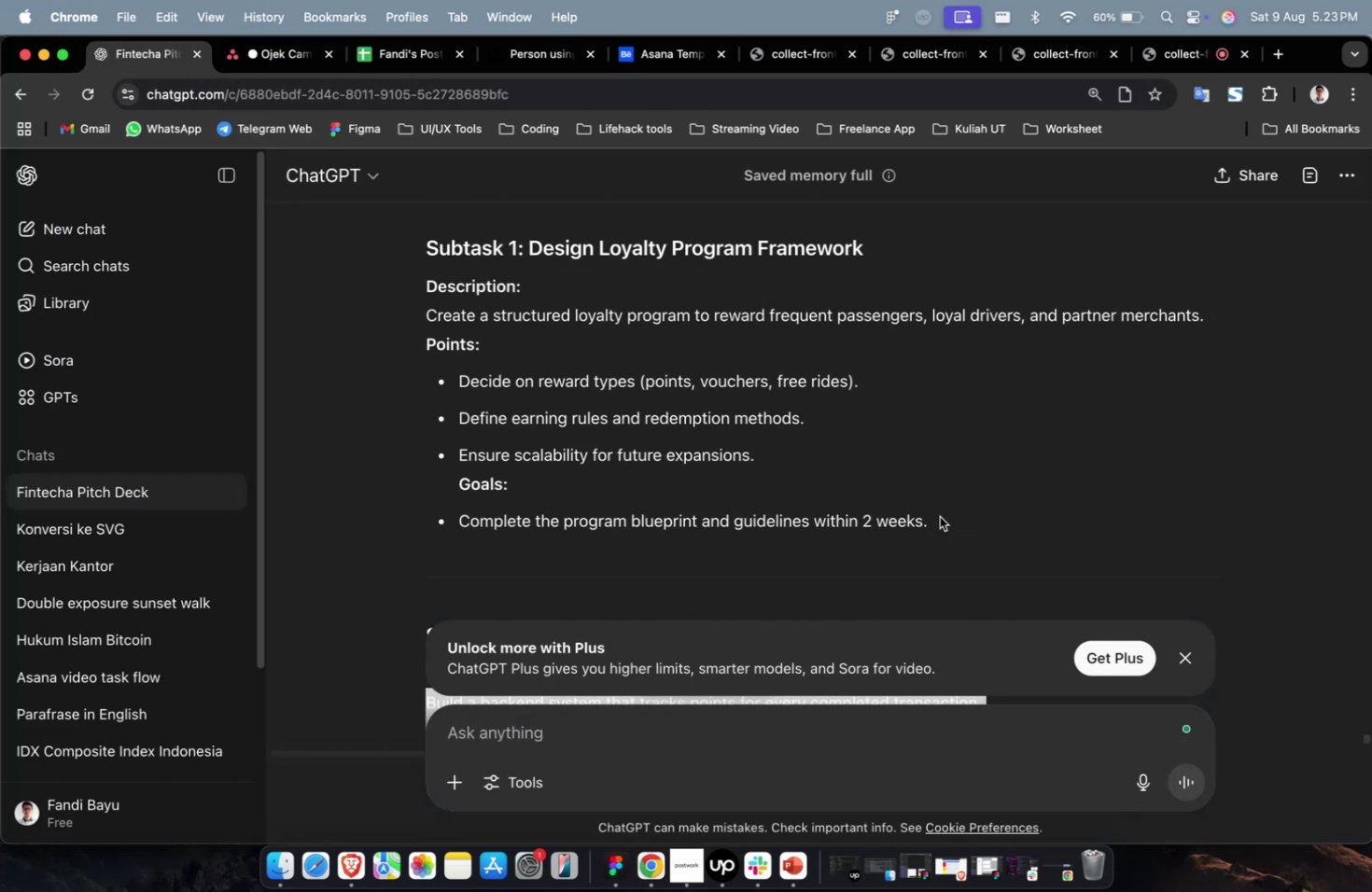 
left_click_drag(start_coordinate=[944, 518], to_coordinate=[422, 328])
 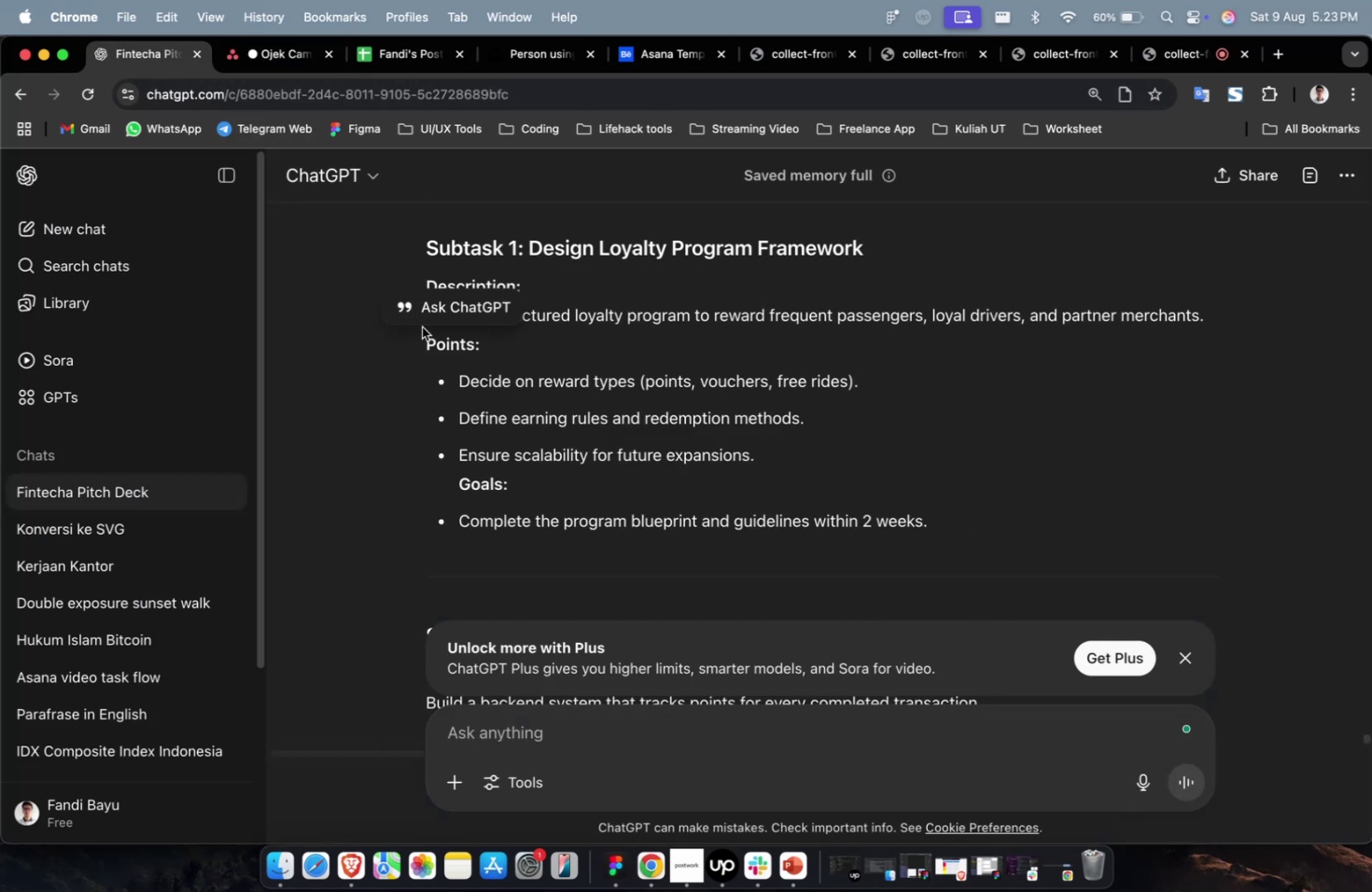 
left_click([422, 327])
 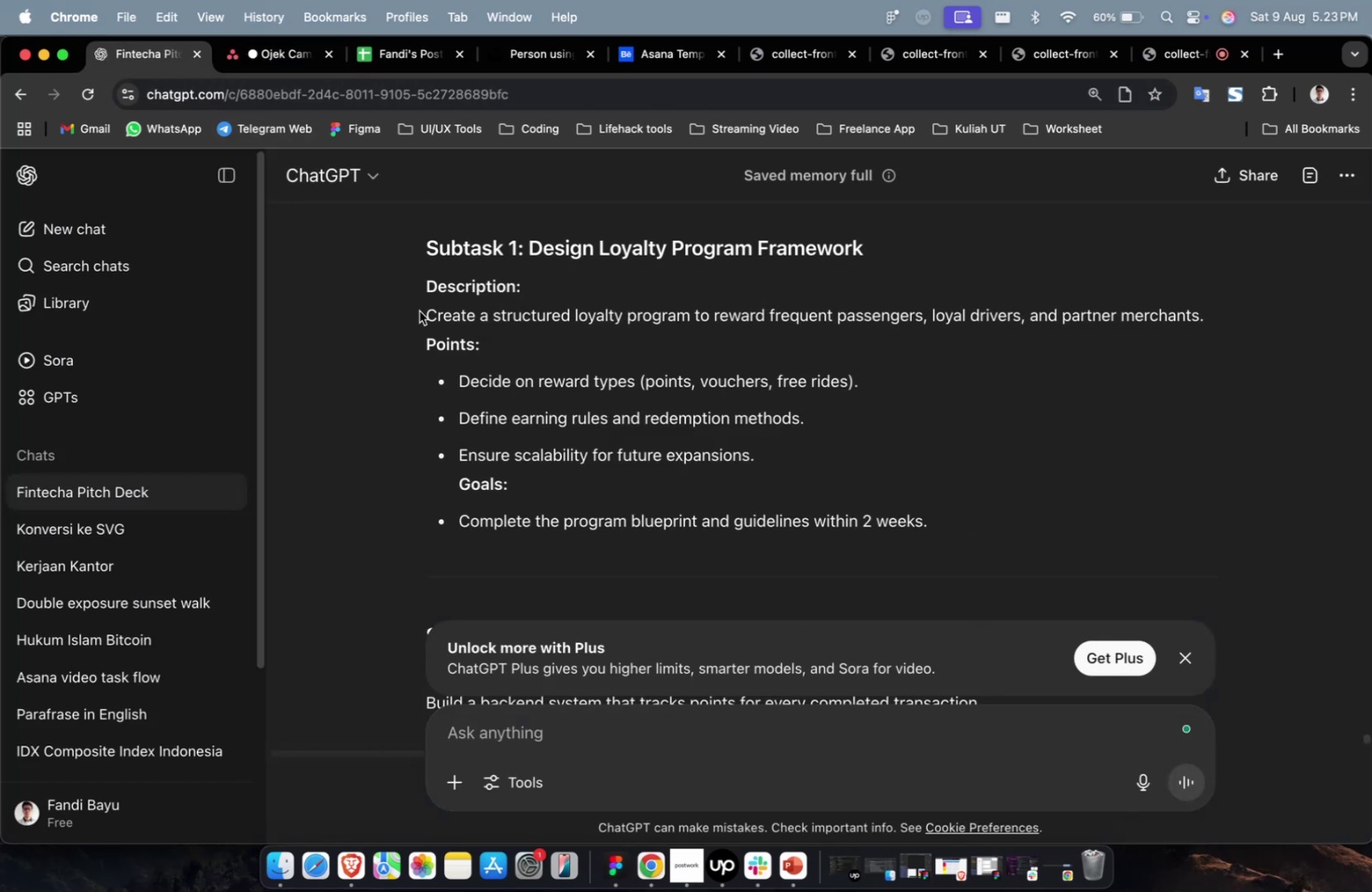 
left_click_drag(start_coordinate=[419, 311], to_coordinate=[966, 509])
 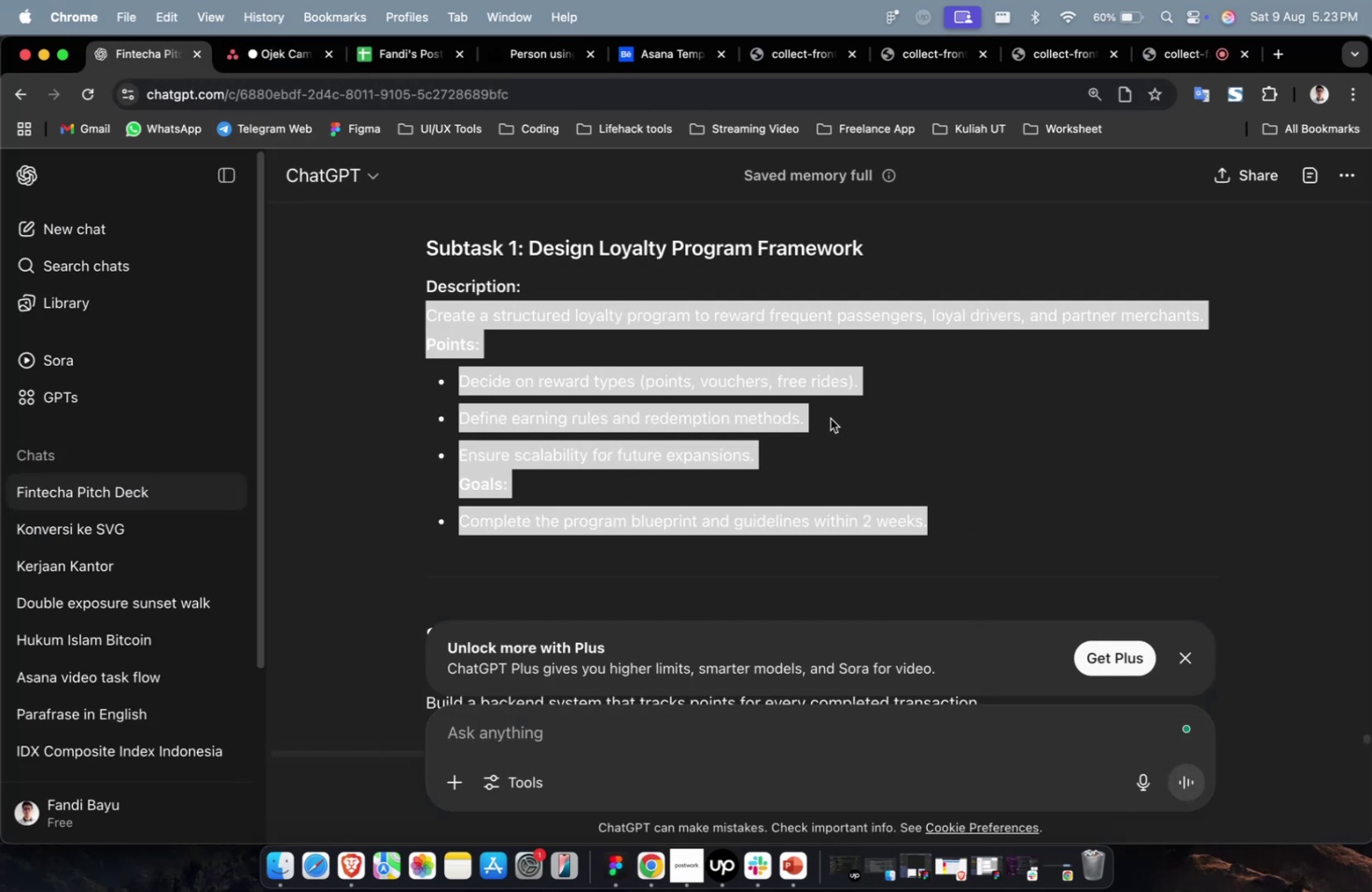 
key(Meta+CommandLeft)
 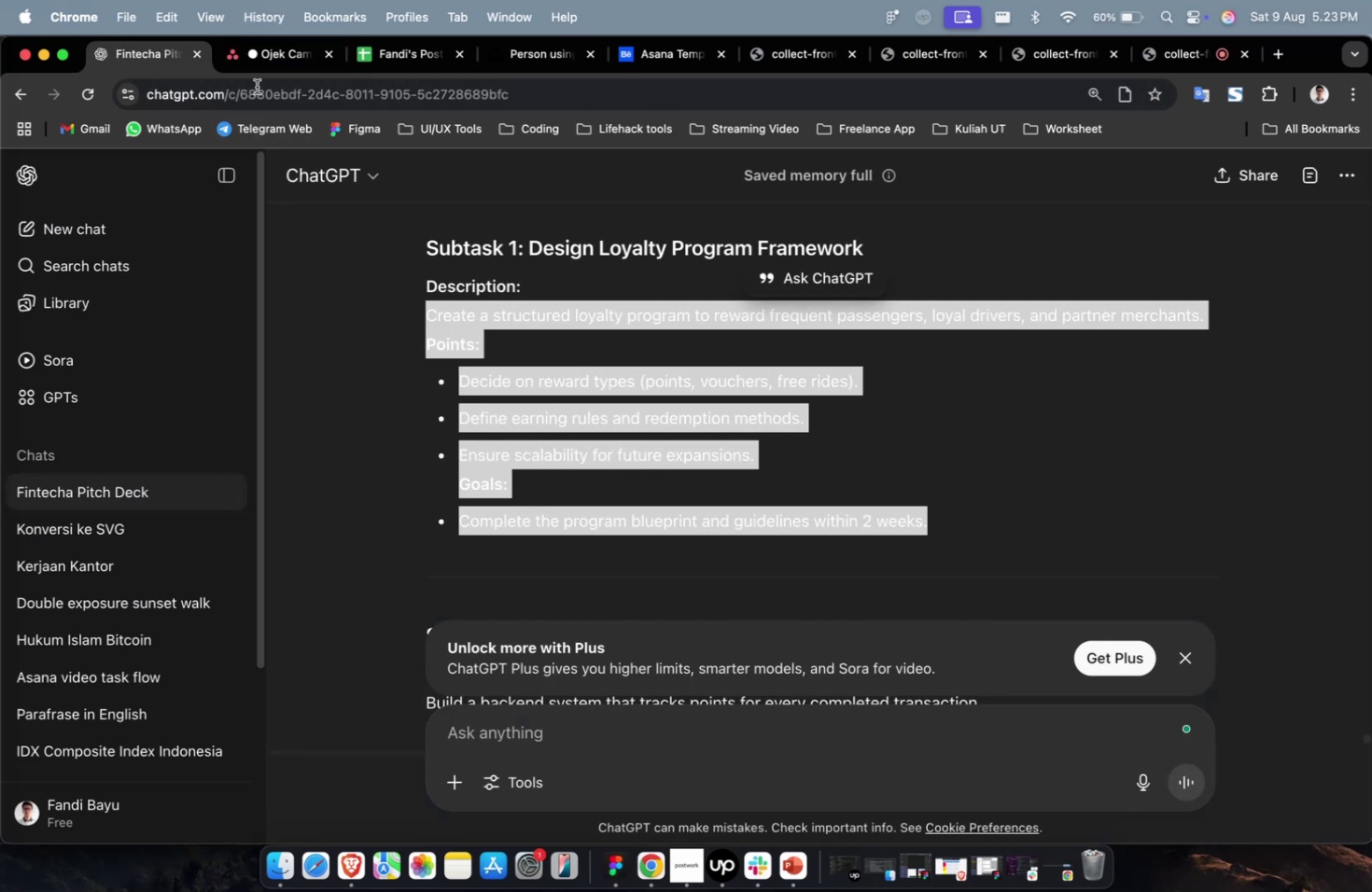 
key(Meta+C)
 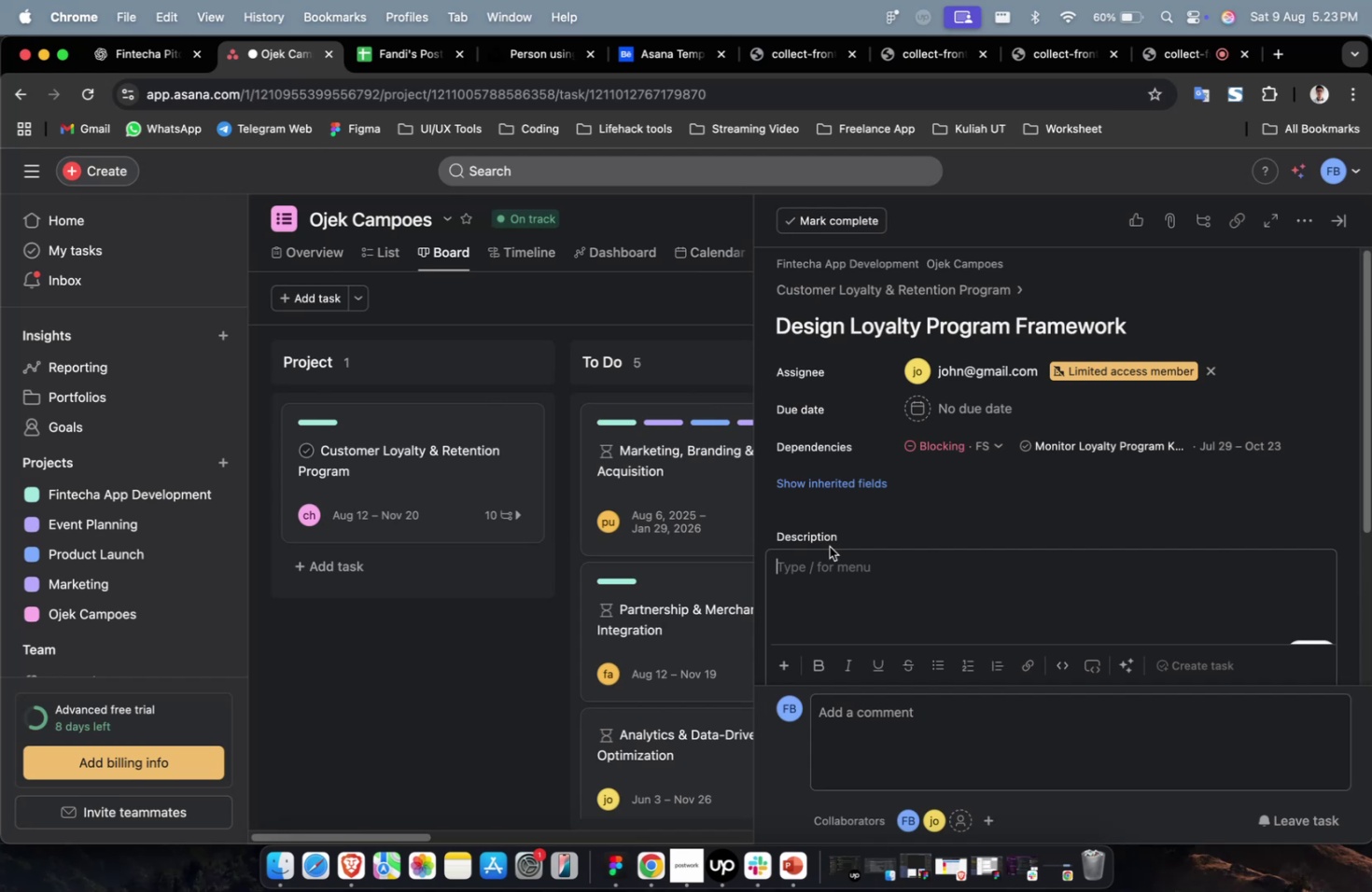 
key(Meta+CommandLeft)
 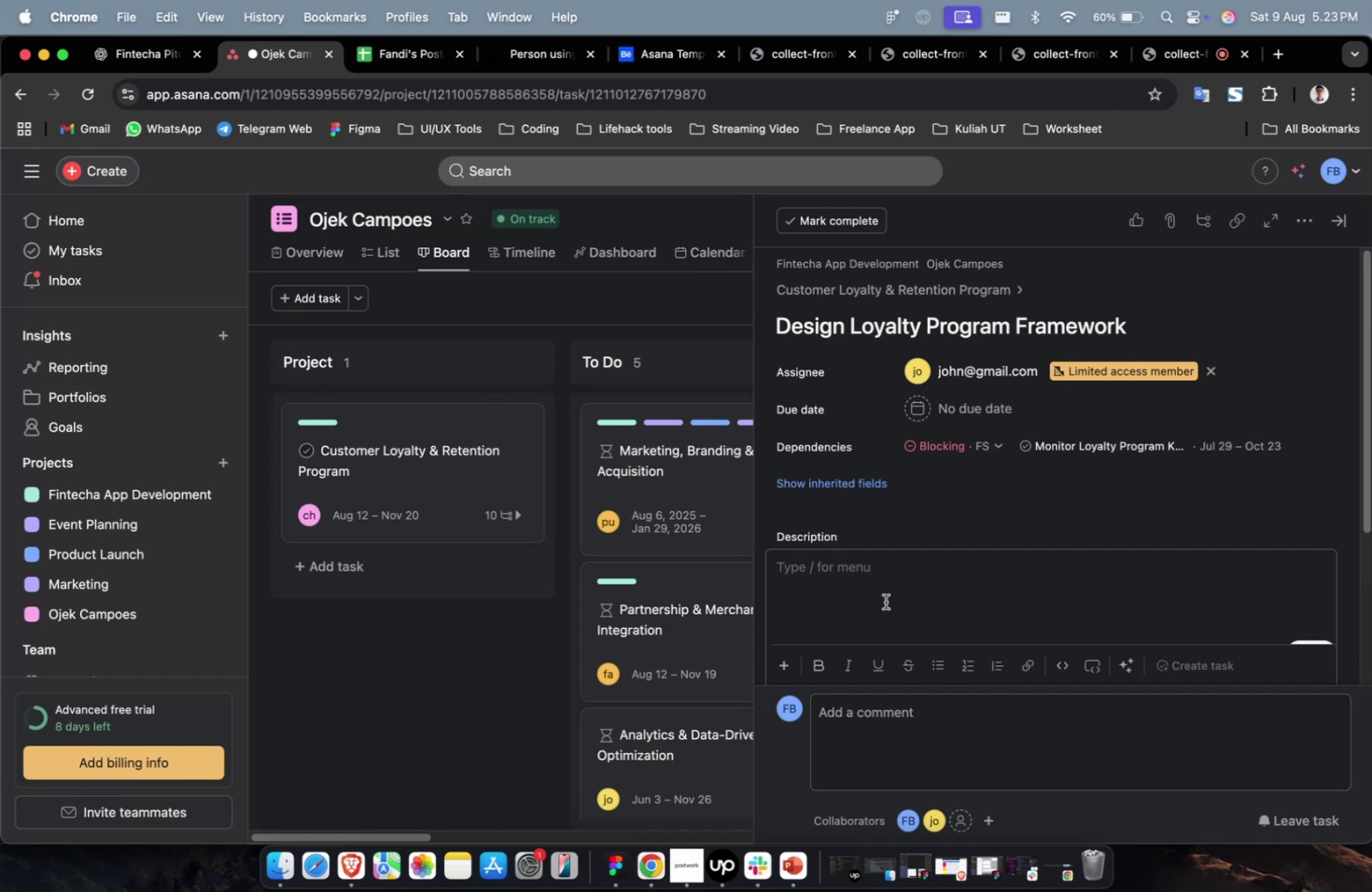 
key(Meta+V)
 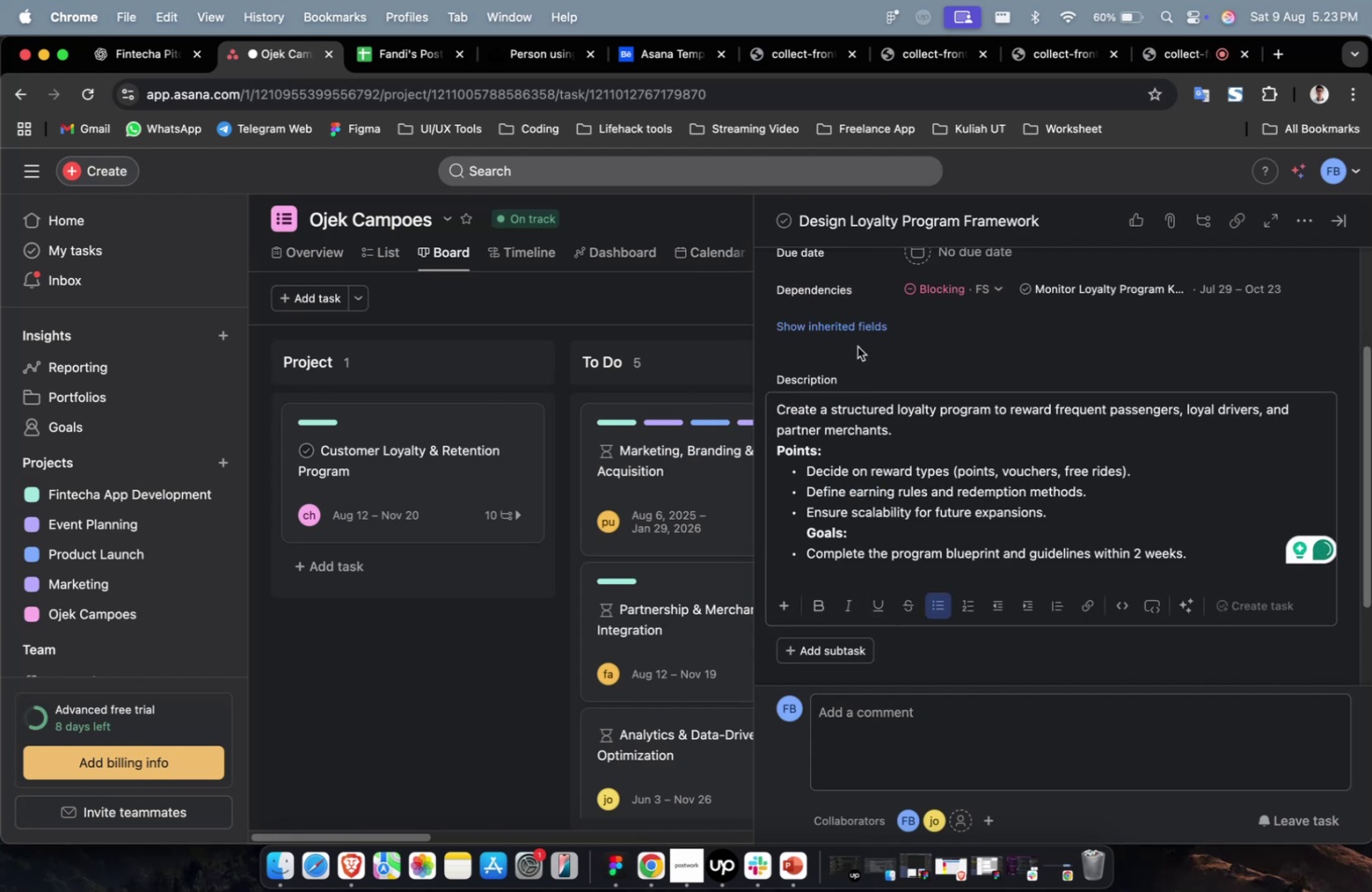 
left_click([857, 322])
 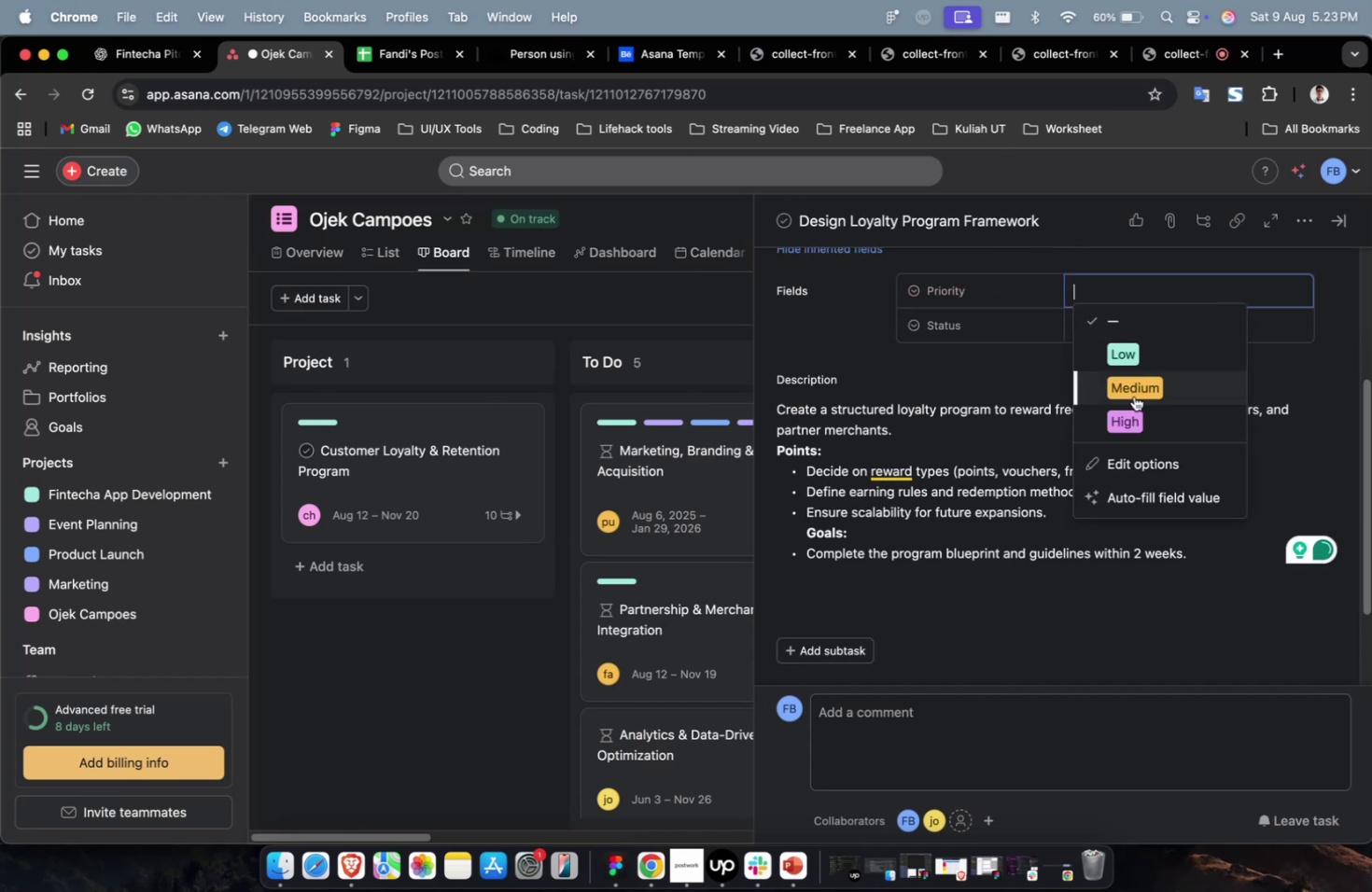 
double_click([1135, 424])
 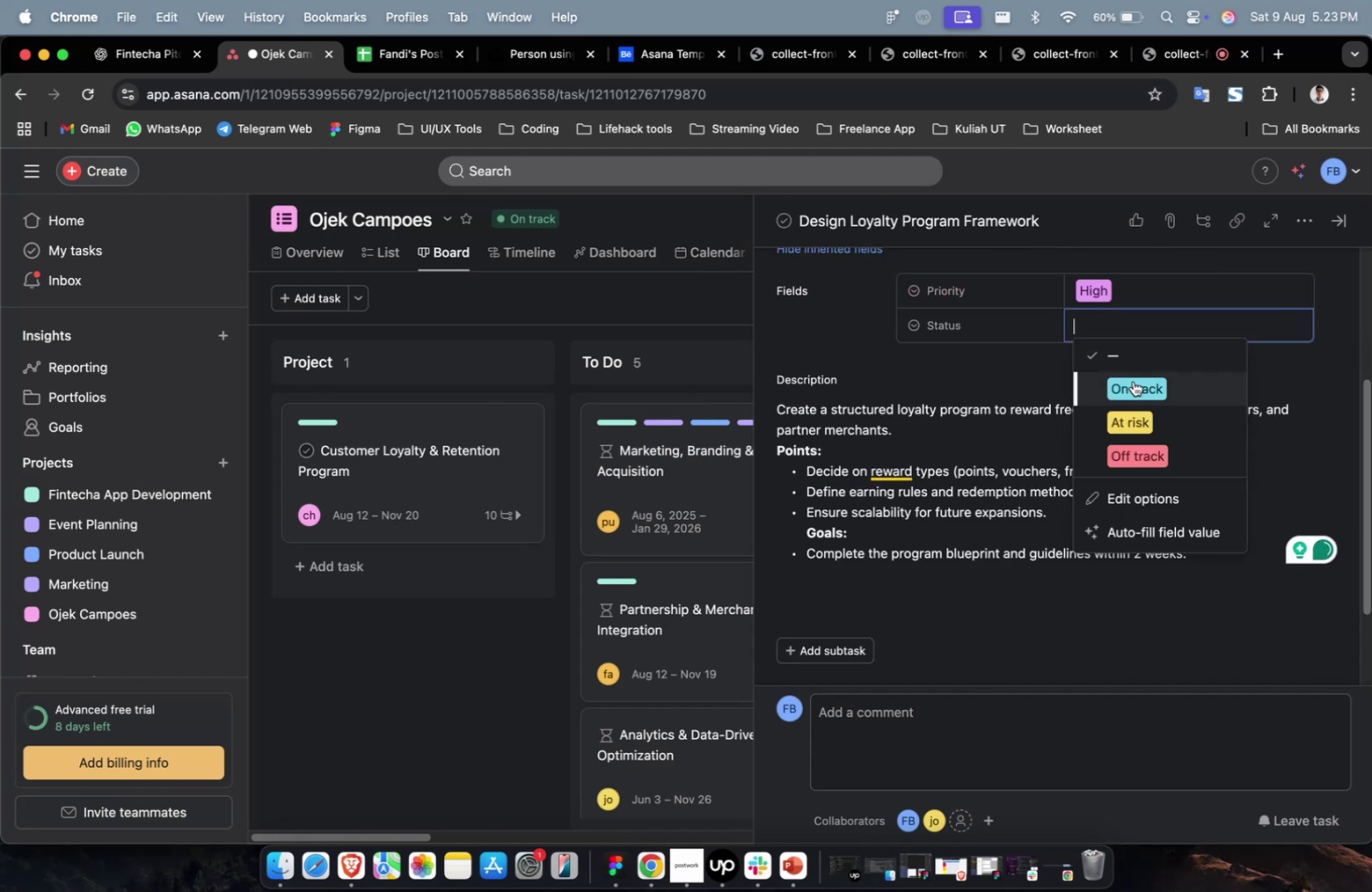 
triple_click([1137, 388])
 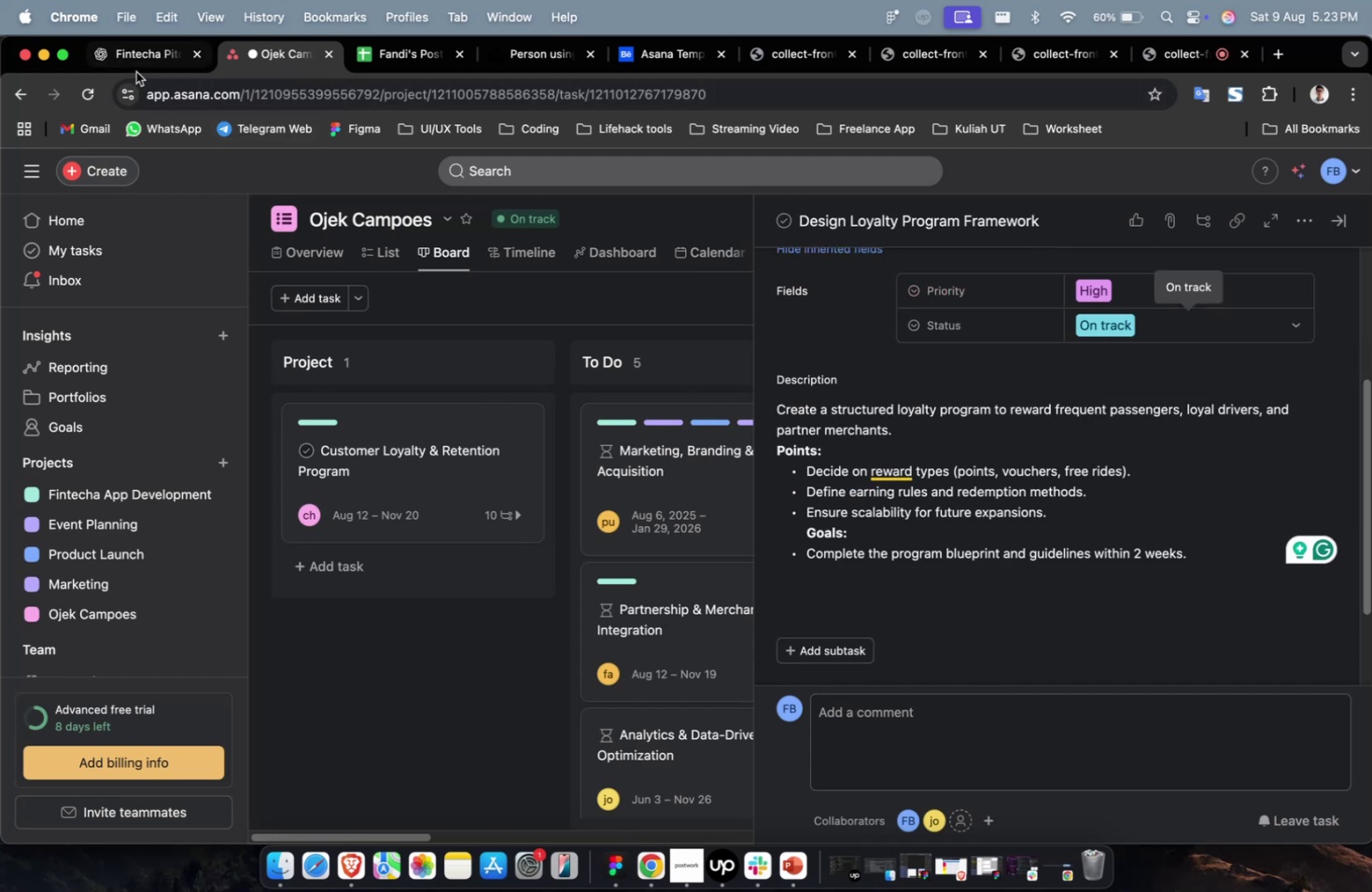 
double_click([141, 68])
 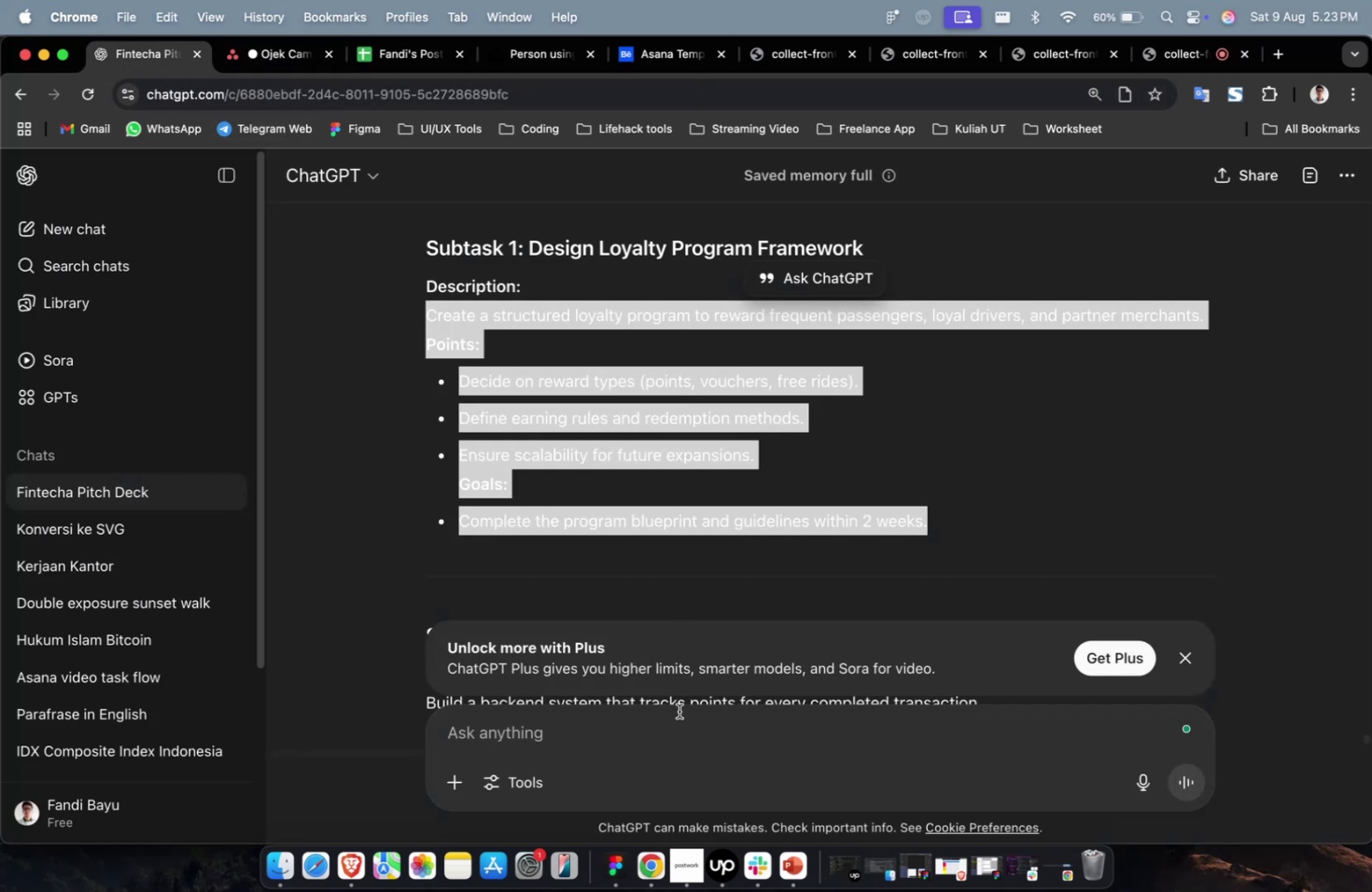 
triple_click([673, 722])
 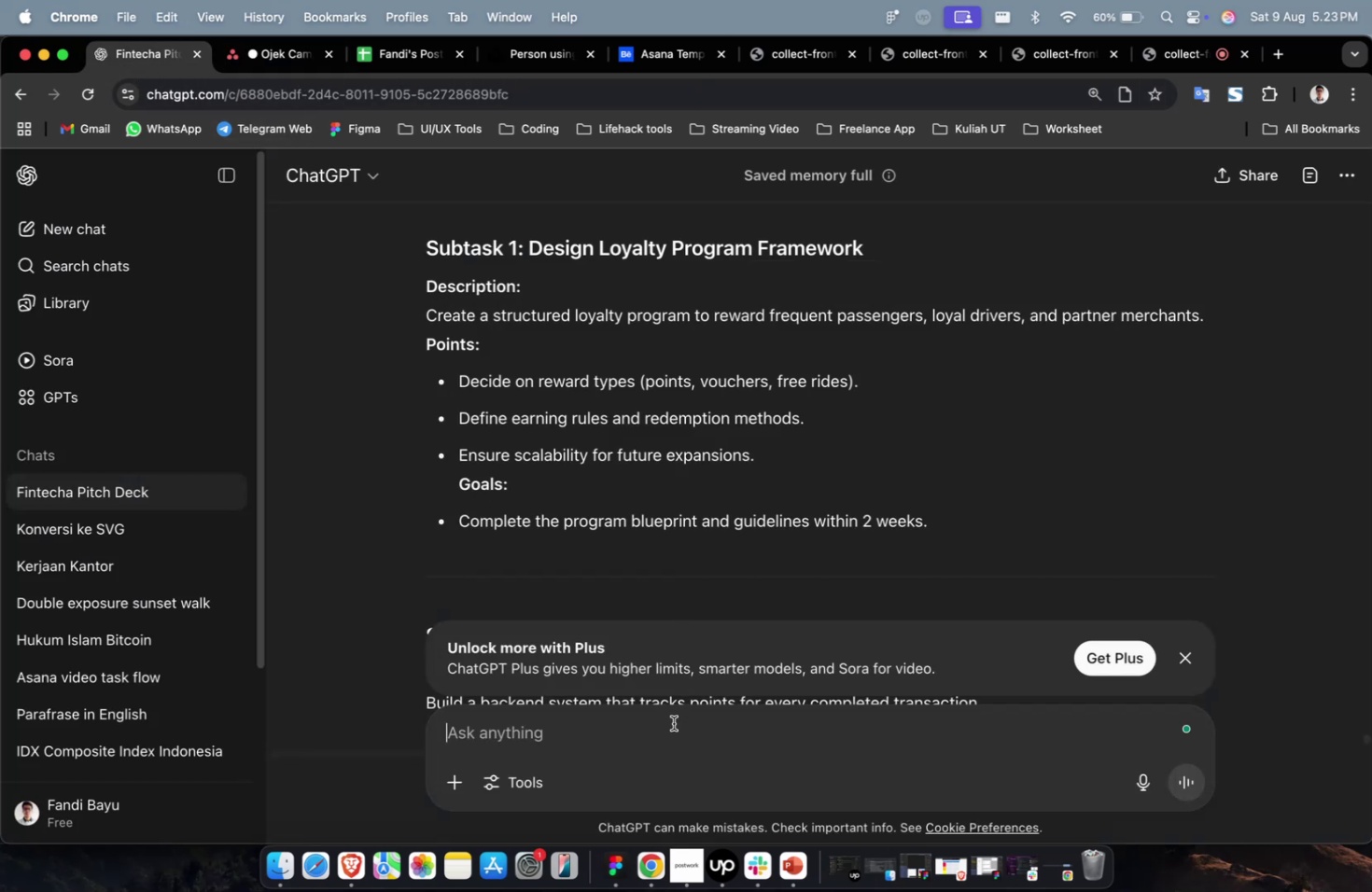 
type(buatkan 3 wu)
key(Backspace)
key(Backspace)
type(subtask lanjutan)
 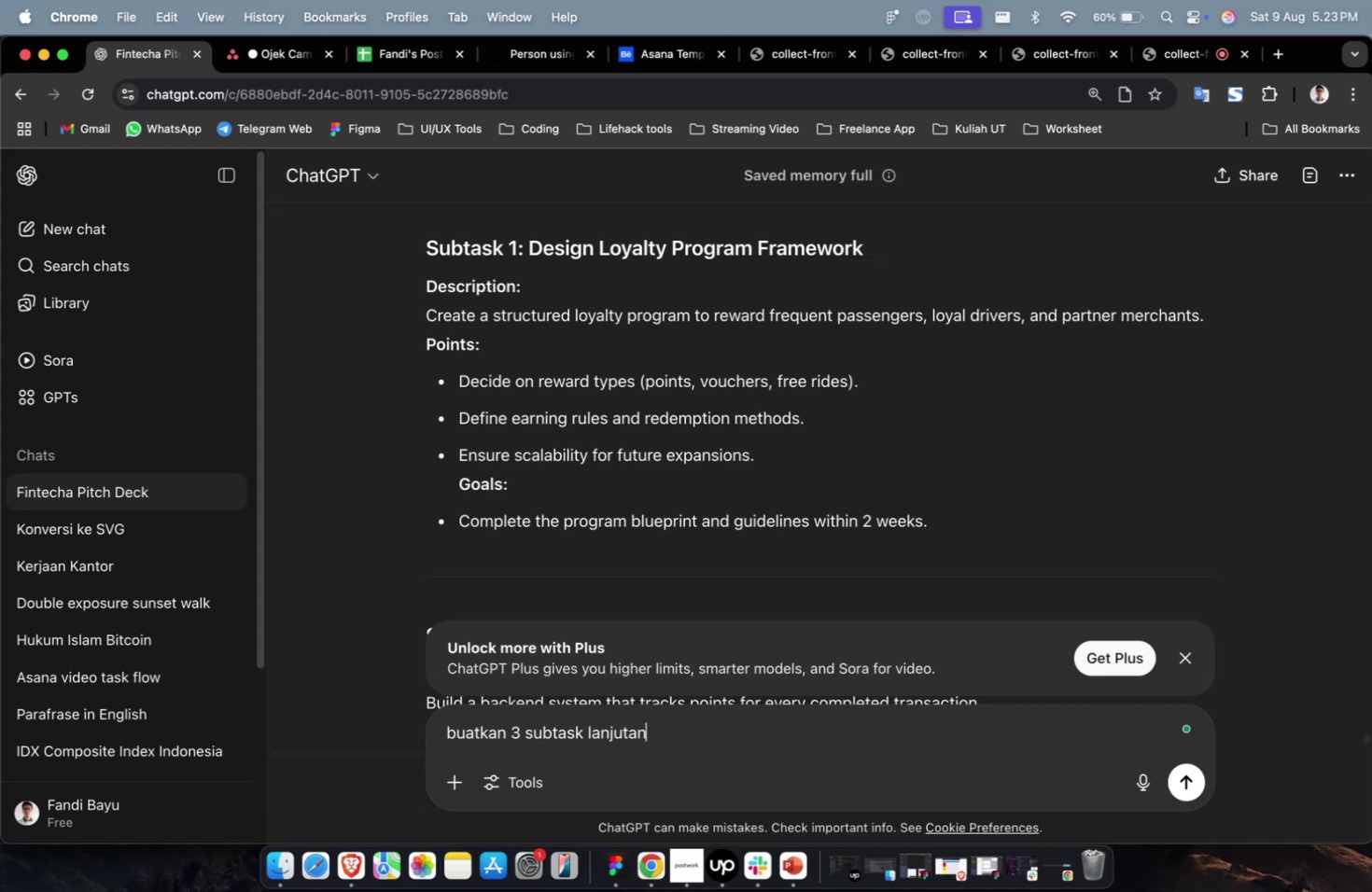 
key(Enter)
 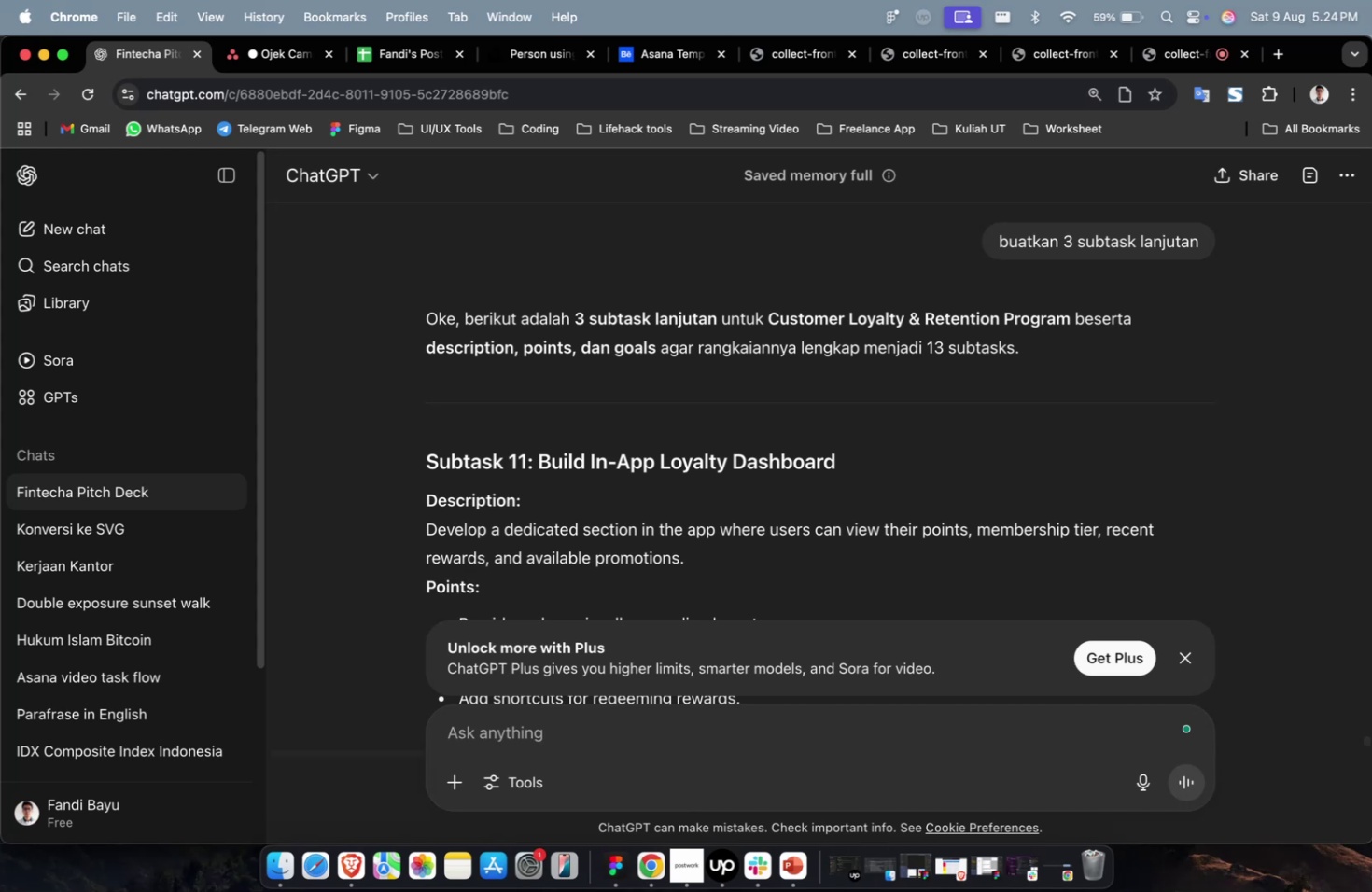 
wait(55.92)
 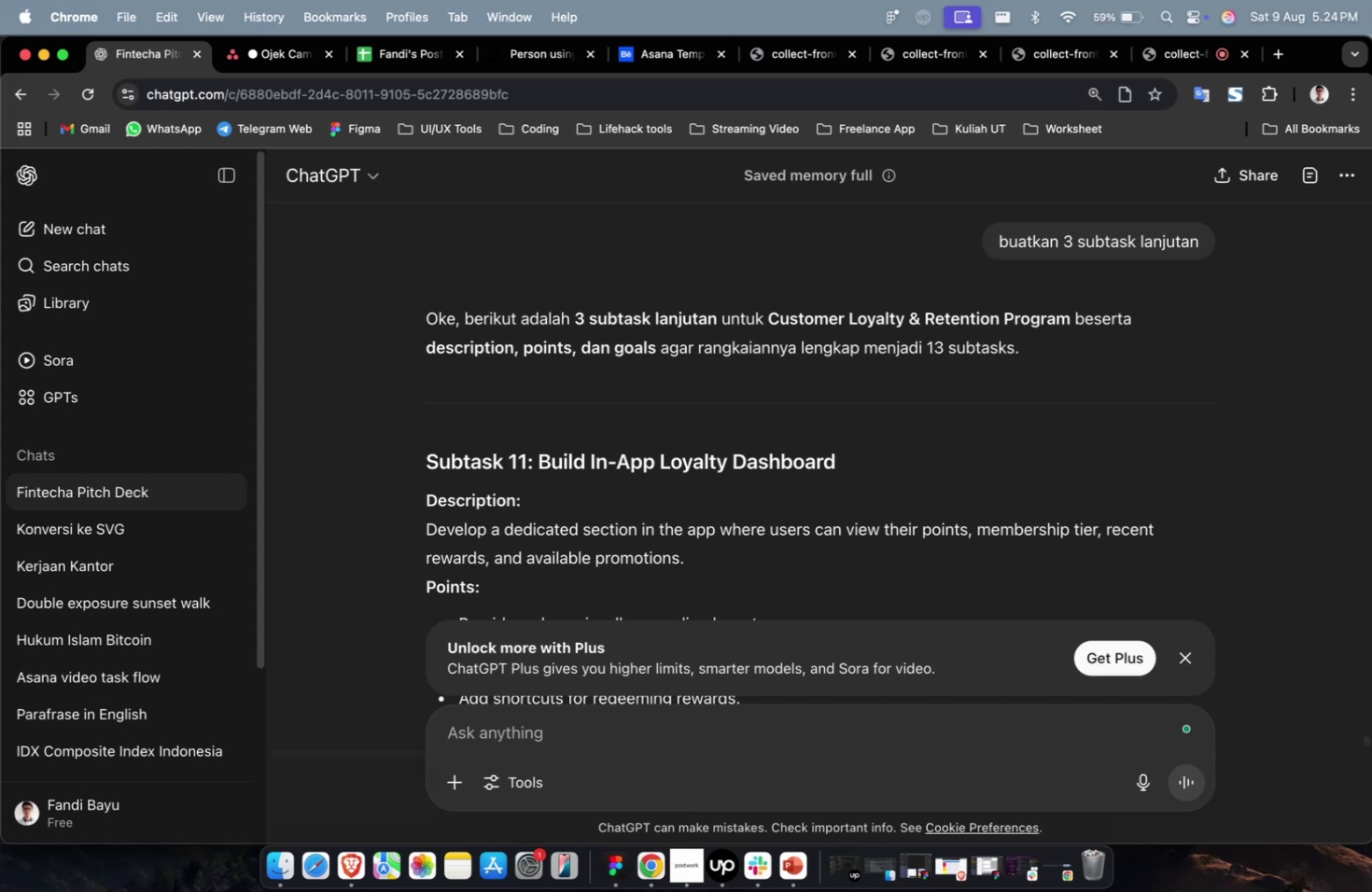 
scroll: coordinate [610, 535], scroll_direction: down, amount: 7.0
 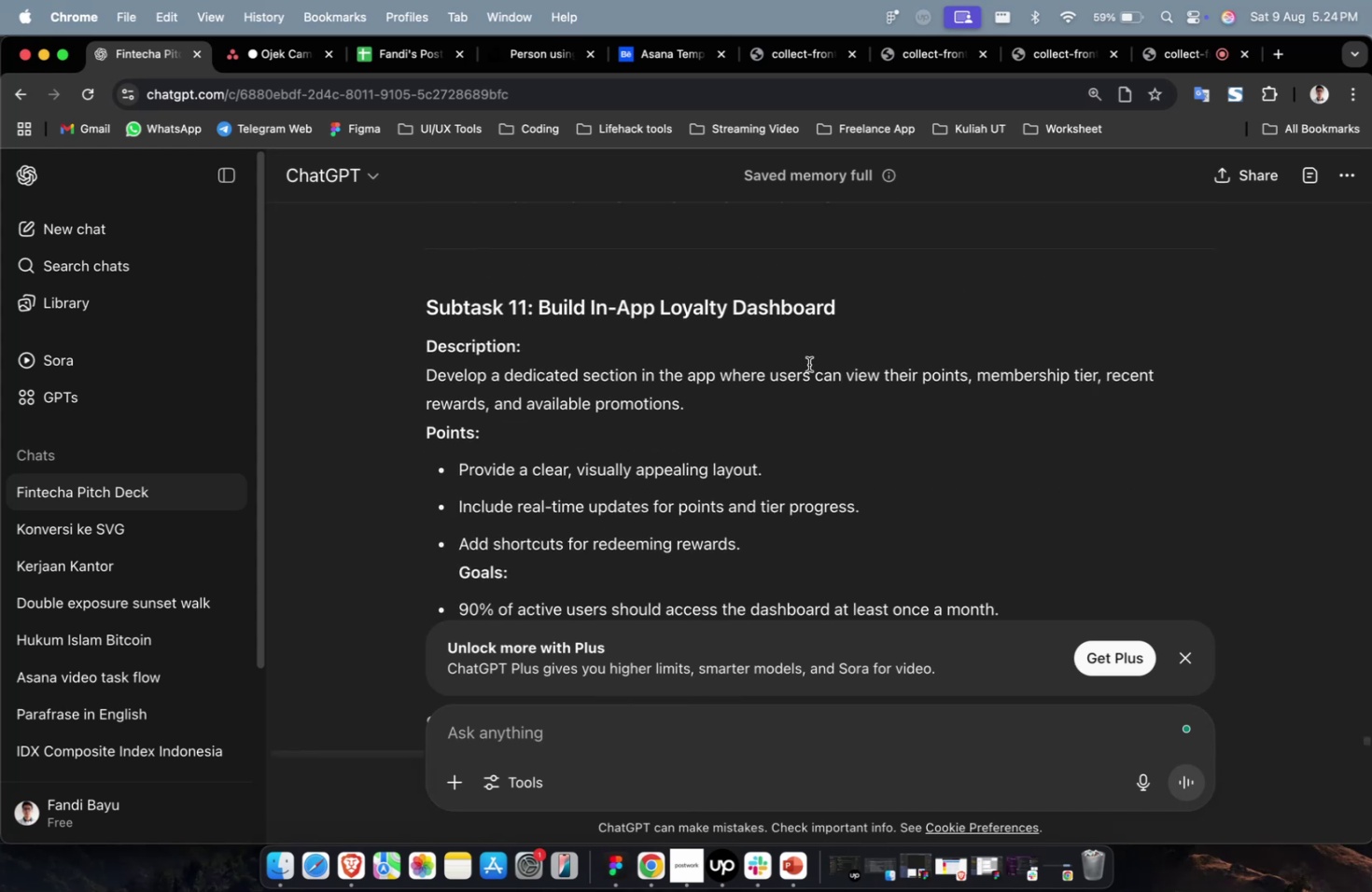 
left_click_drag(start_coordinate=[850, 326], to_coordinate=[541, 316])
 